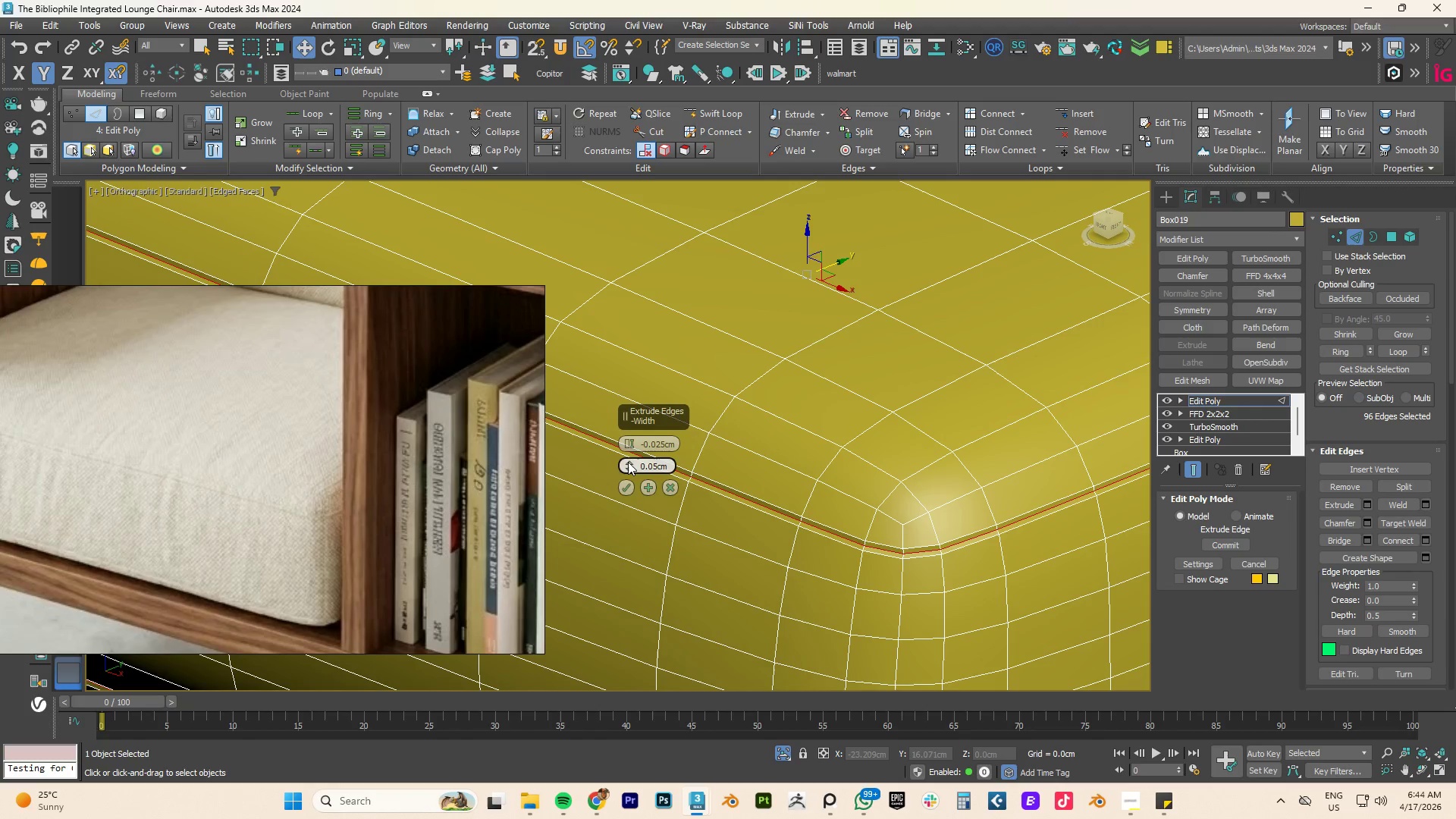 
left_click([628, 469])
 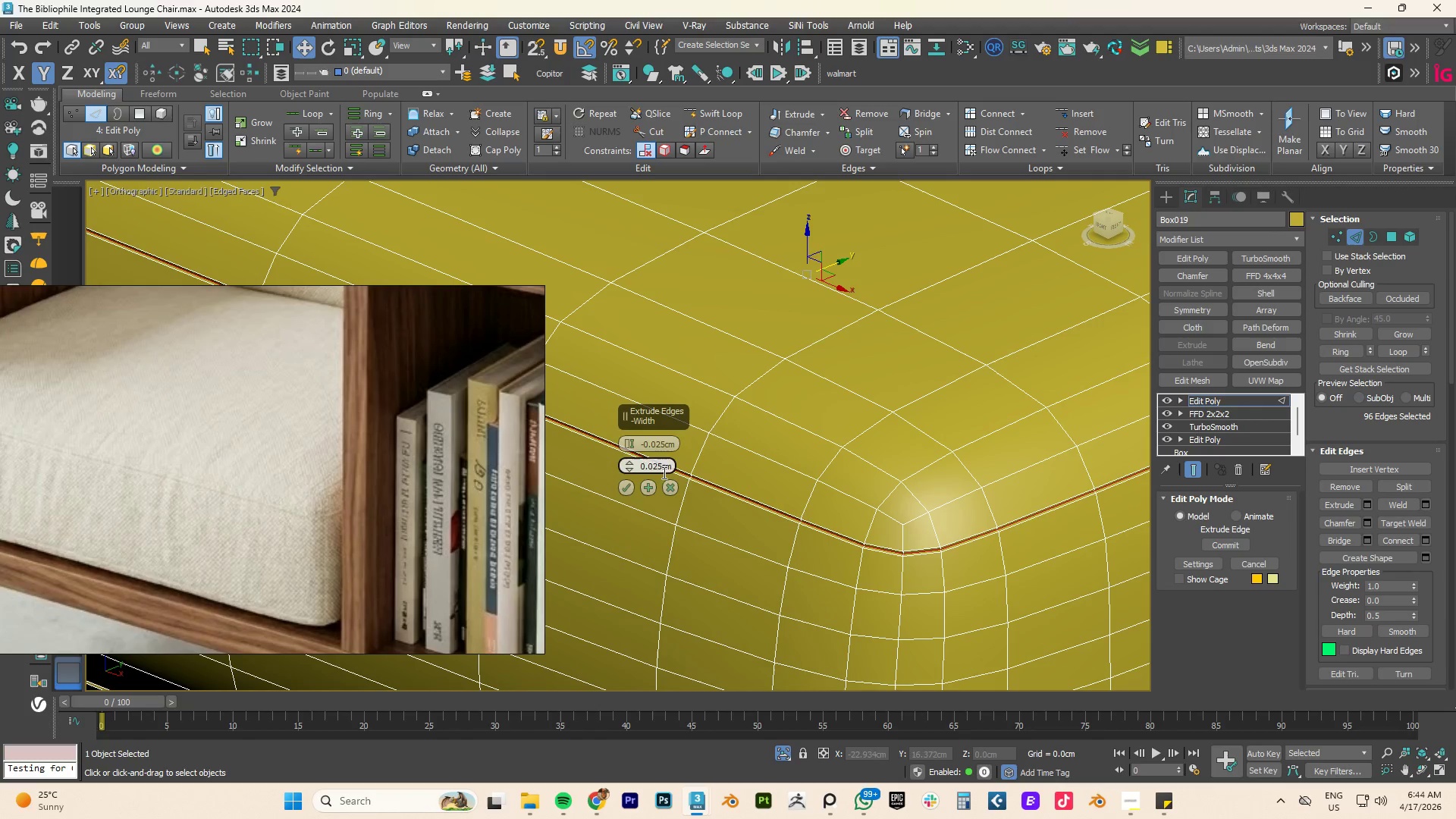 
scroll: coordinate [651, 478], scroll_direction: up, amount: 3.0
 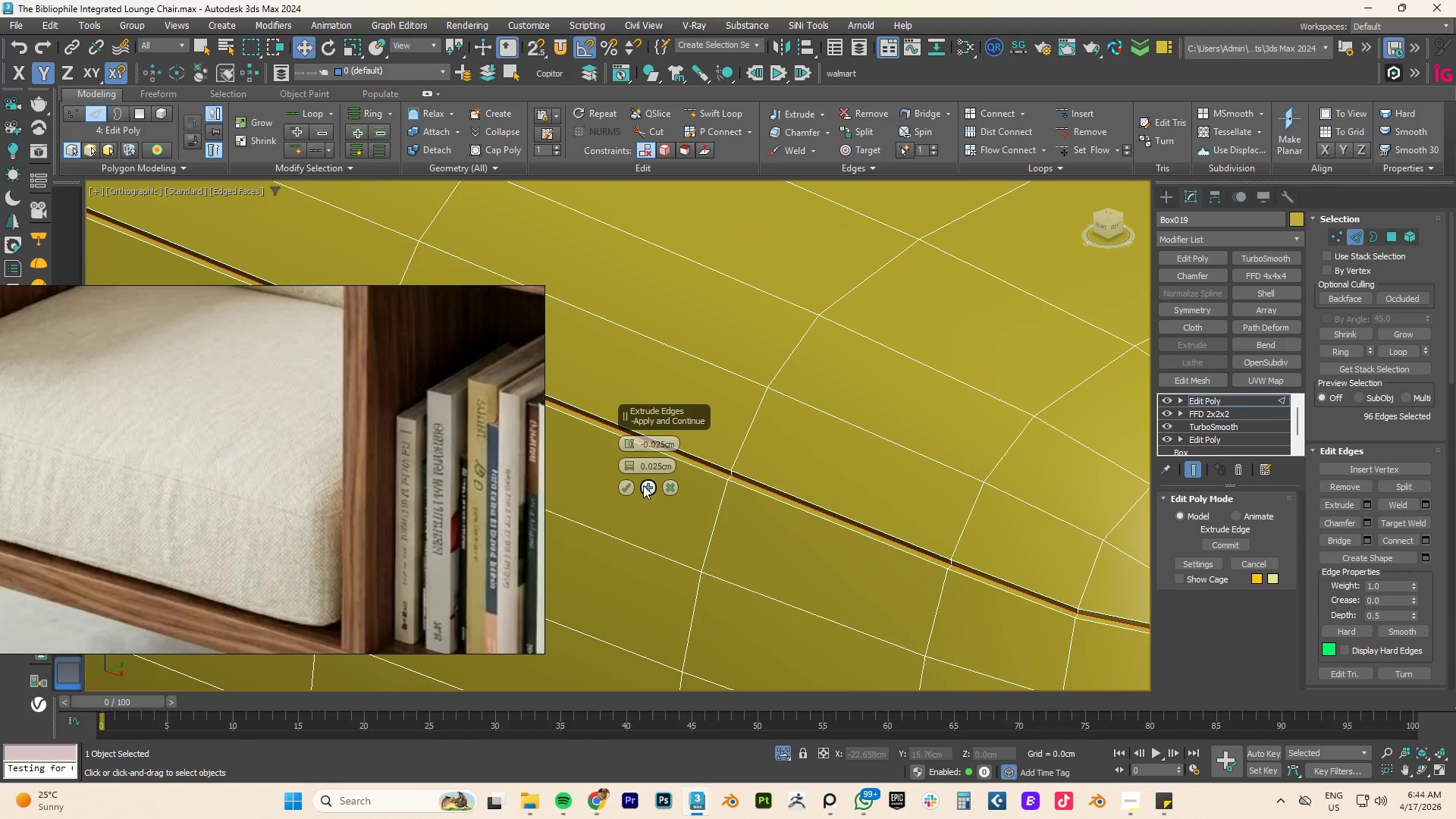 
left_click([645, 485])
 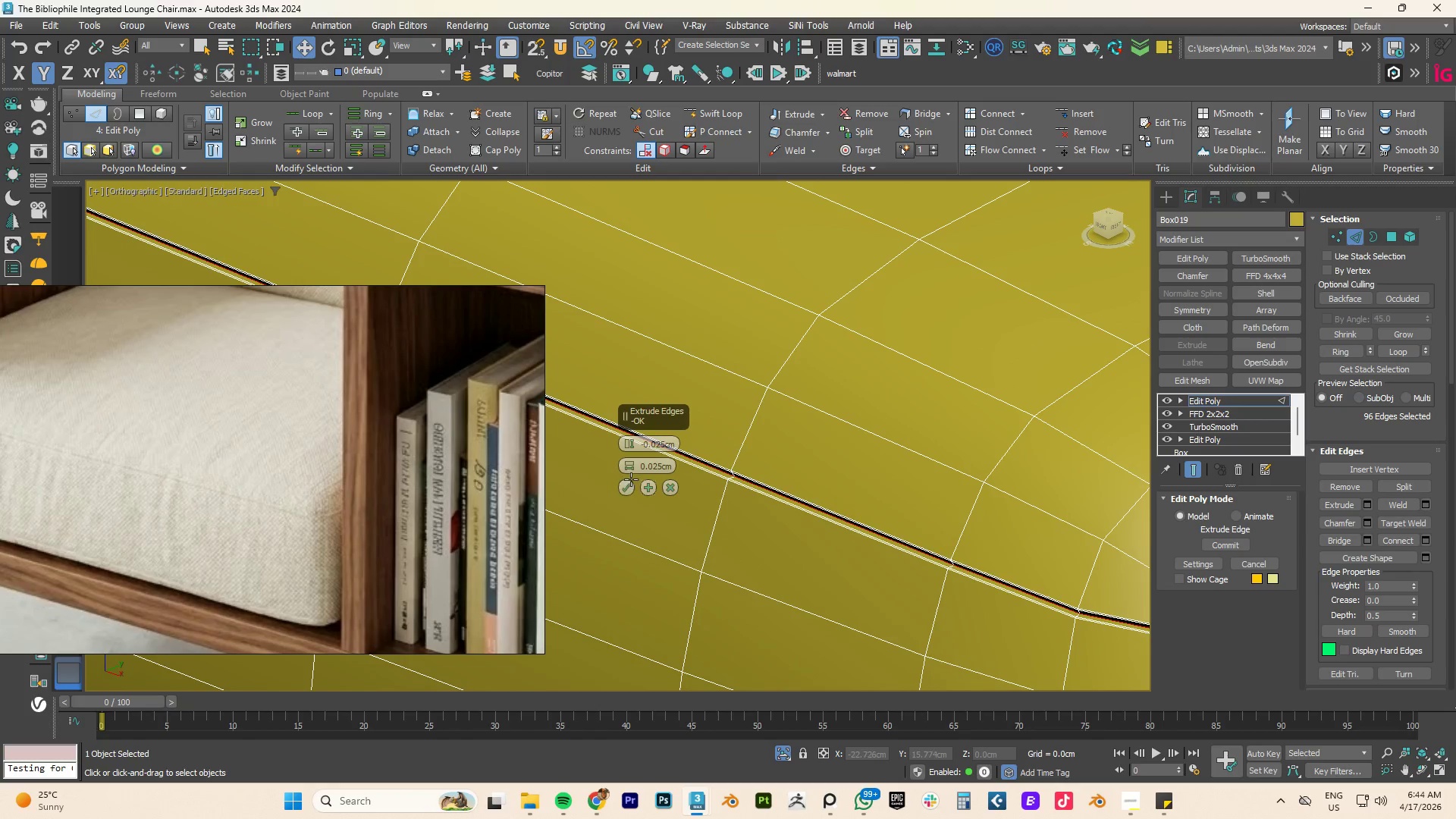 
hold_key(key=AltLeft, duration=2.66)
double_click([632, 470])
 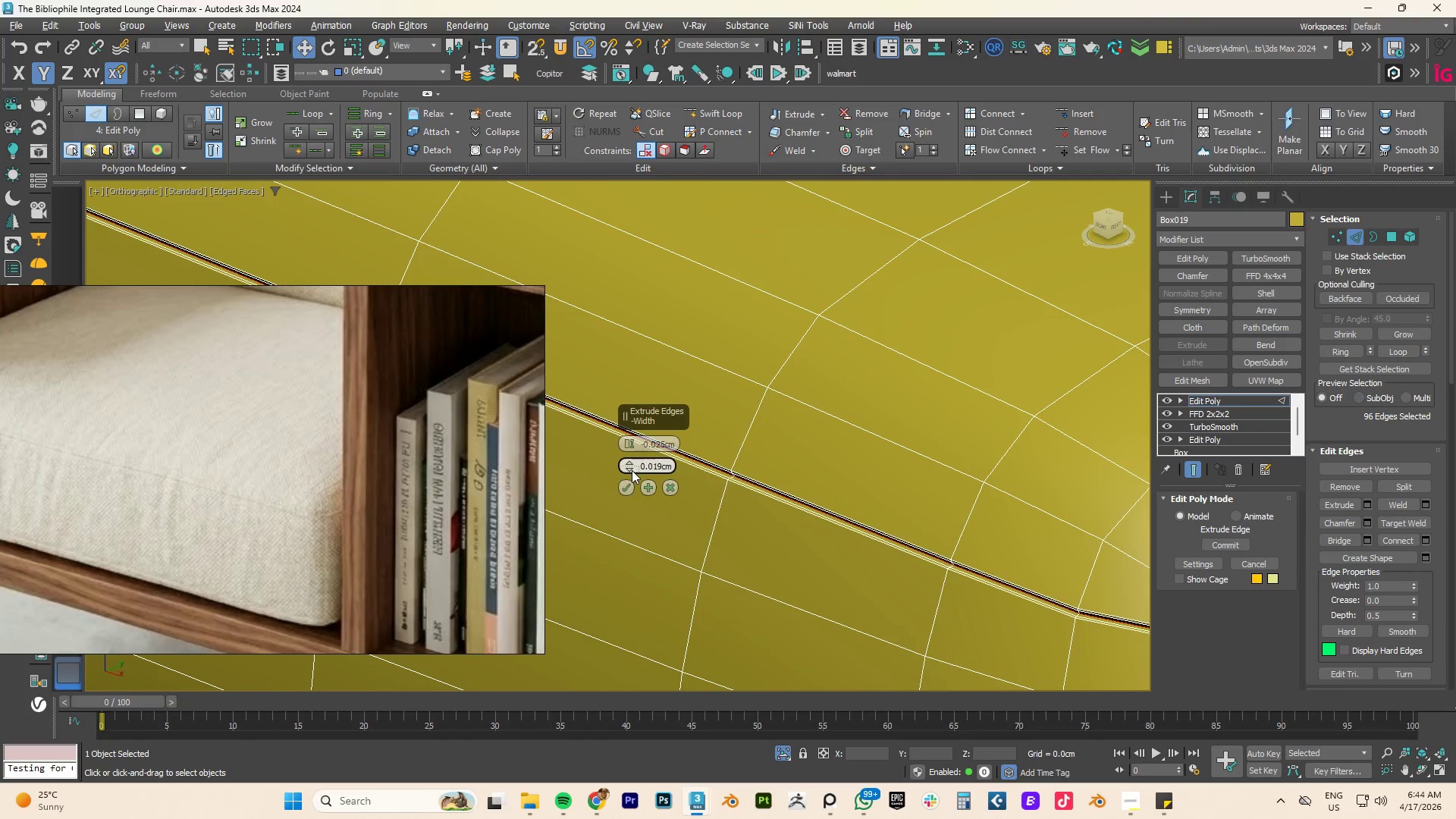 
triple_click([632, 470])
 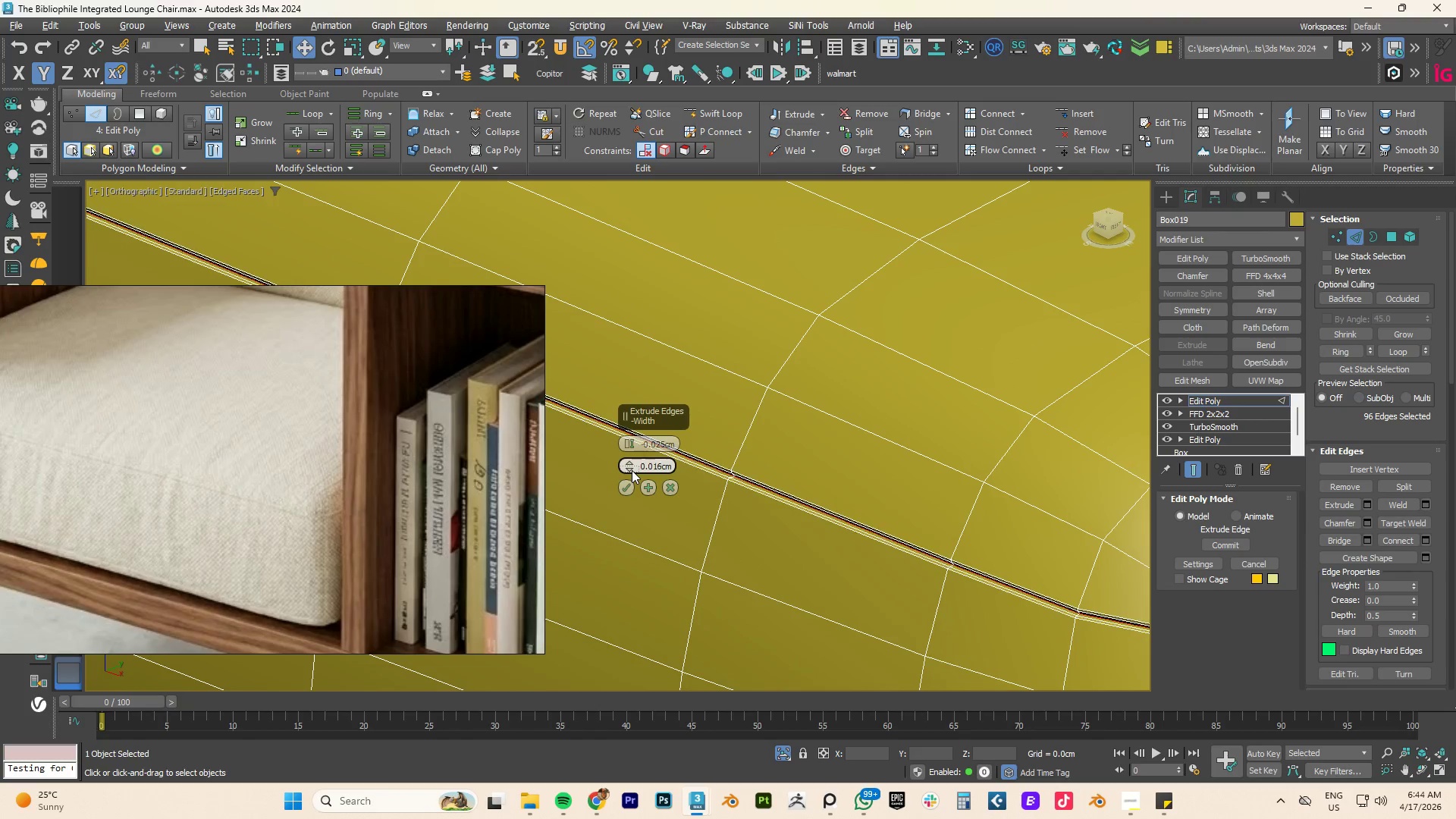 
triple_click([632, 470])
 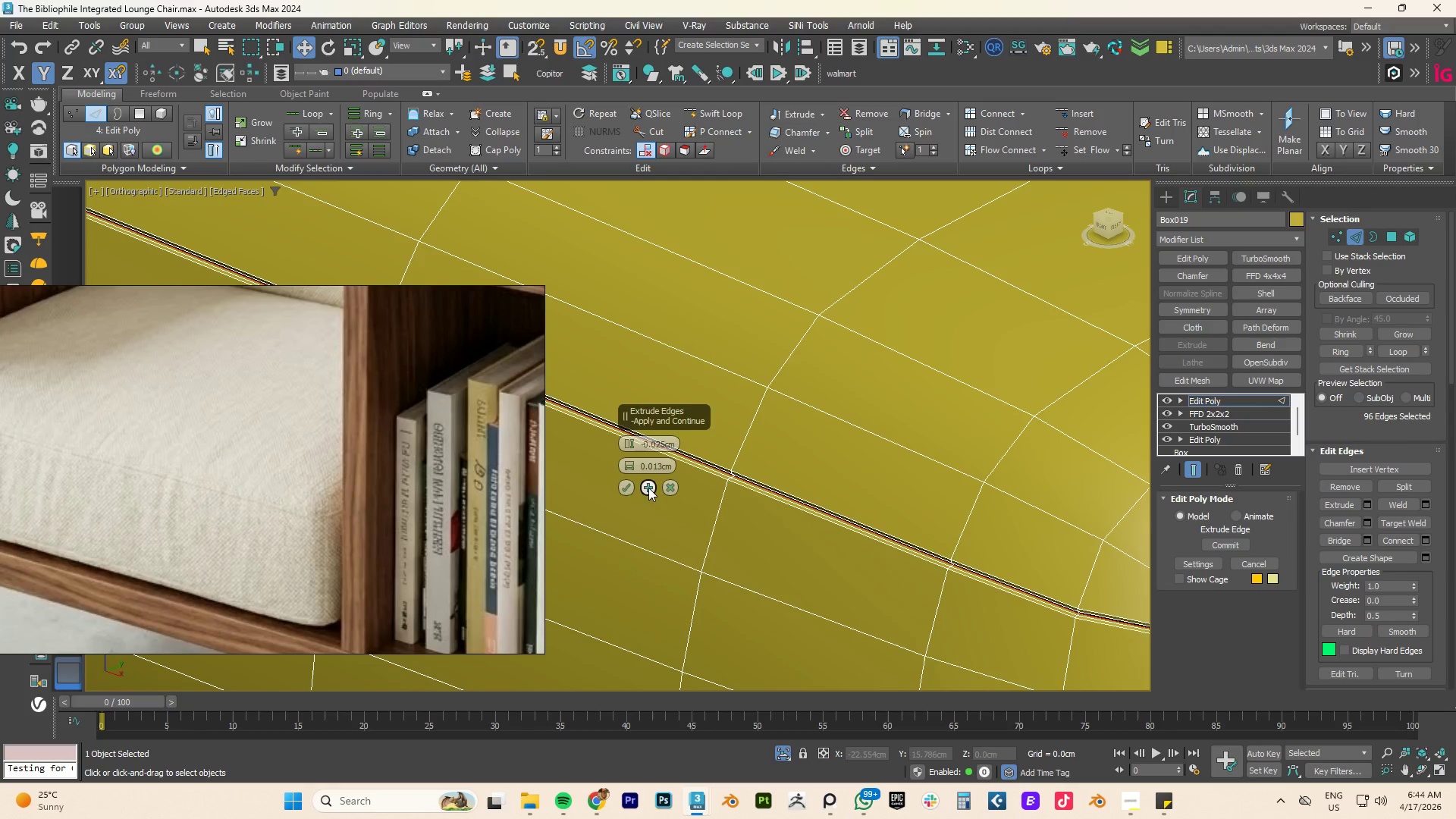 
left_click([623, 484])
 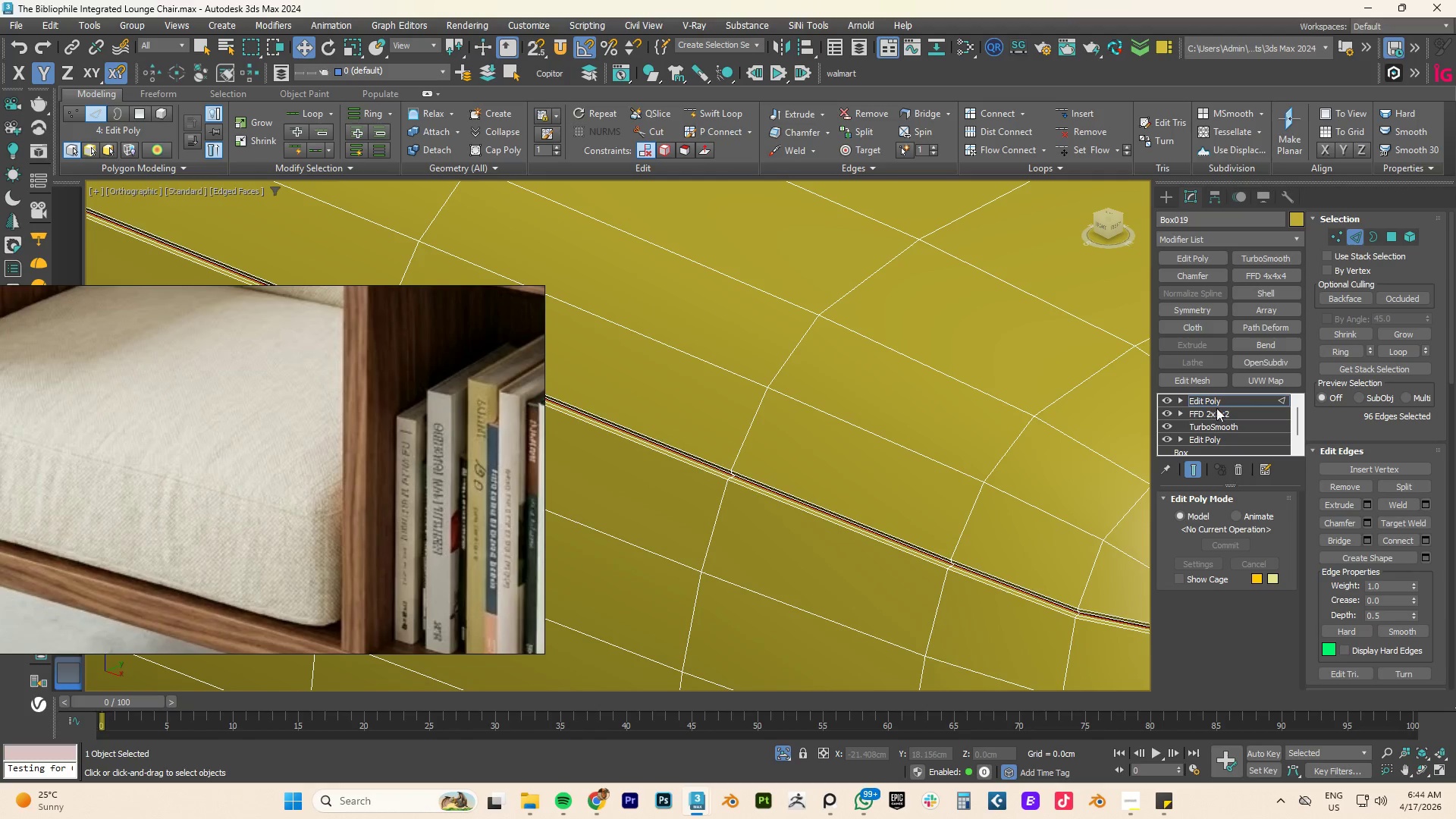 
left_click([1218, 401])
 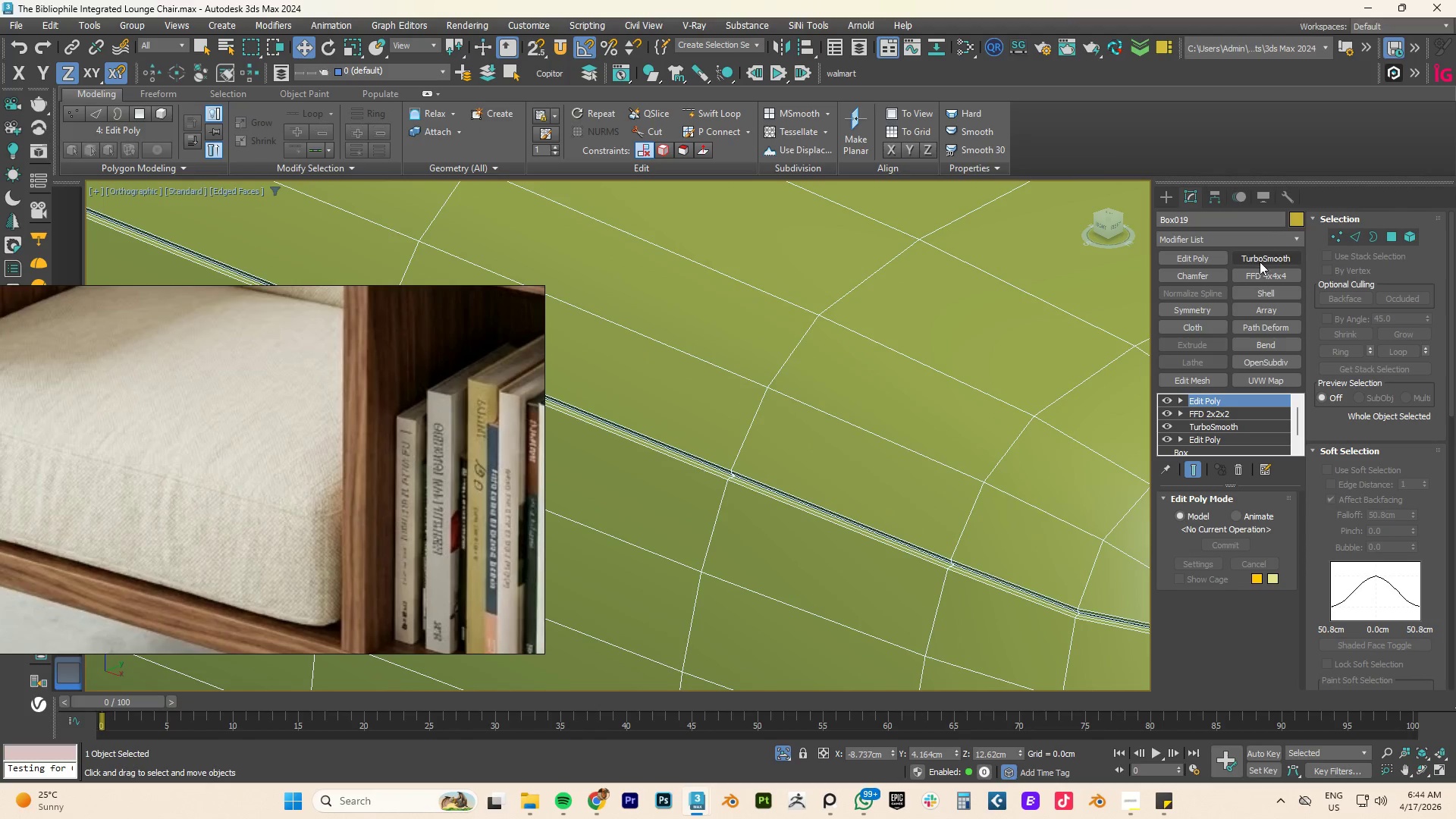 
left_click([1260, 262])
 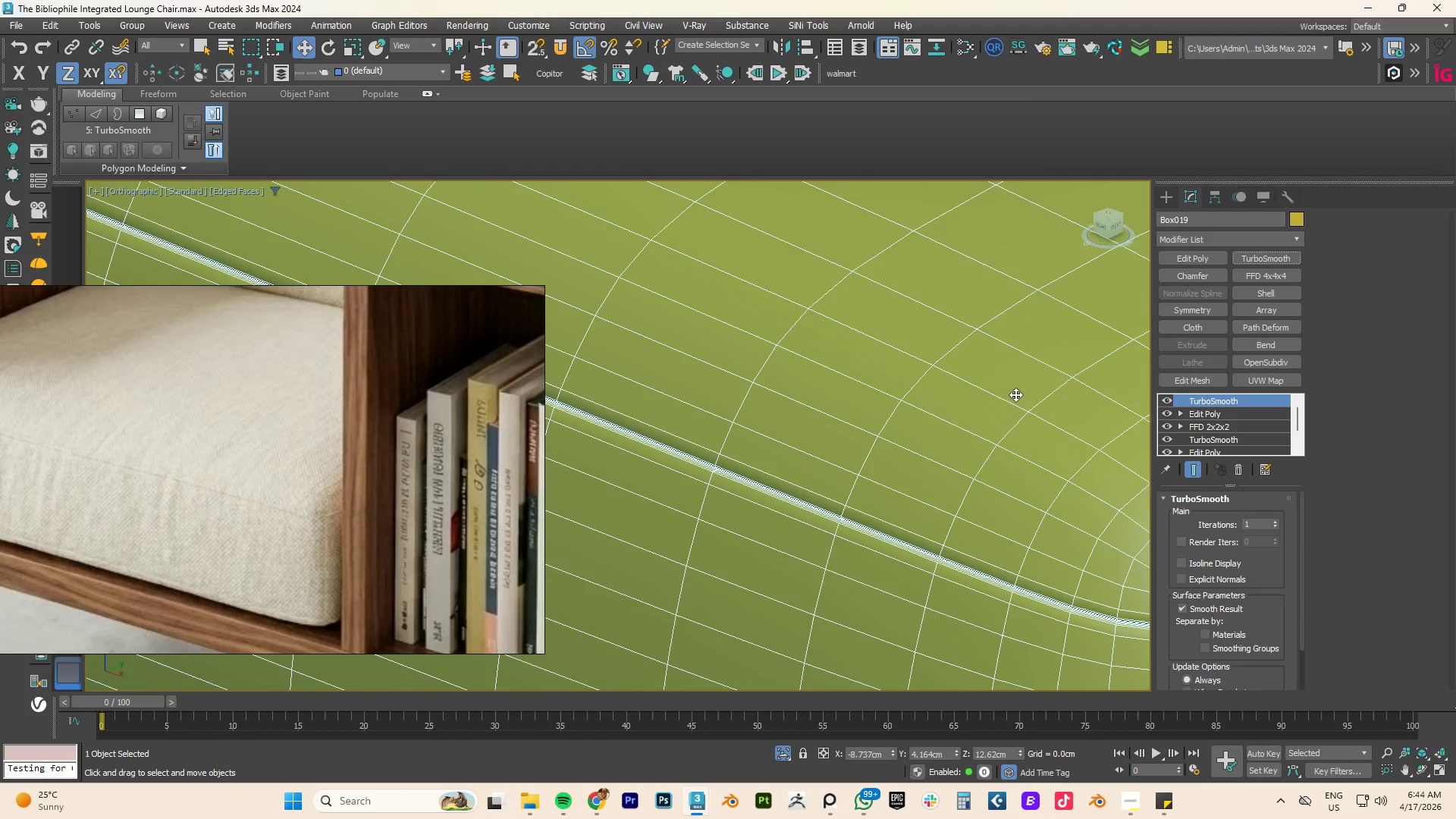 
key(F4)
 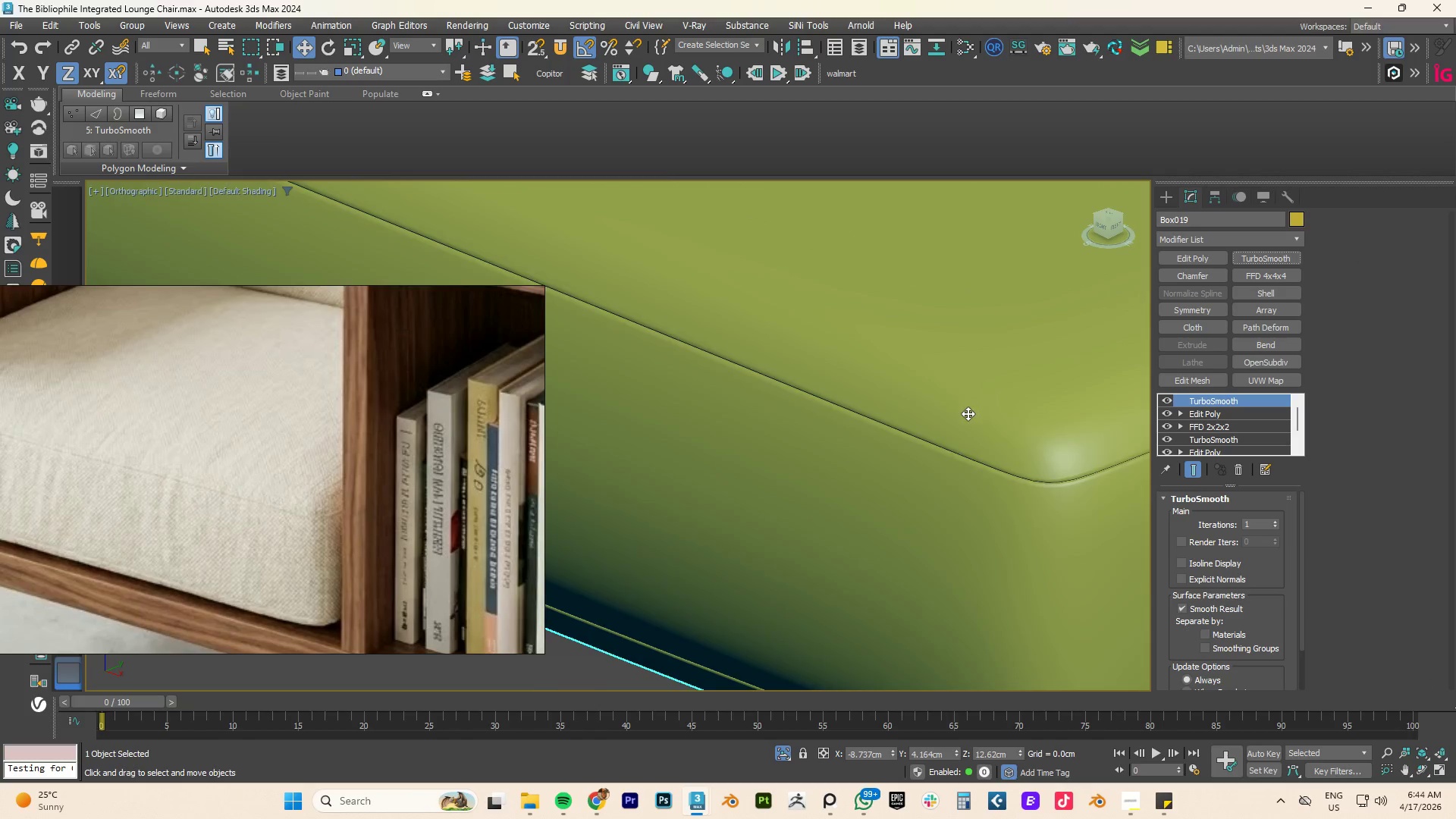 
scroll: coordinate [964, 416], scroll_direction: down, amount: 6.0
 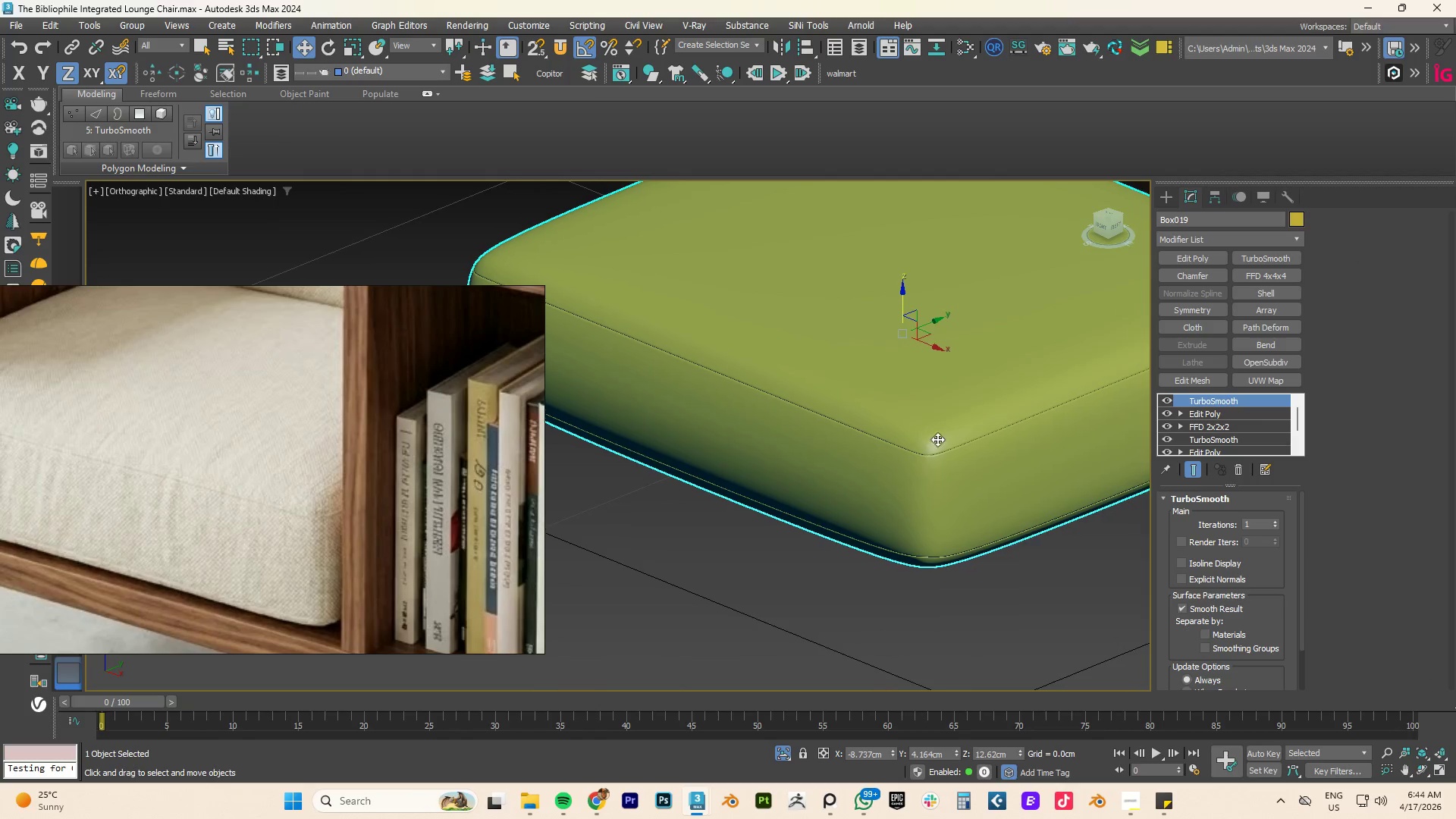 
key(F4)
 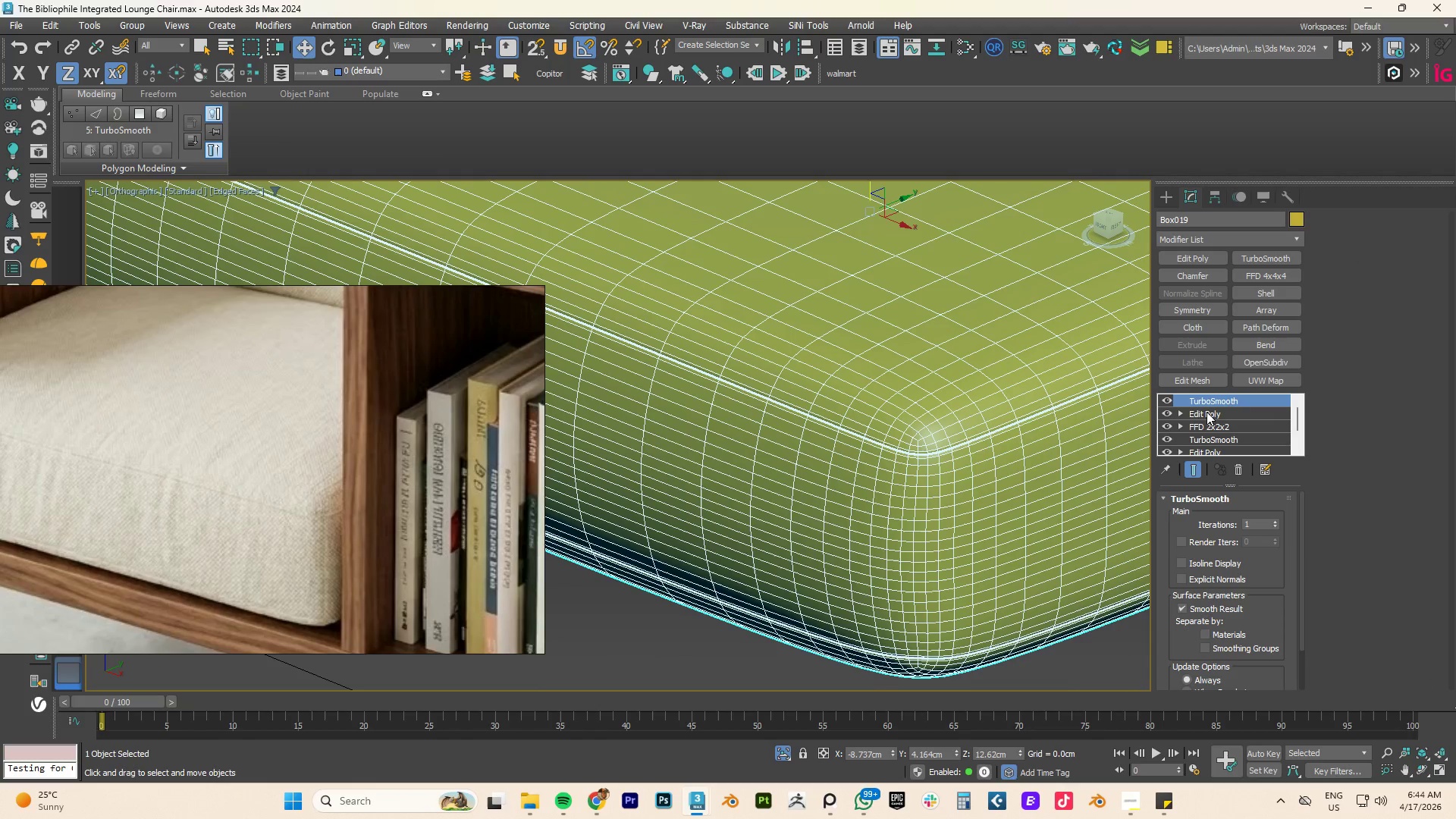 
scroll: coordinate [935, 456], scroll_direction: up, amount: 2.0
 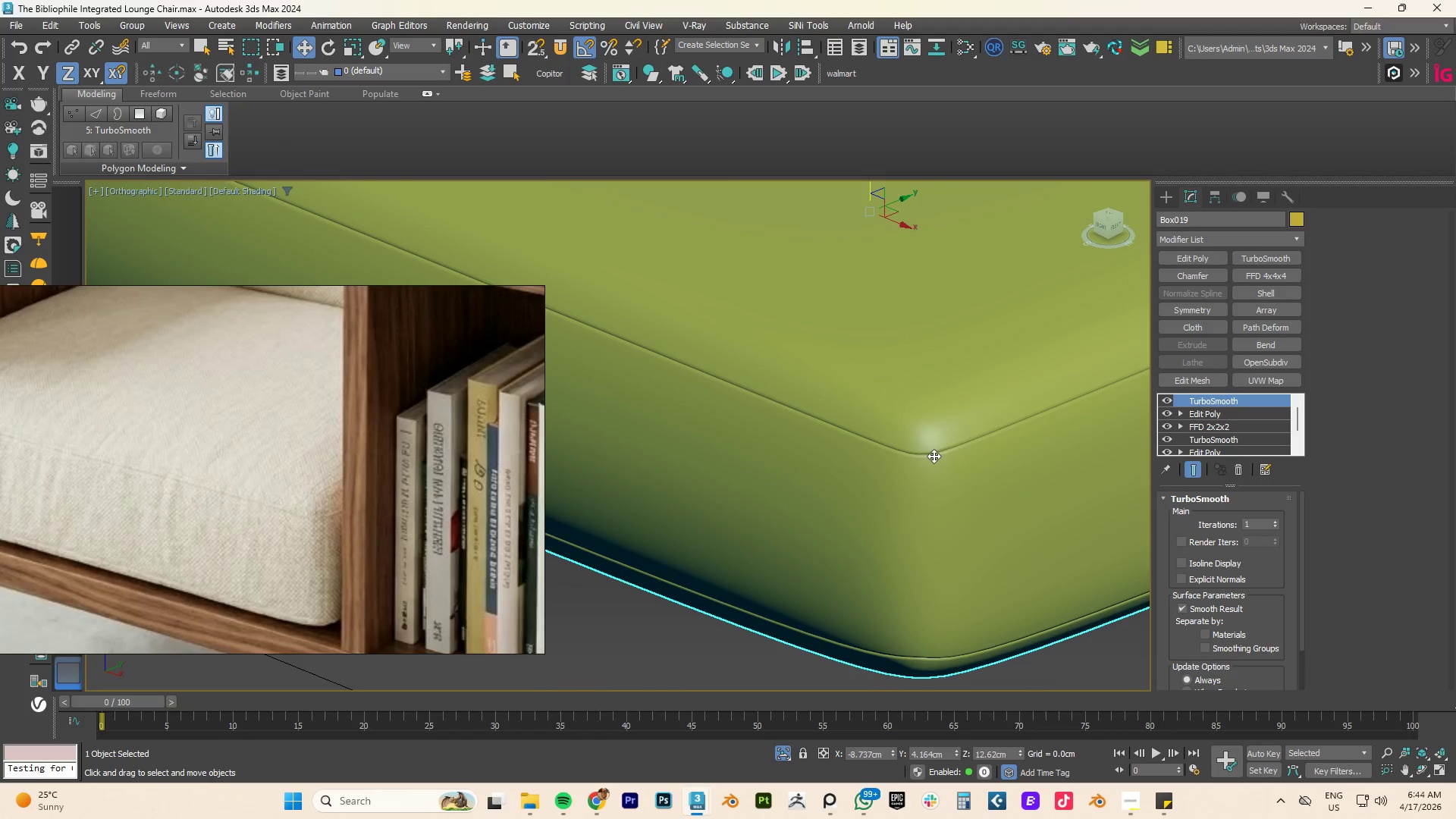 
left_click([1207, 412])
 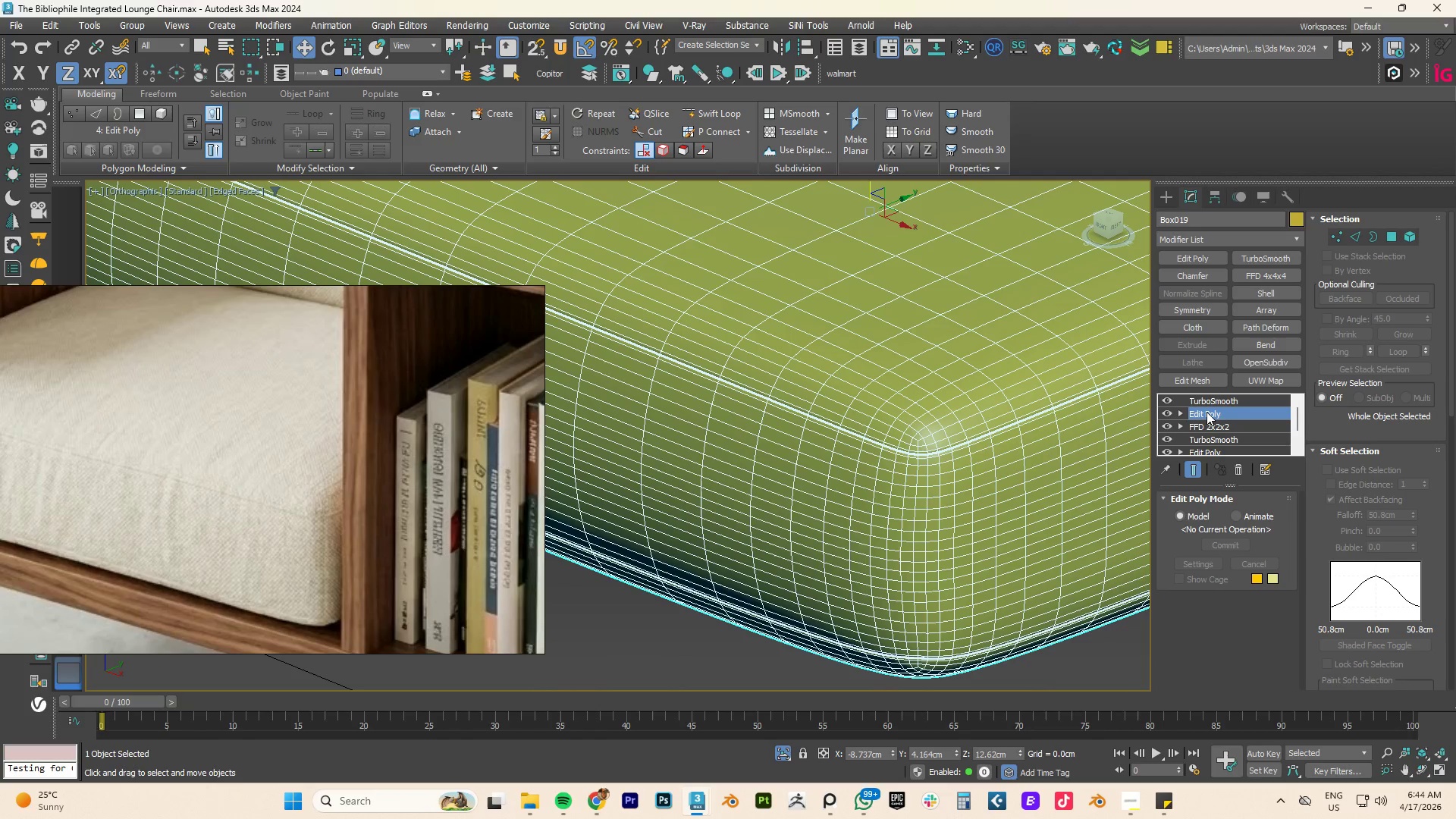 
key(2)
 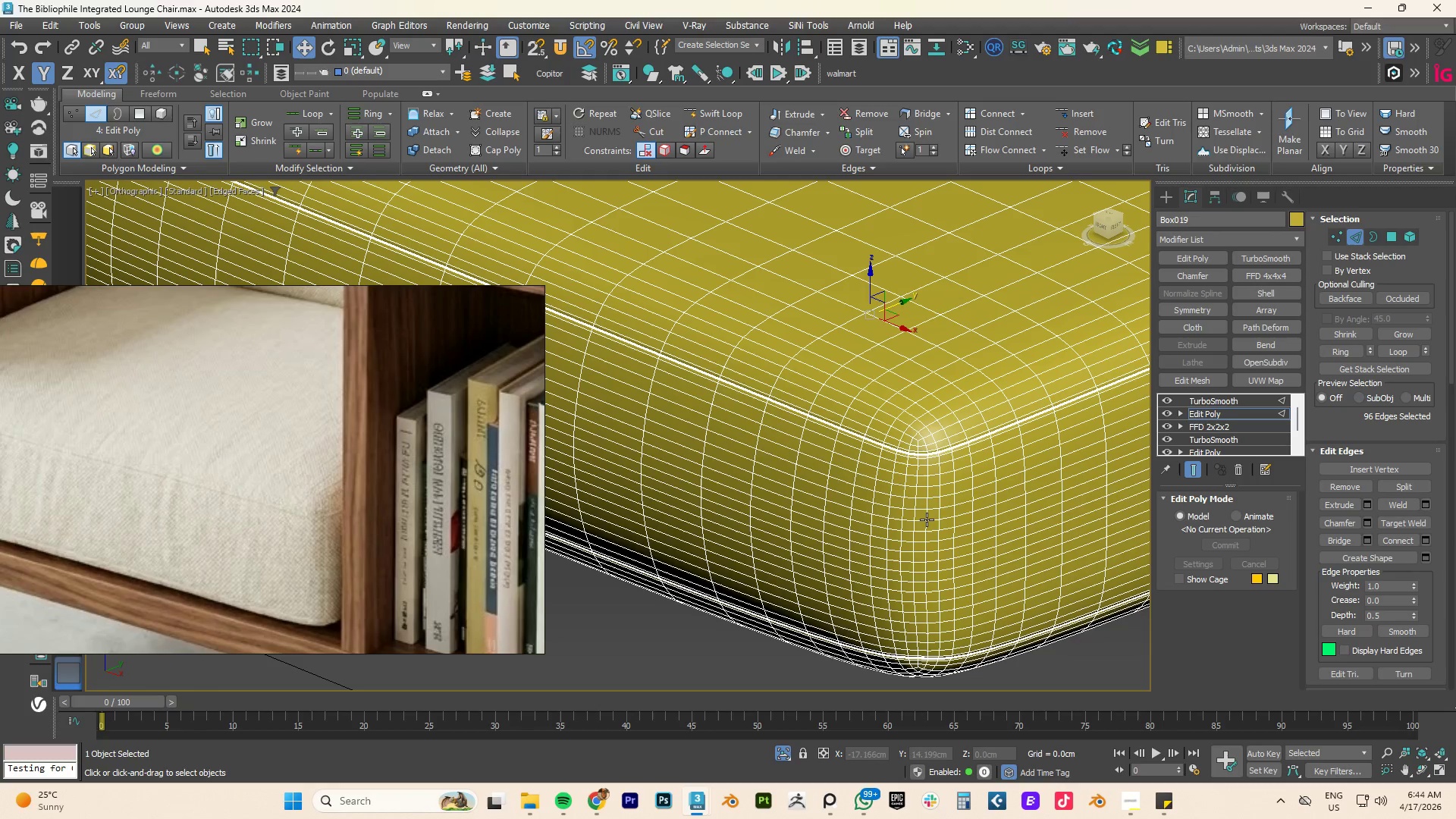 
double_click([926, 519])
 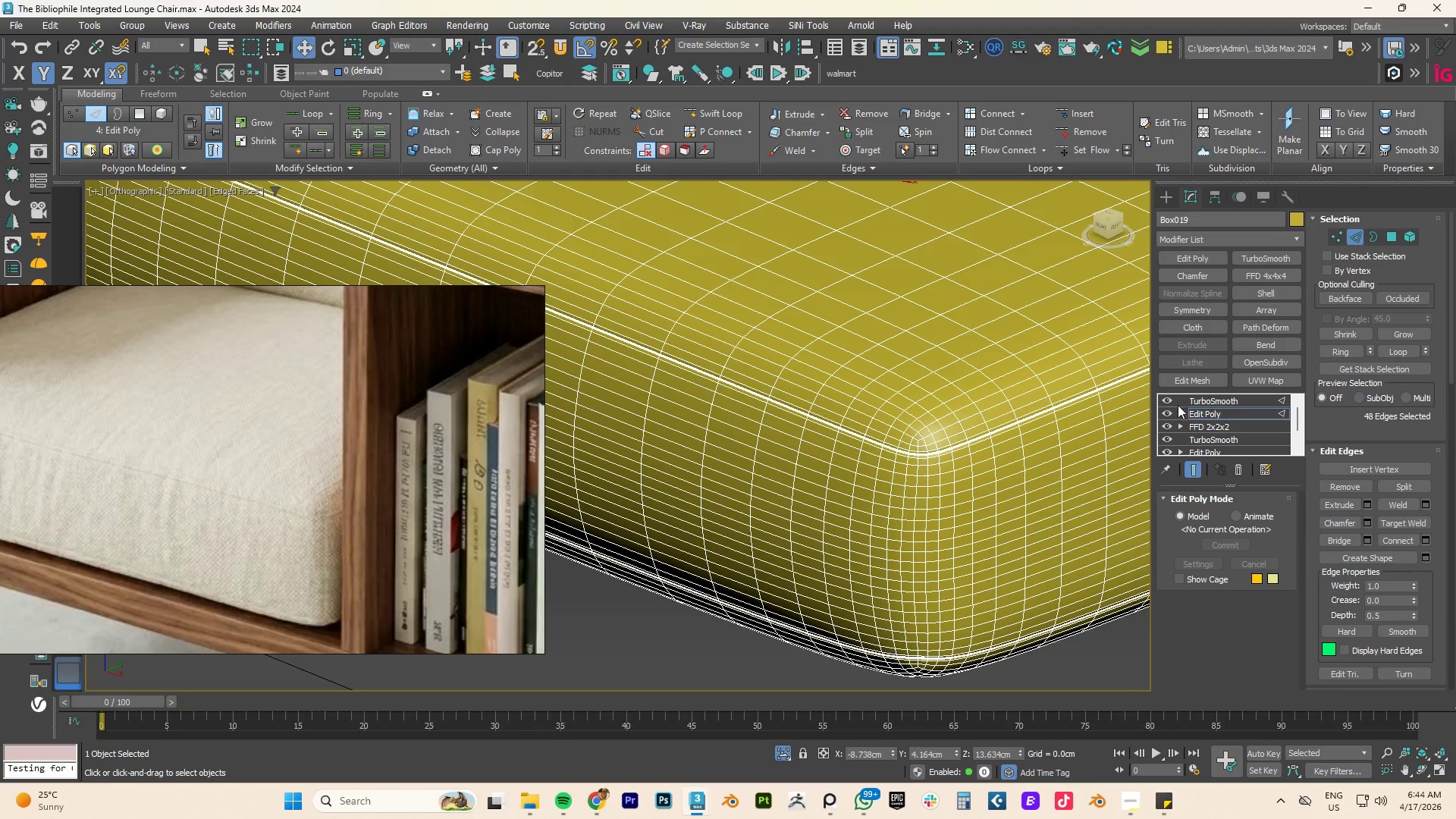 
left_click([1162, 397])
 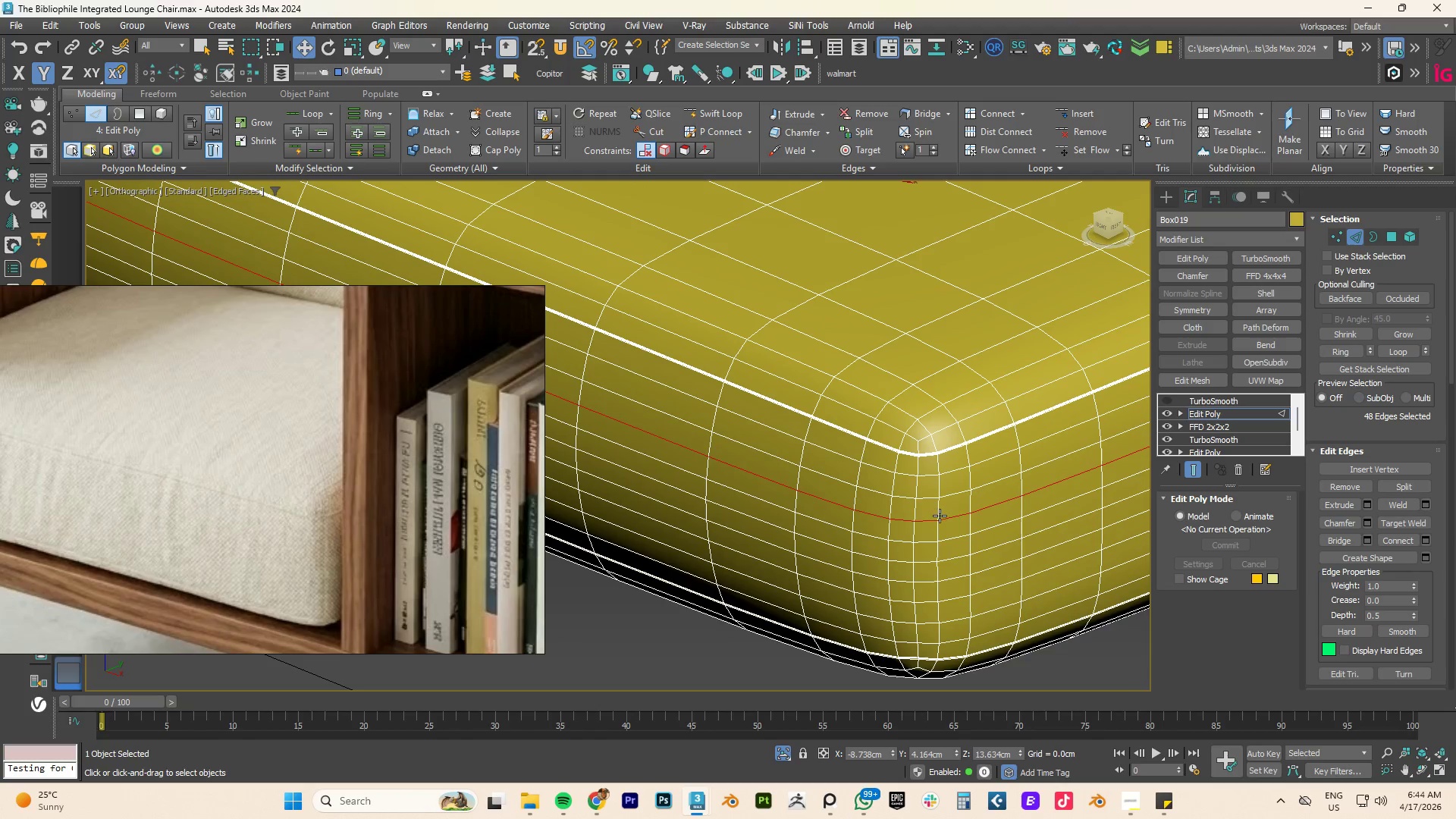 
double_click([940, 513])
 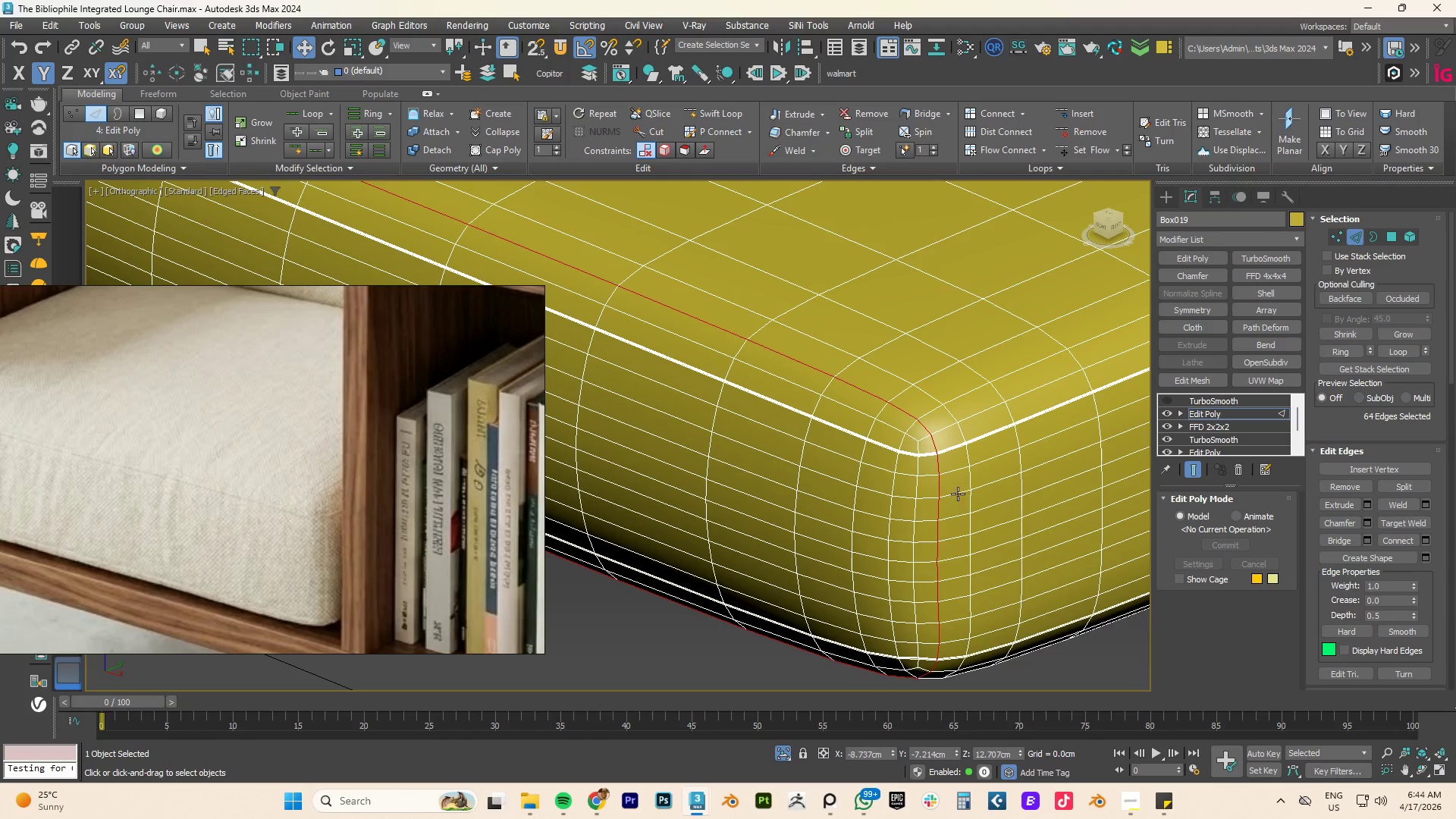 
hold_key(key=AltLeft, duration=1.72)
left_click([935, 445])
 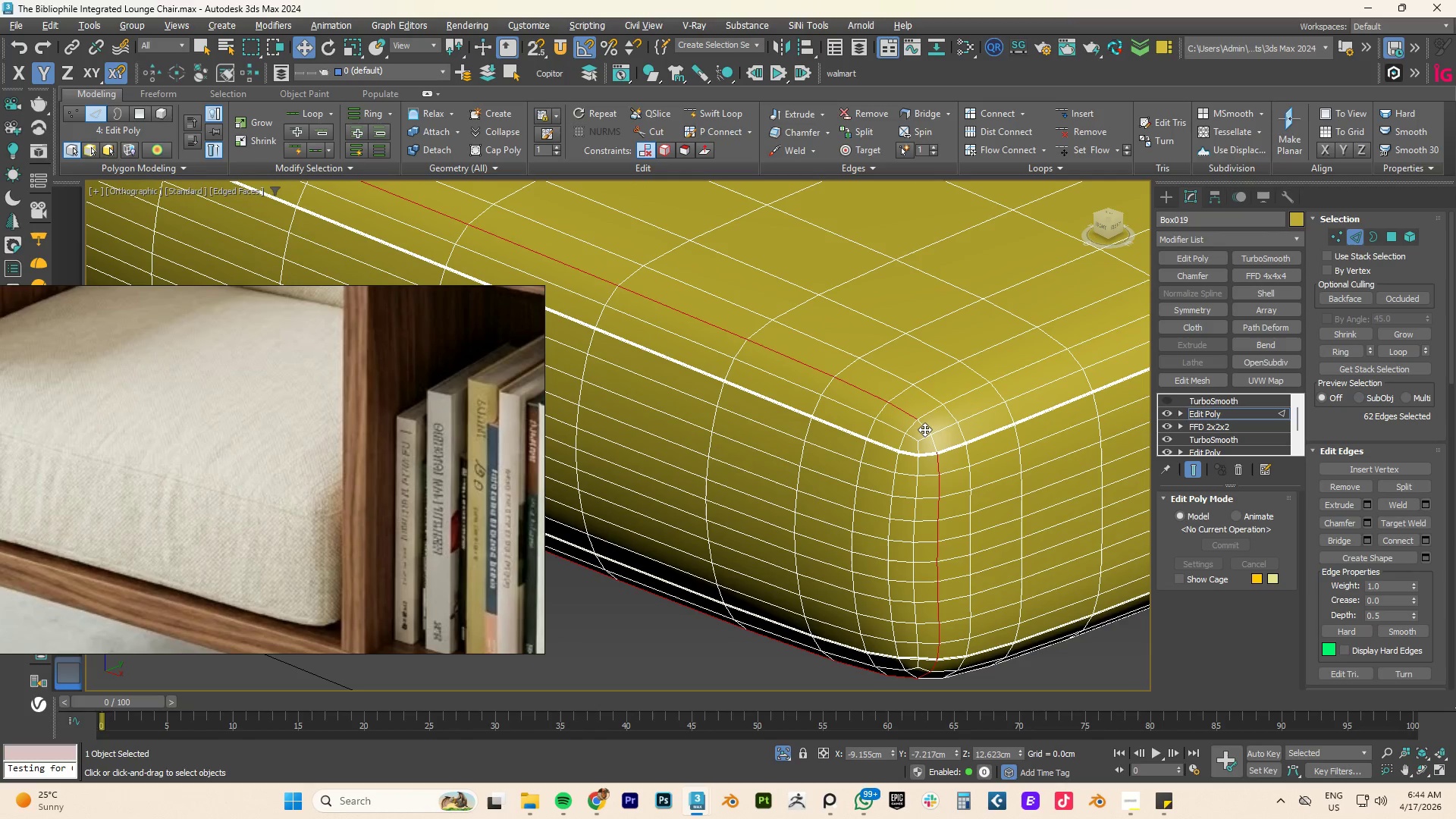 
double_click([924, 429])
 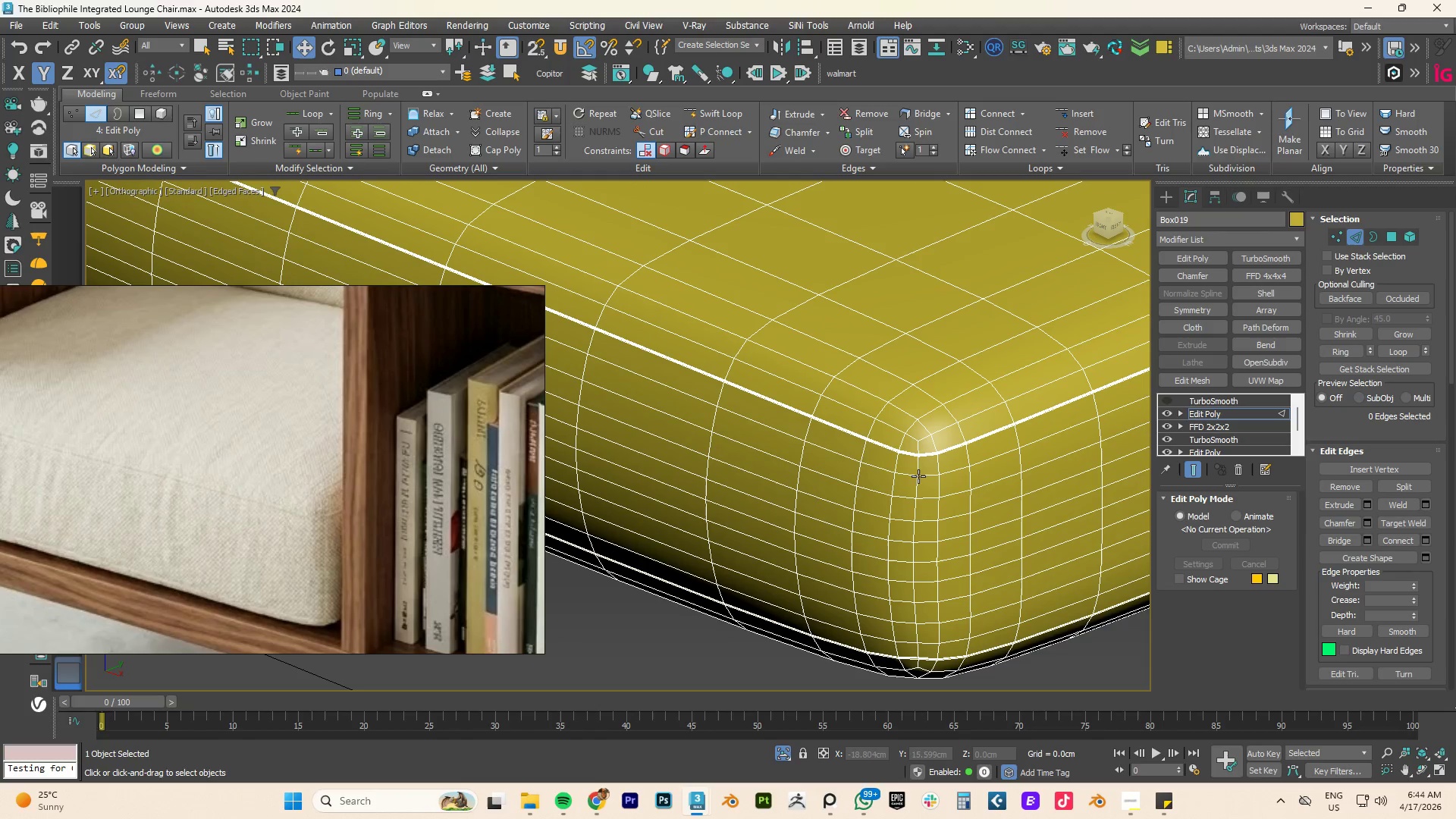 
scroll: coordinate [918, 476], scroll_direction: down, amount: 4.0
 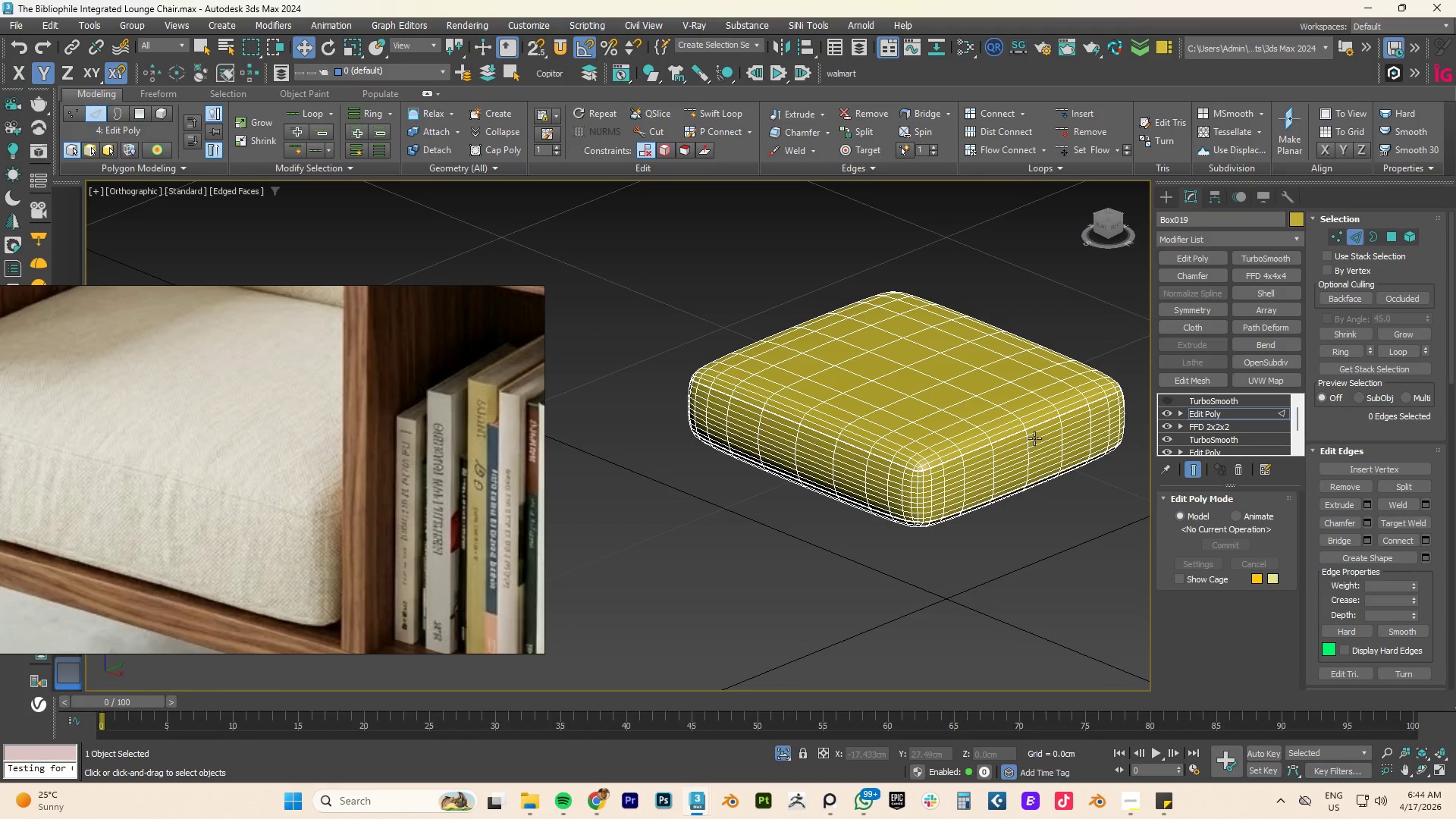 
key(F4)
 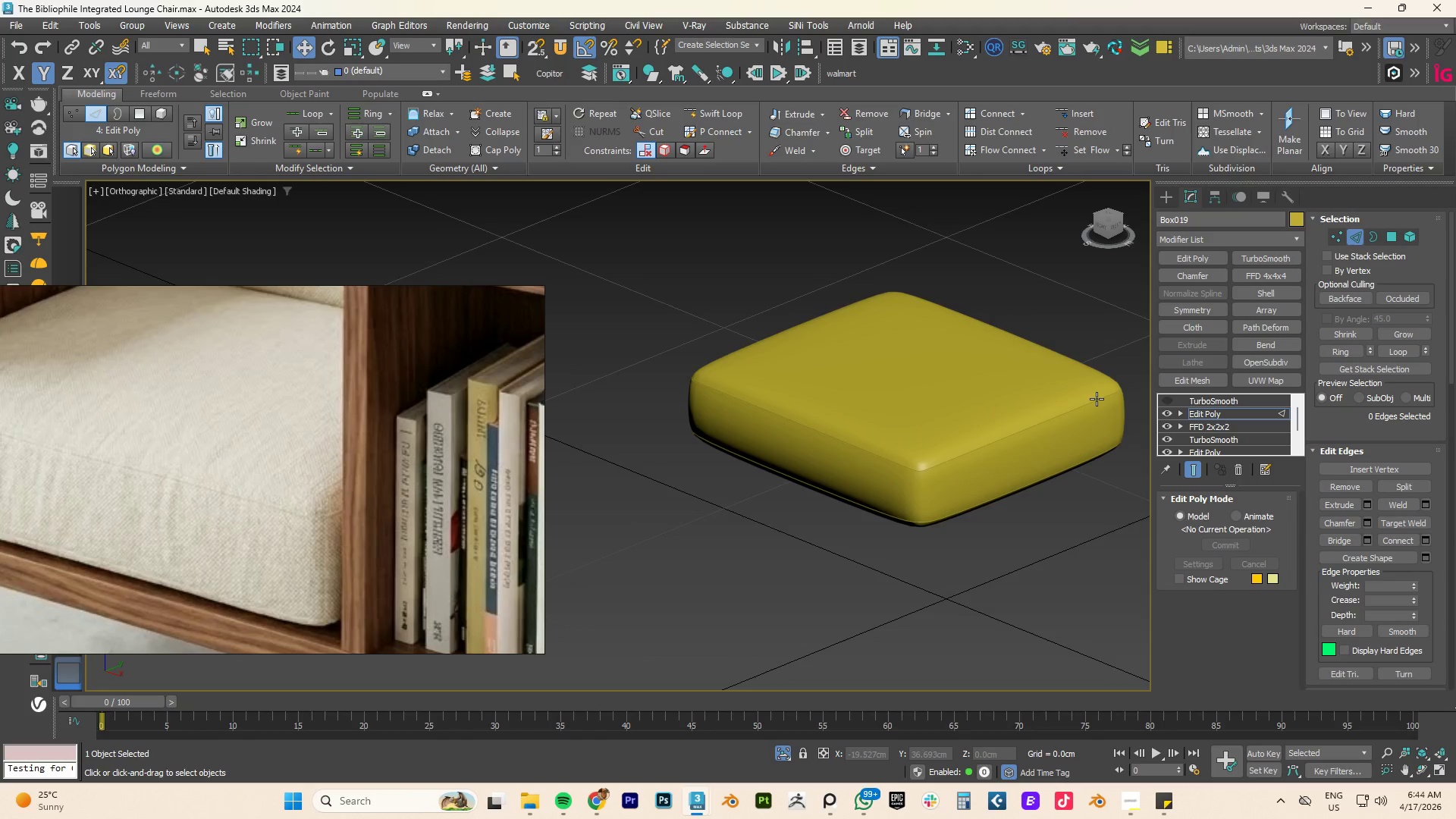 
key(F4)
 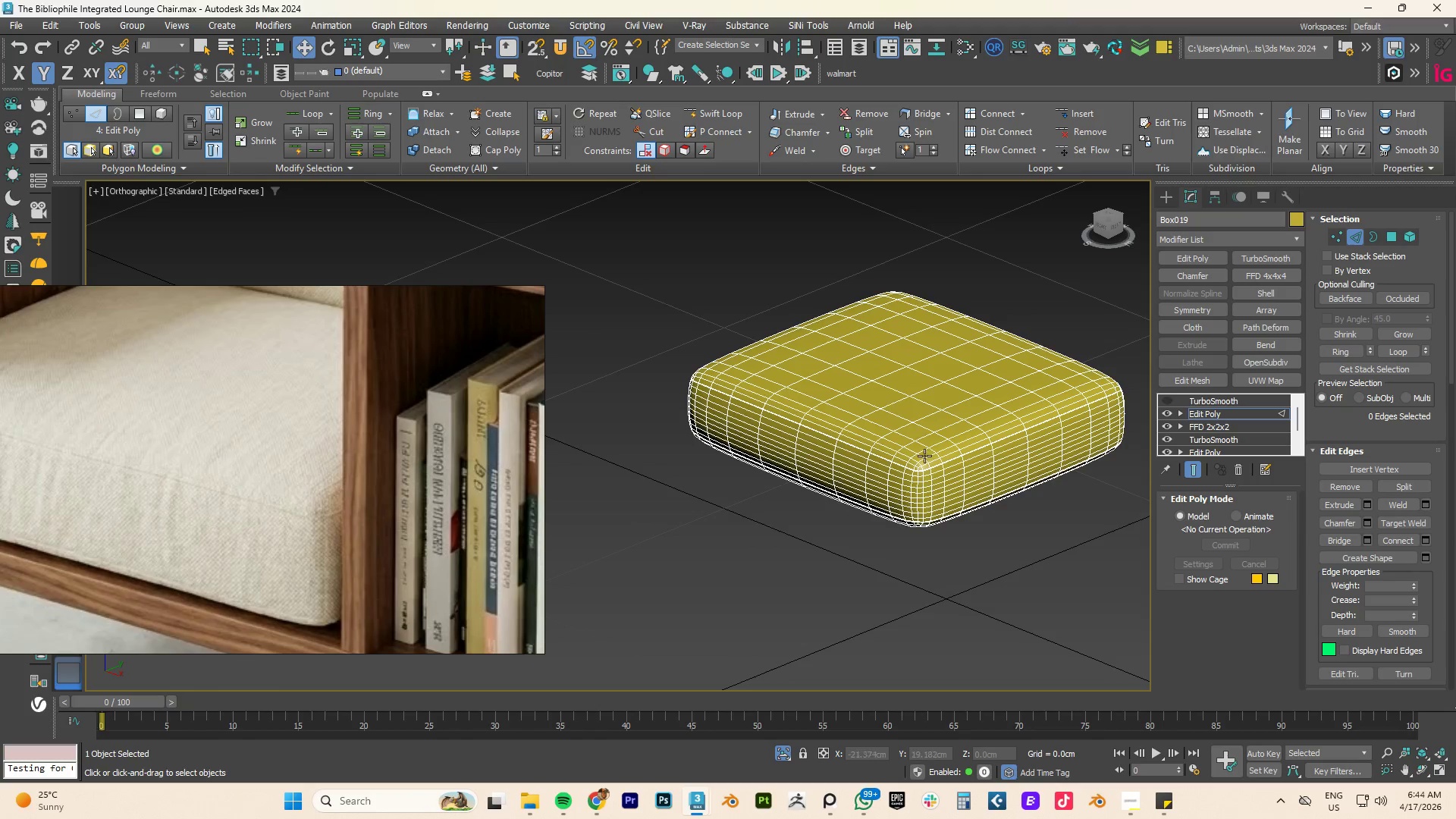 
scroll: coordinate [930, 498], scroll_direction: up, amount: 4.0
 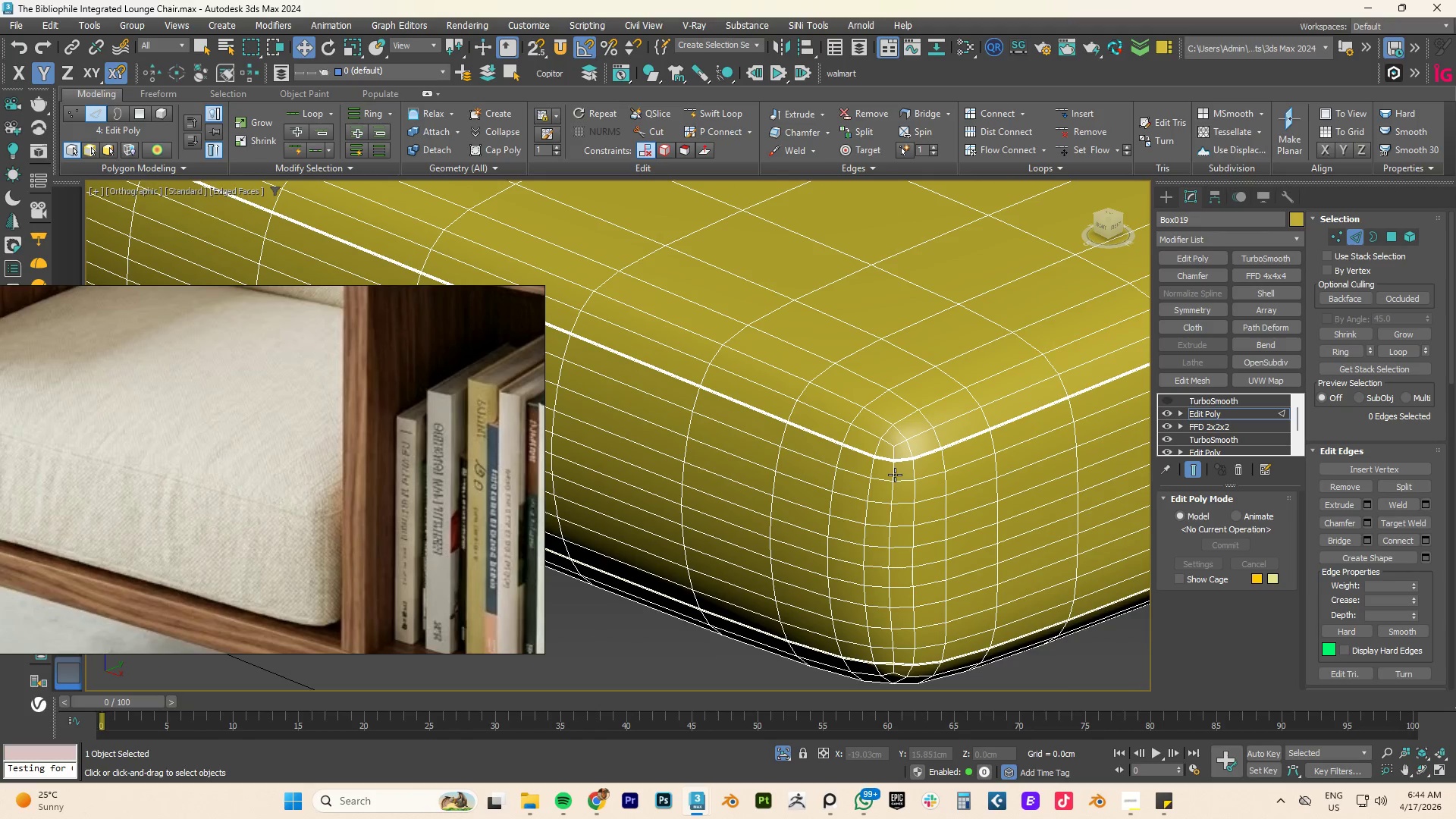 
key(2)
 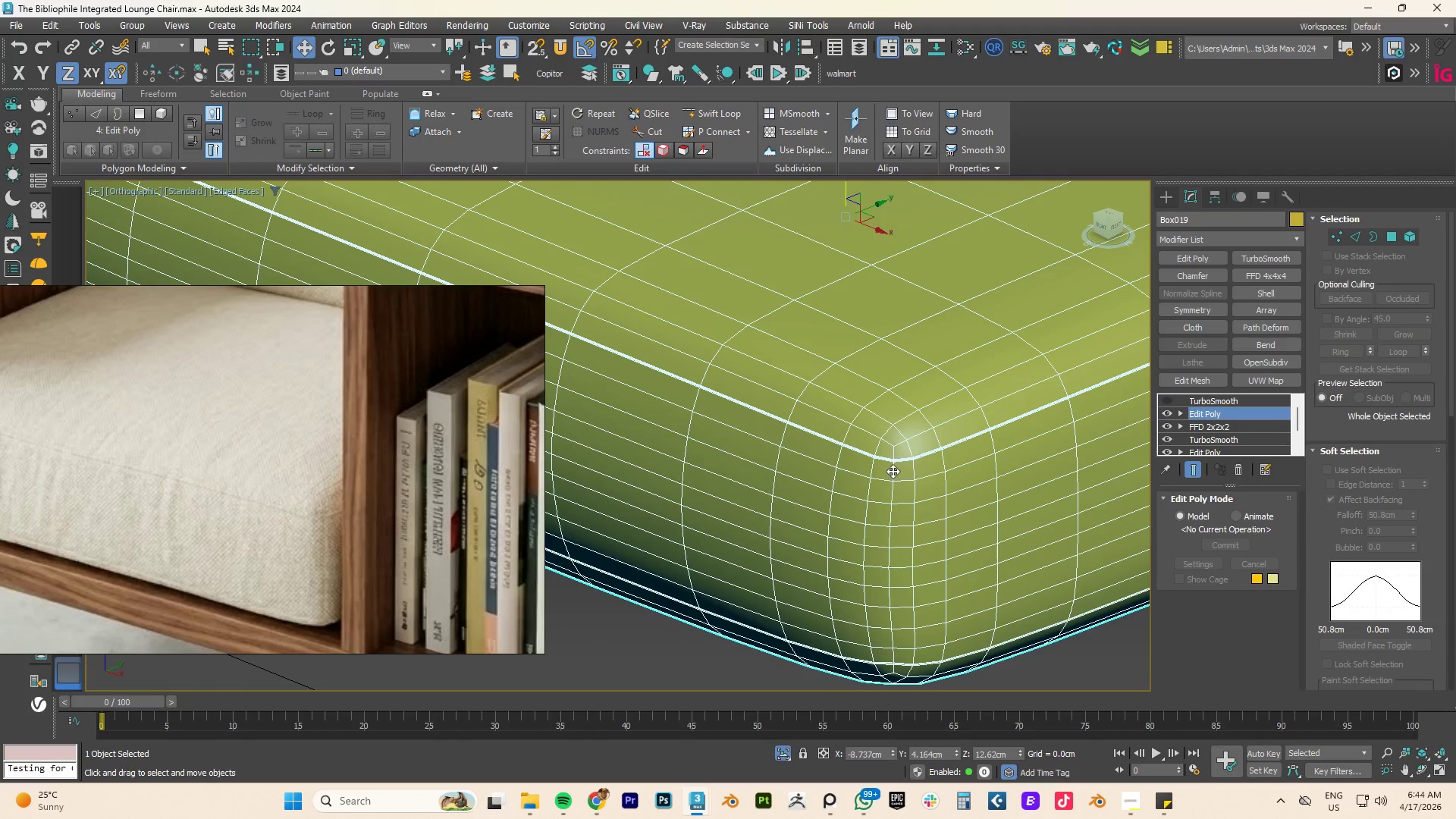 
left_click([893, 471])
 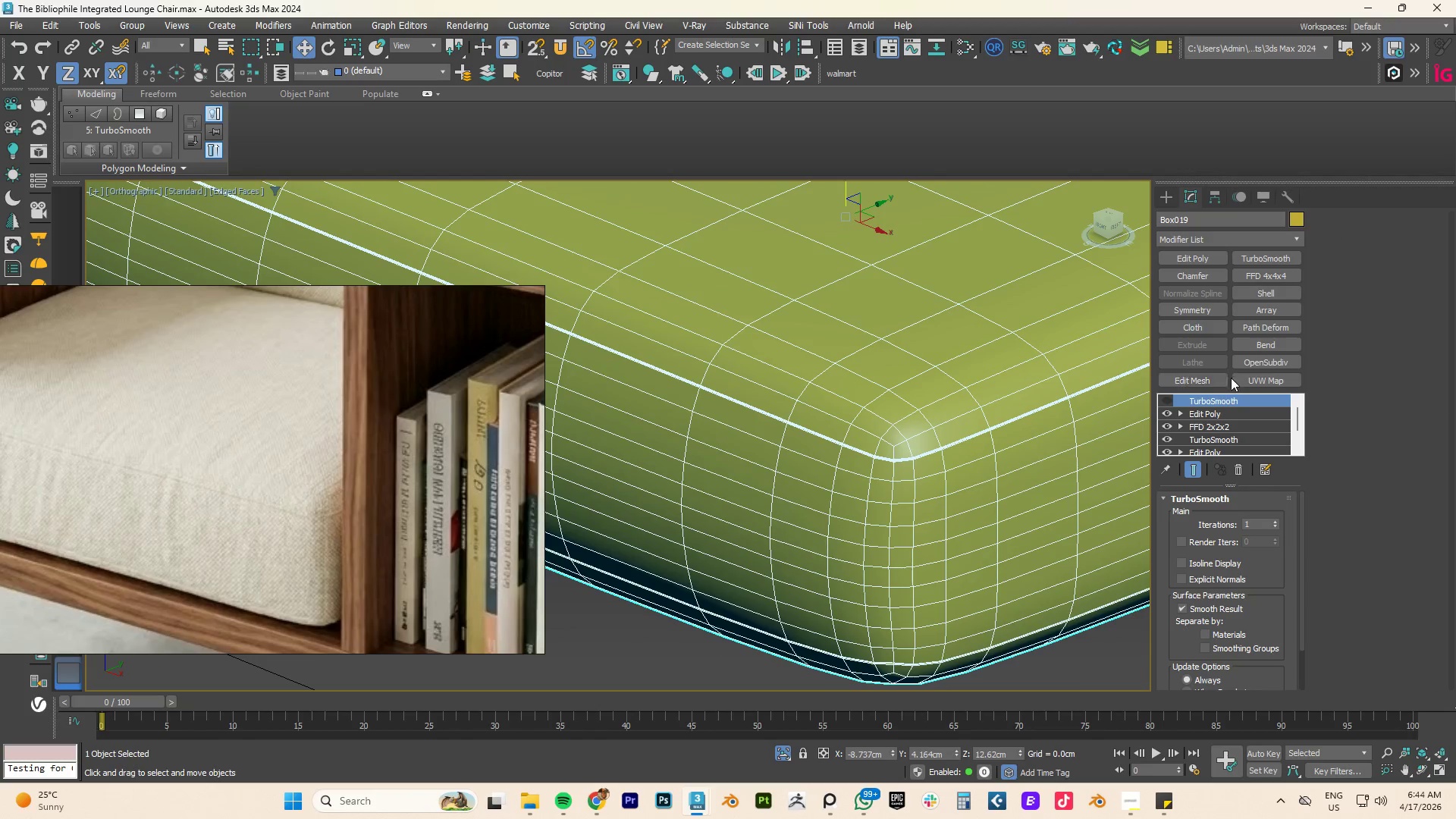 
left_click([1204, 414])
 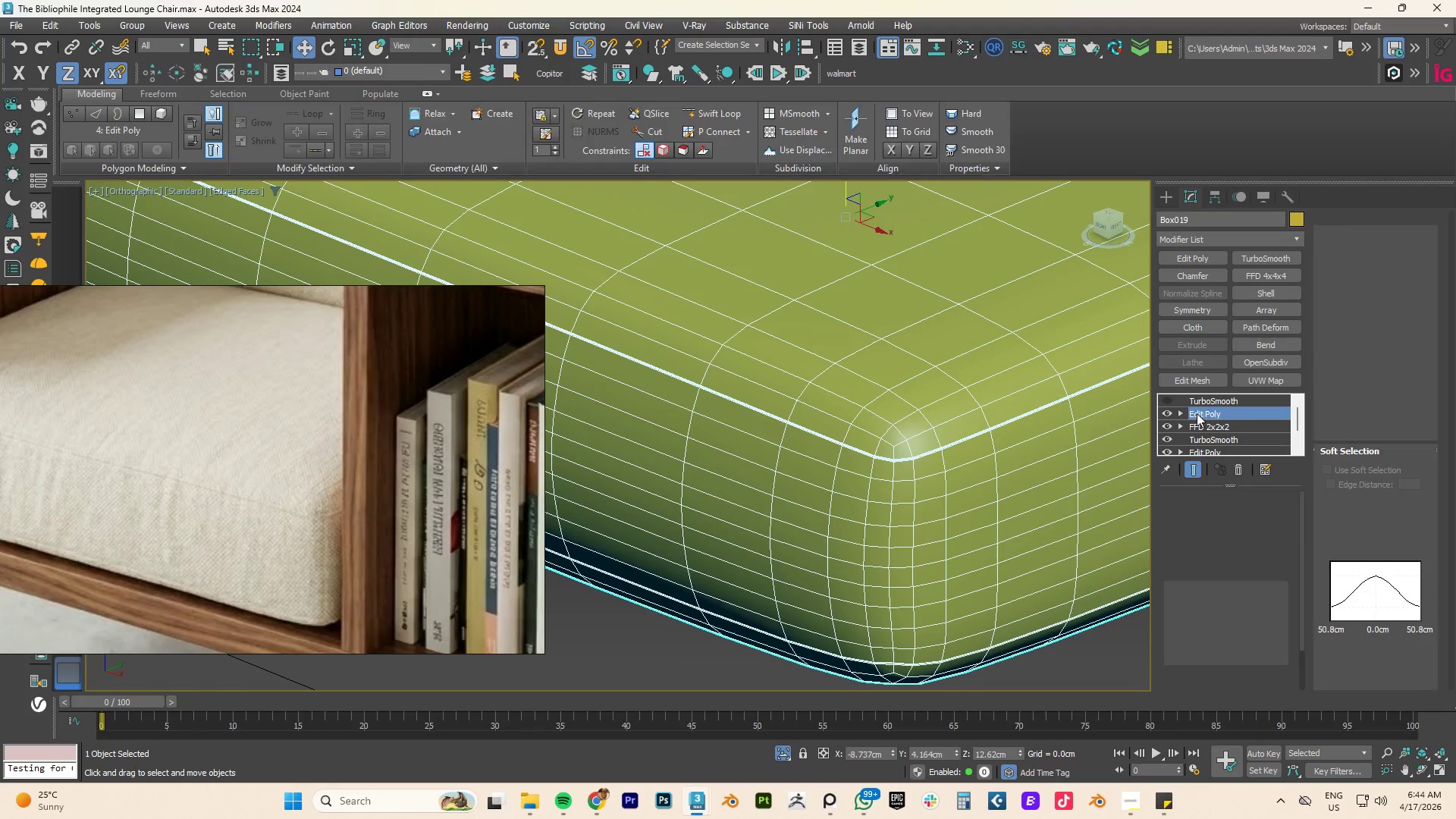 
key(2)
 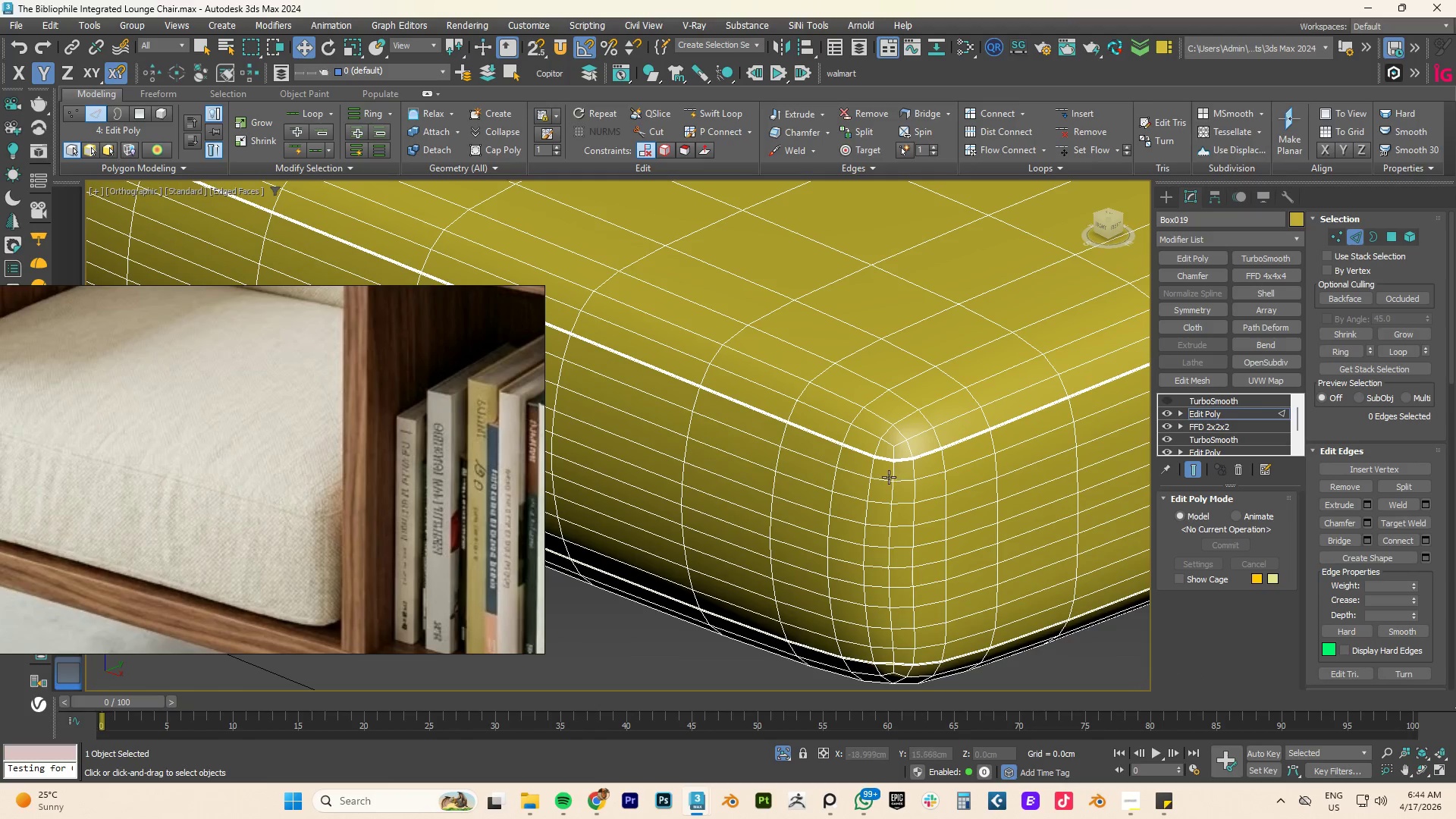 
left_click([890, 473])
 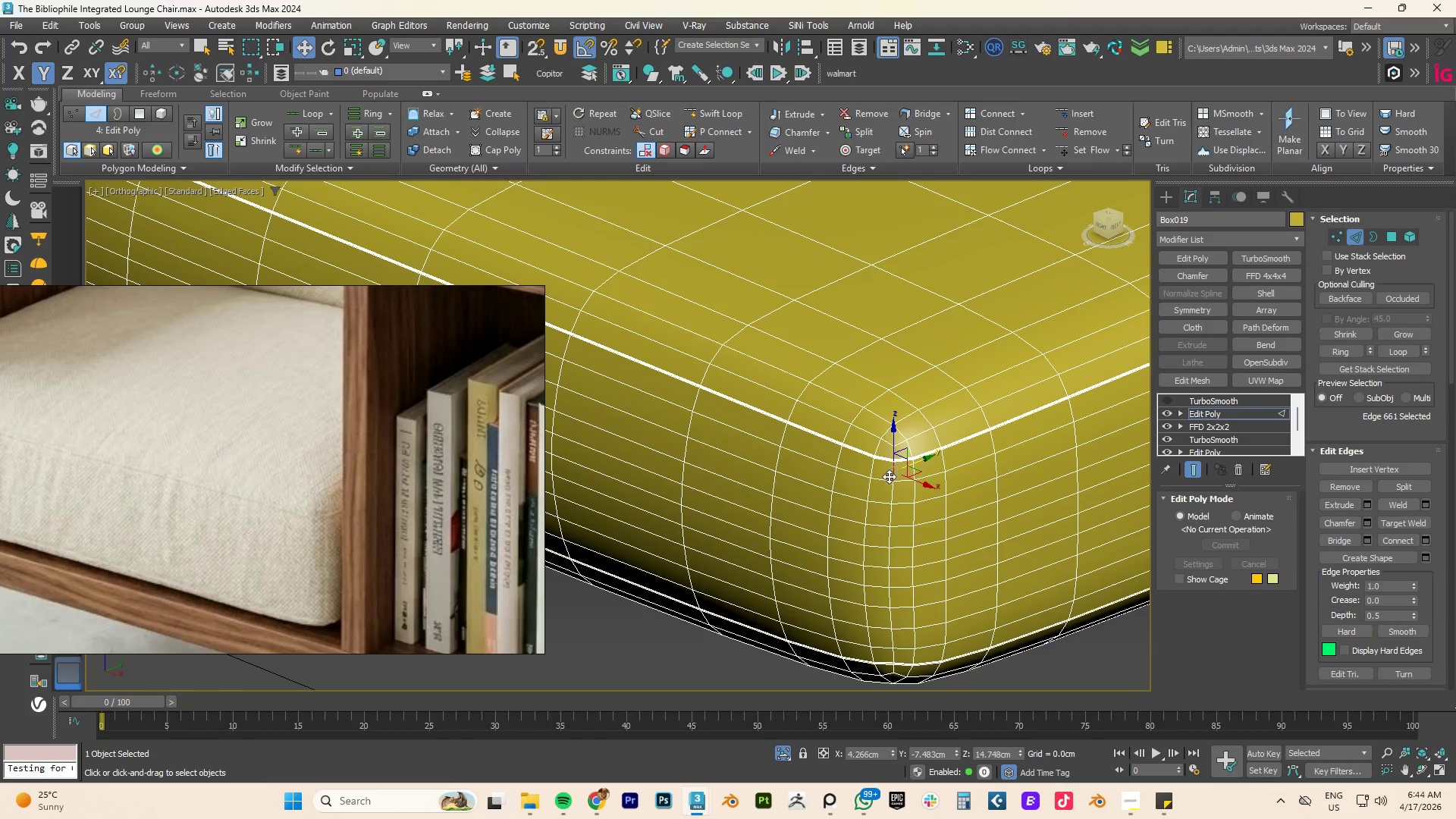 
hold_key(key=ControlLeft, duration=1.42)
double_click([890, 495])
 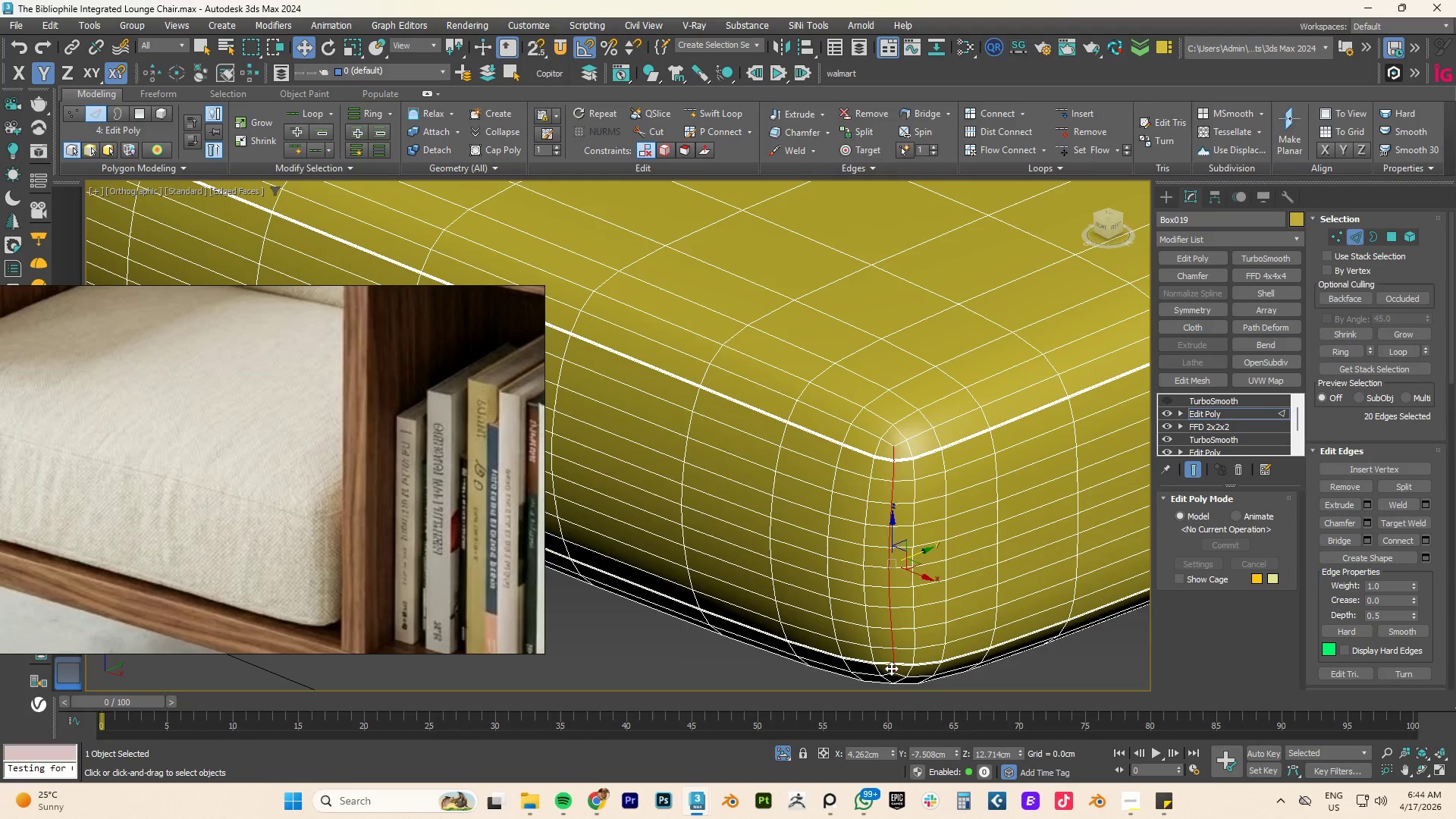 
hold_key(key=AltLeft, duration=0.44)
left_click([892, 670])
 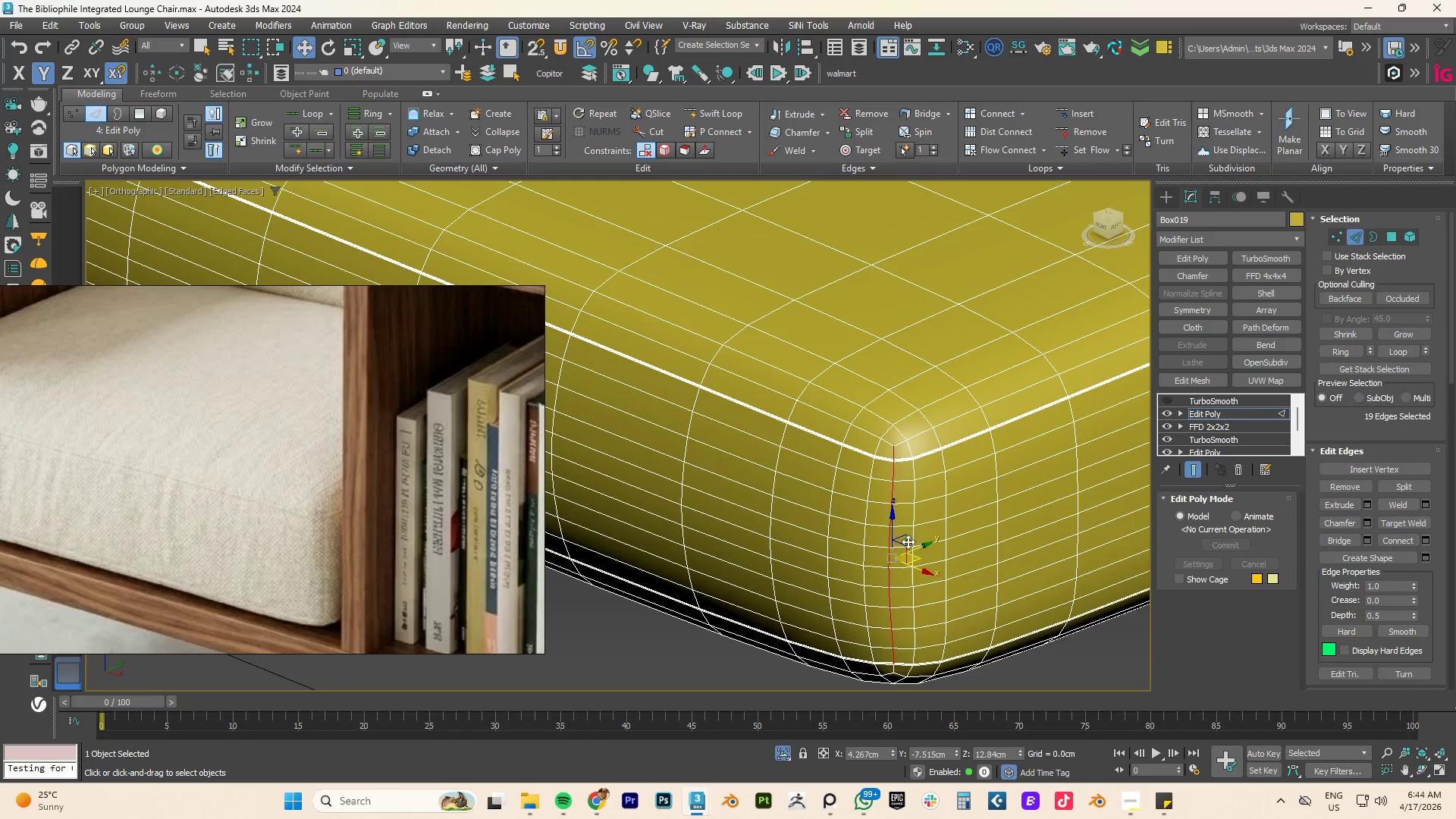 
hold_key(key=AltLeft, duration=1.14)
left_click([896, 451])
 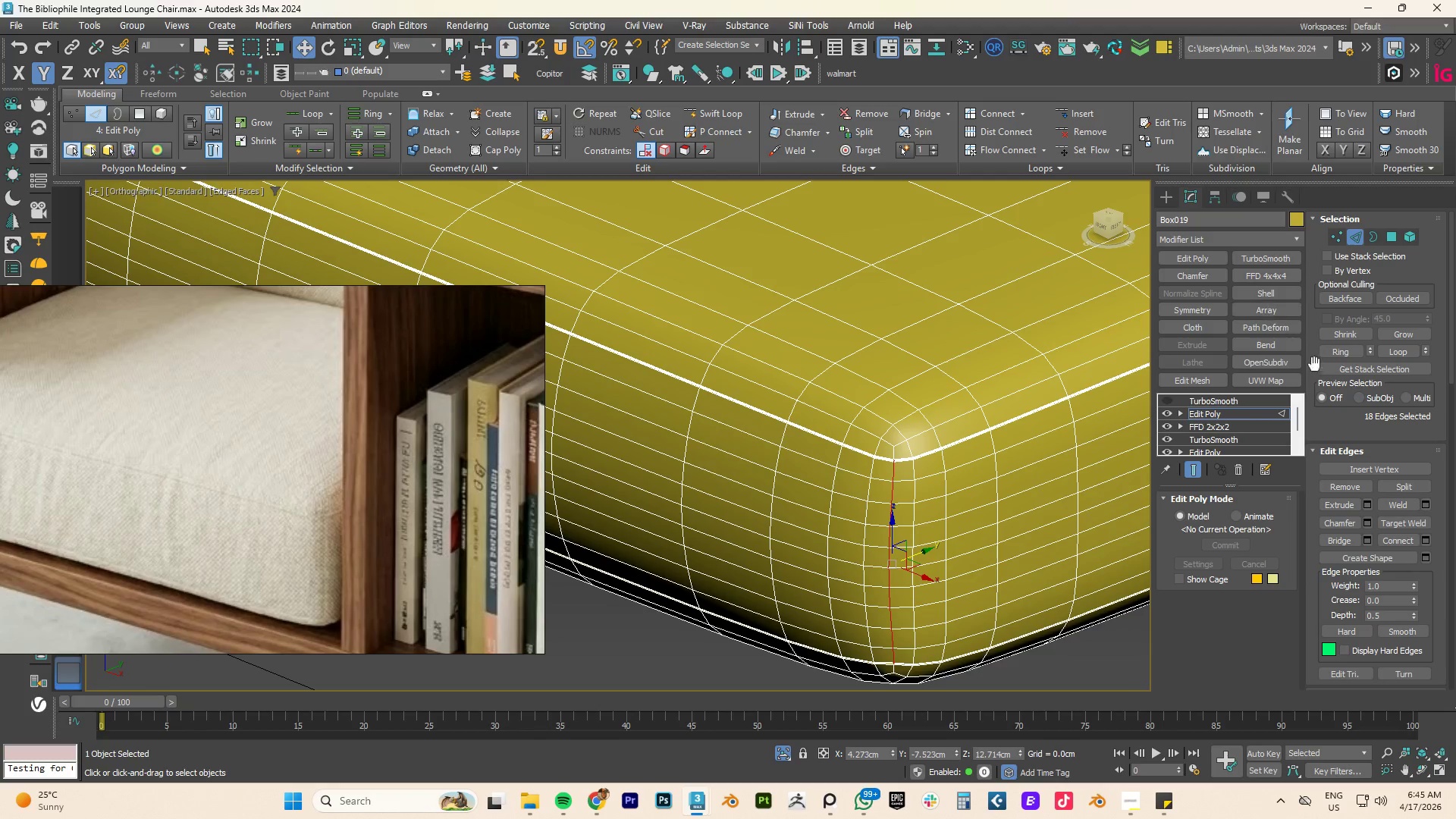 
wait(11.78)
 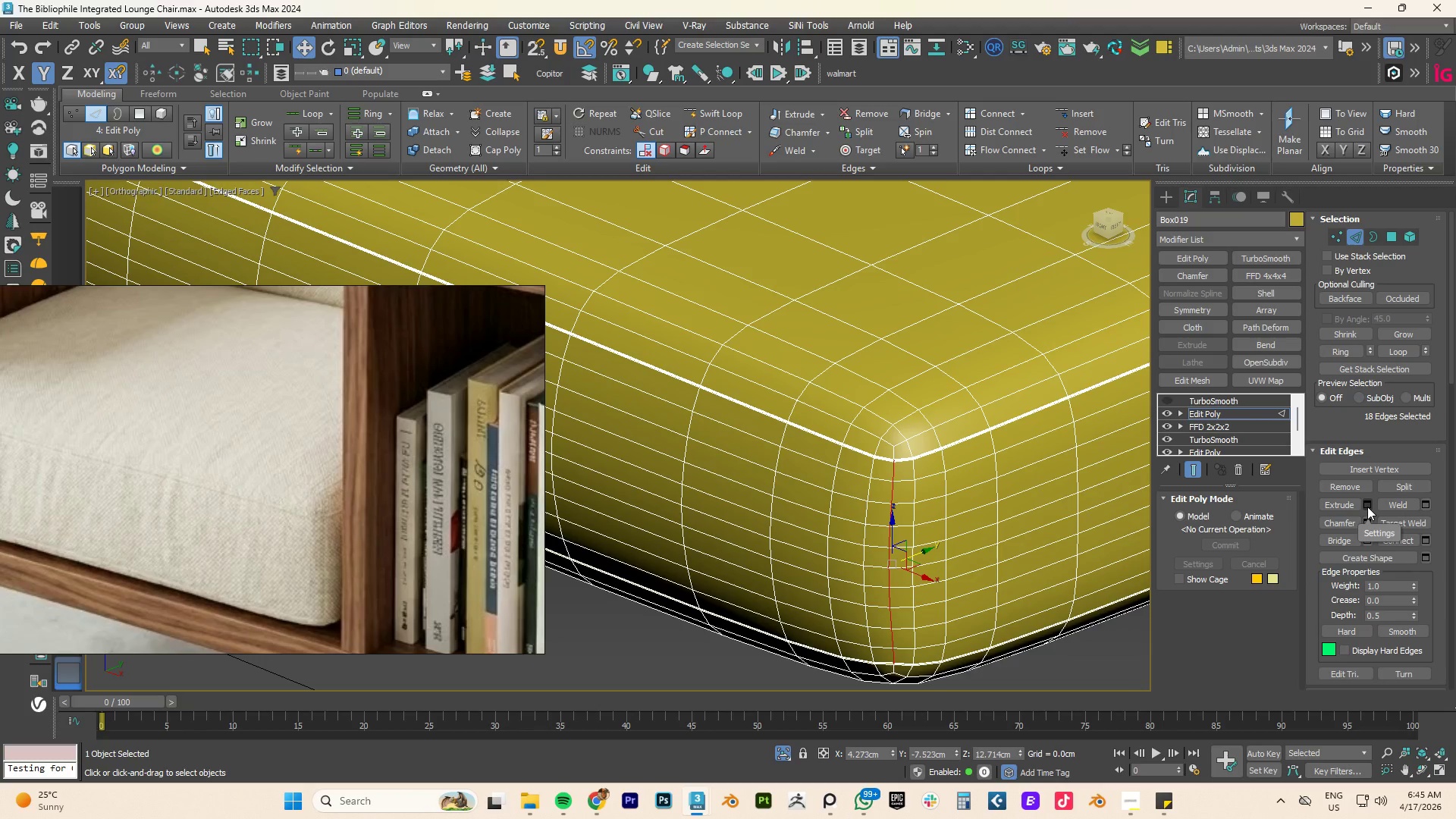 
key(Control+S)
 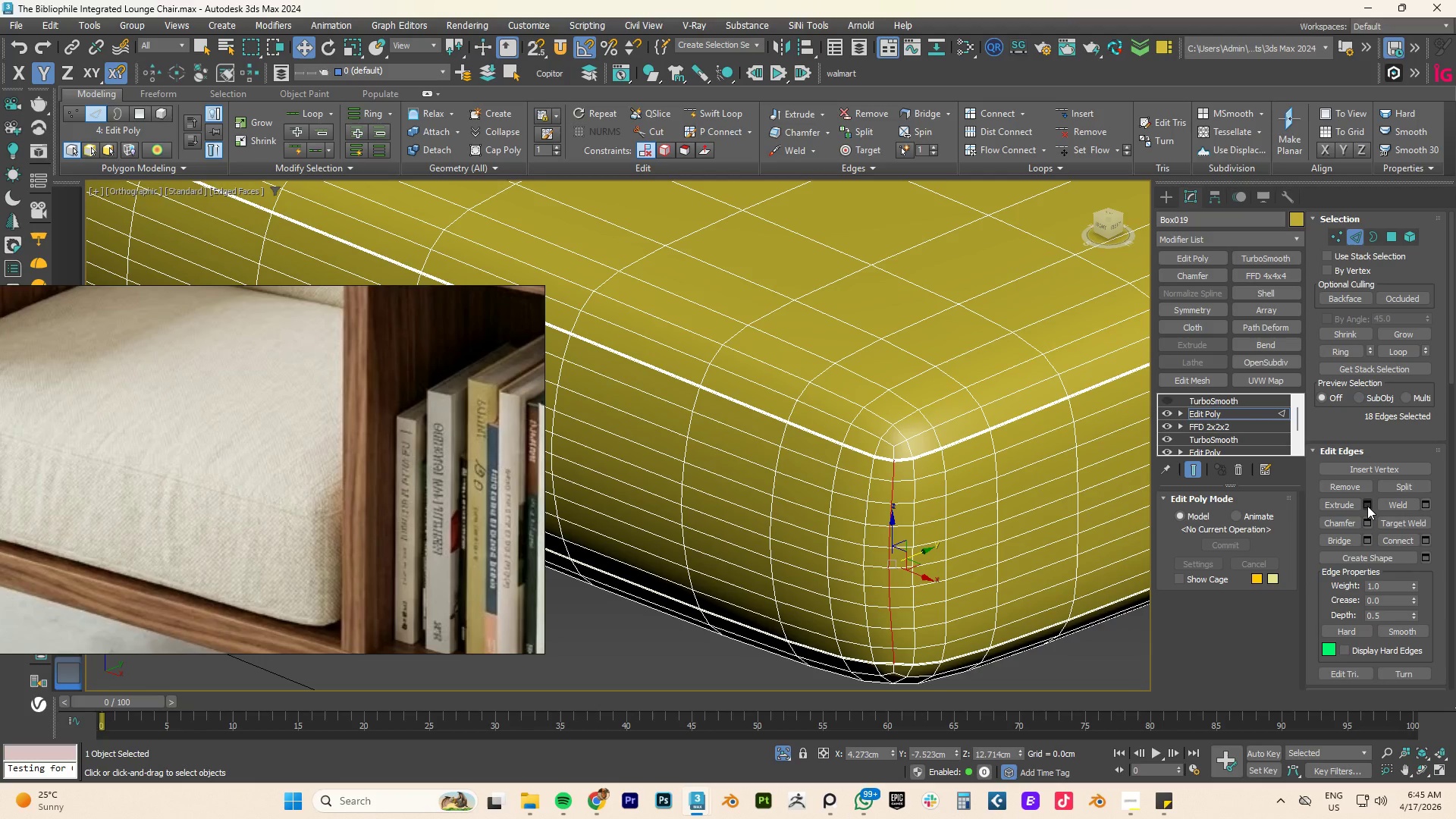 
left_click([1367, 506])
 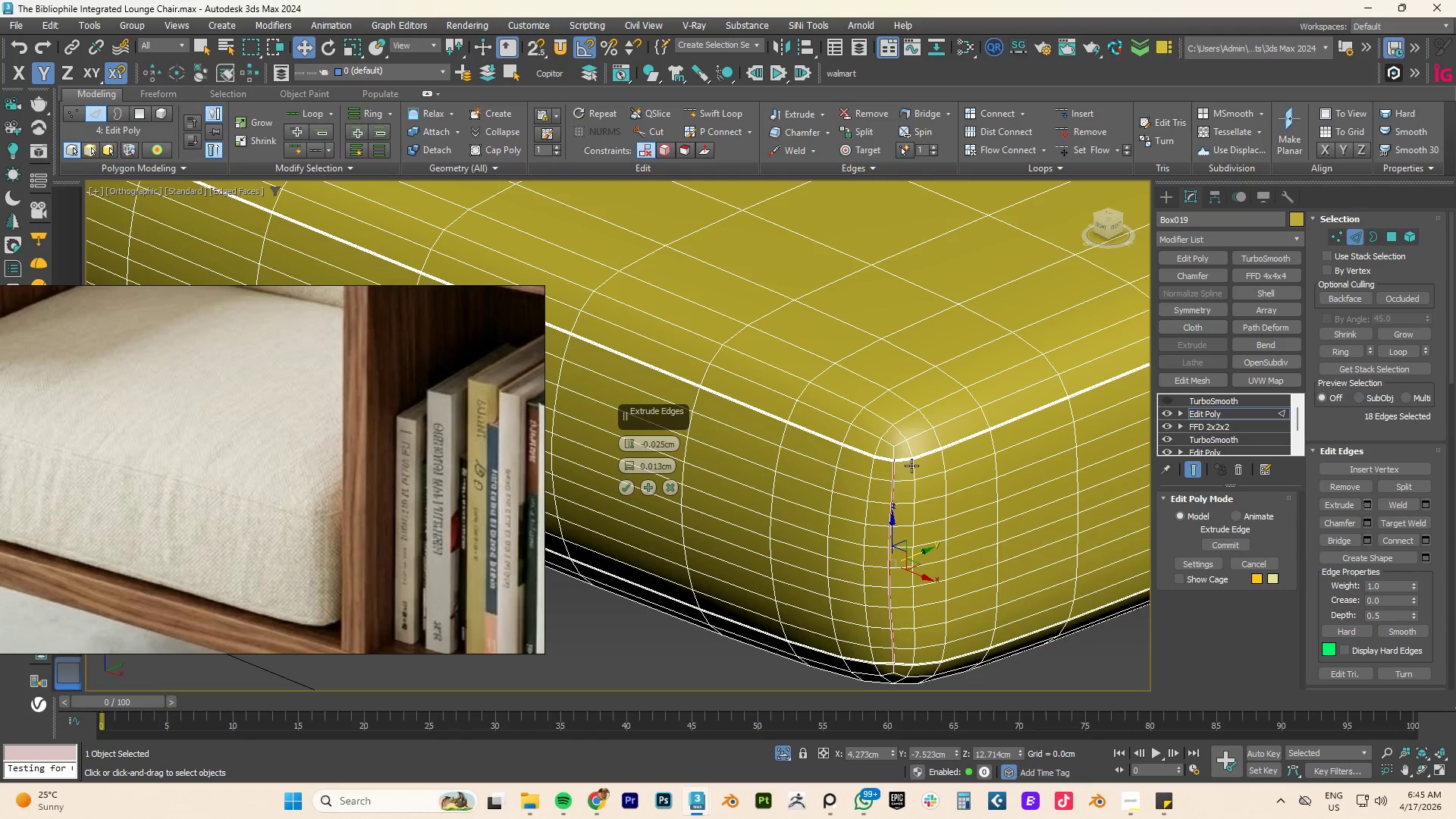 
scroll: coordinate [836, 450], scroll_direction: up, amount: 8.0
 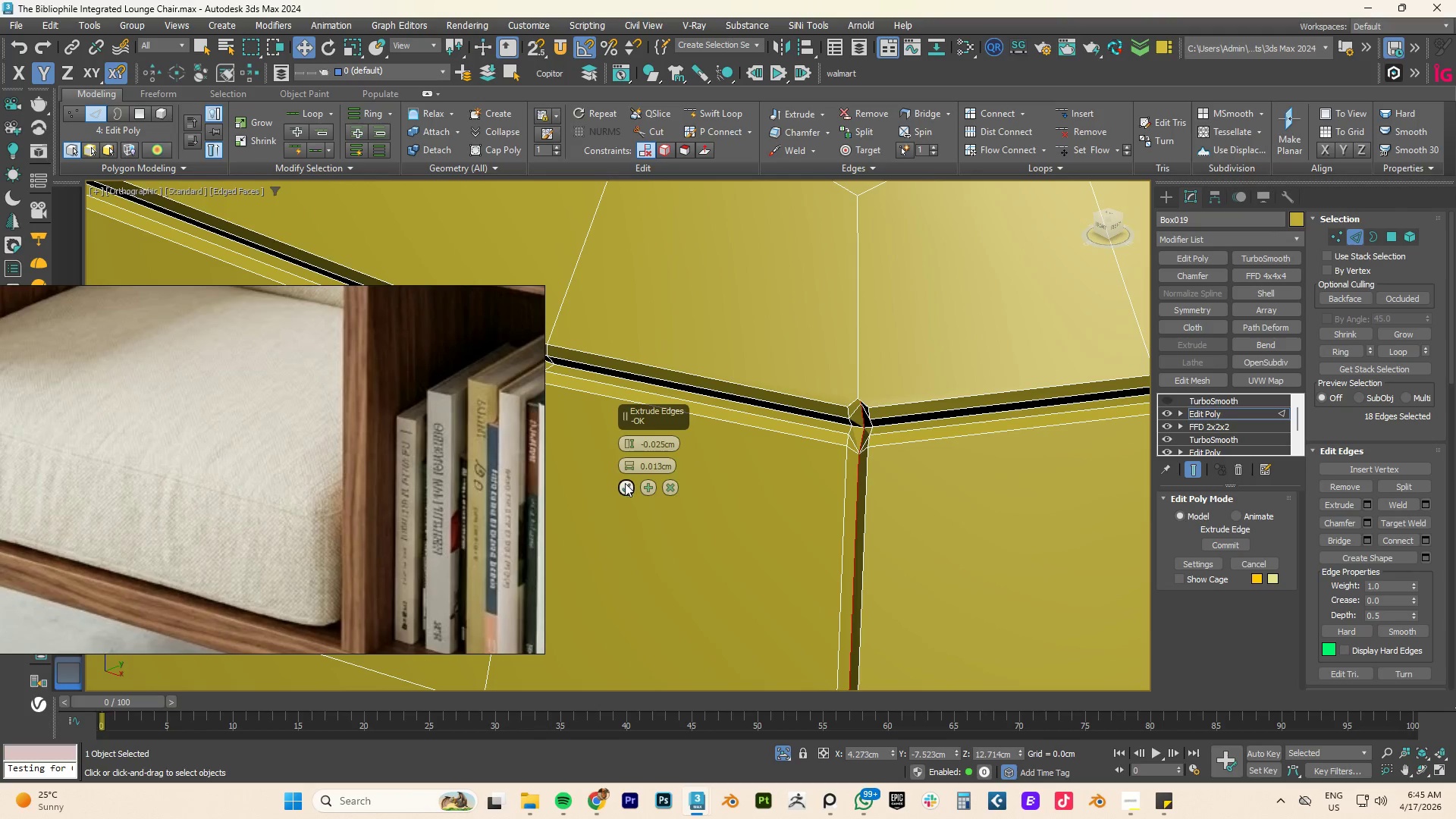 
left_click([646, 485])
 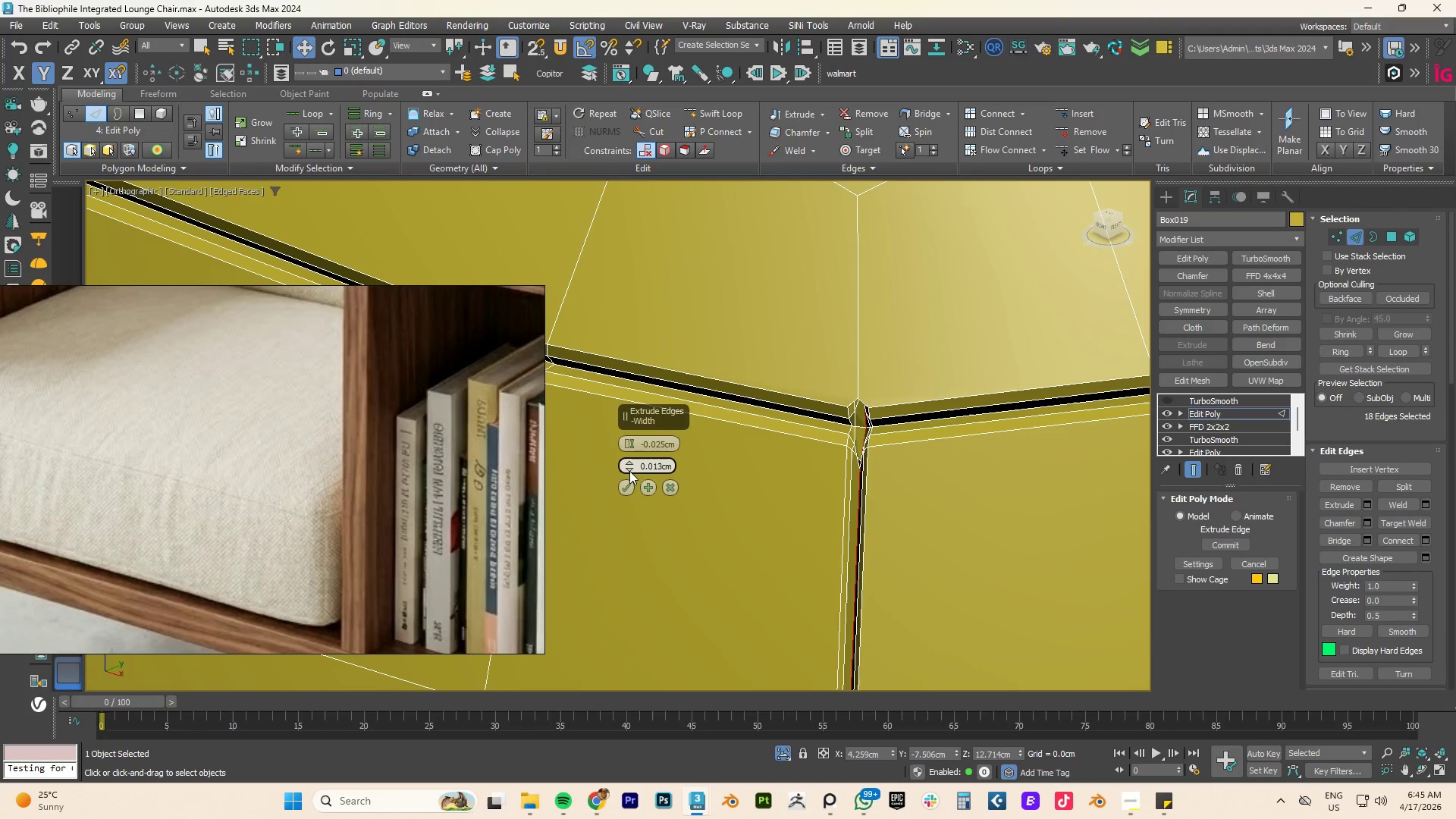 
double_click([627, 469])
 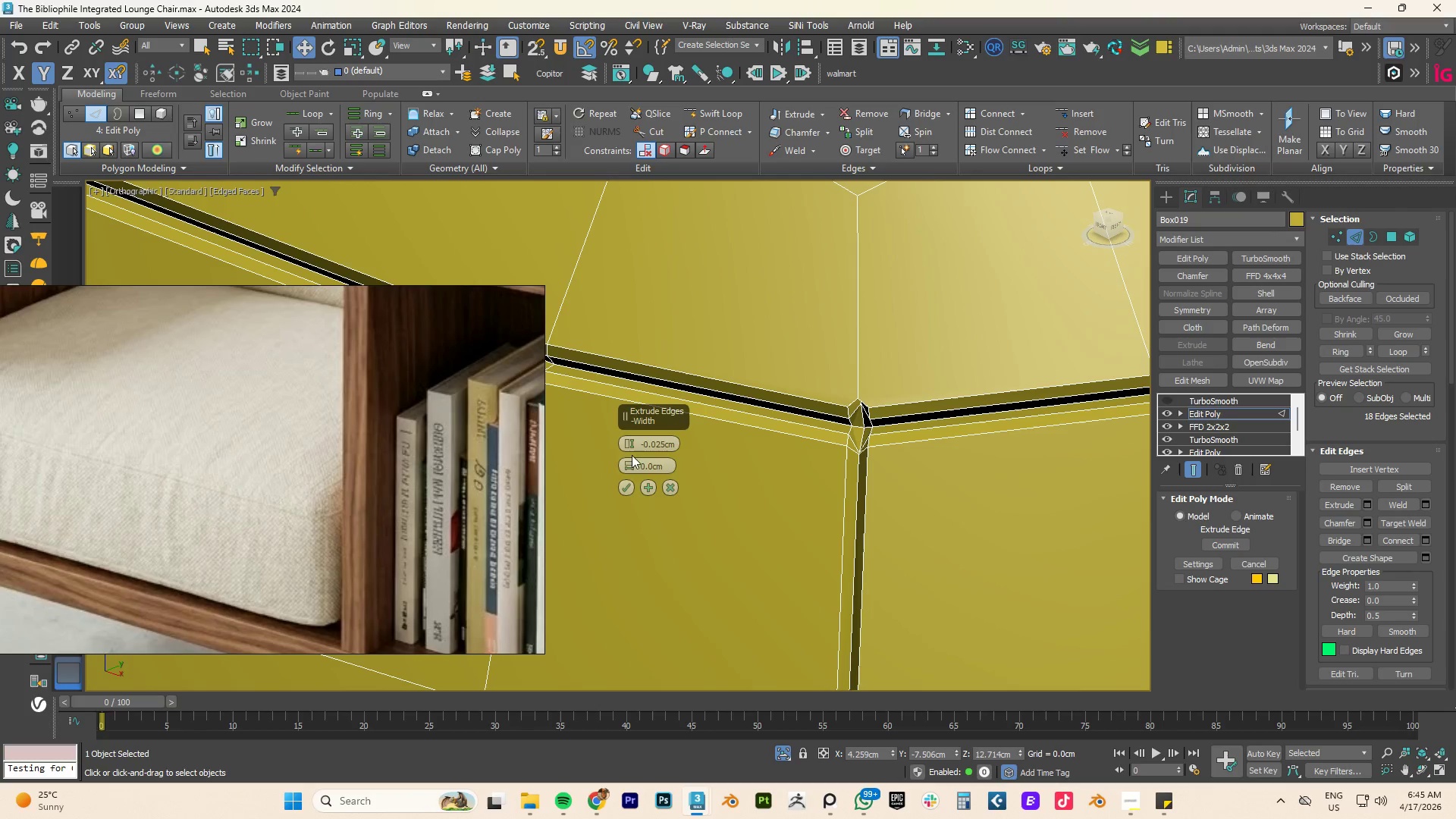 
hold_key(key=AltLeft, duration=3.66)
left_click([628, 461])
 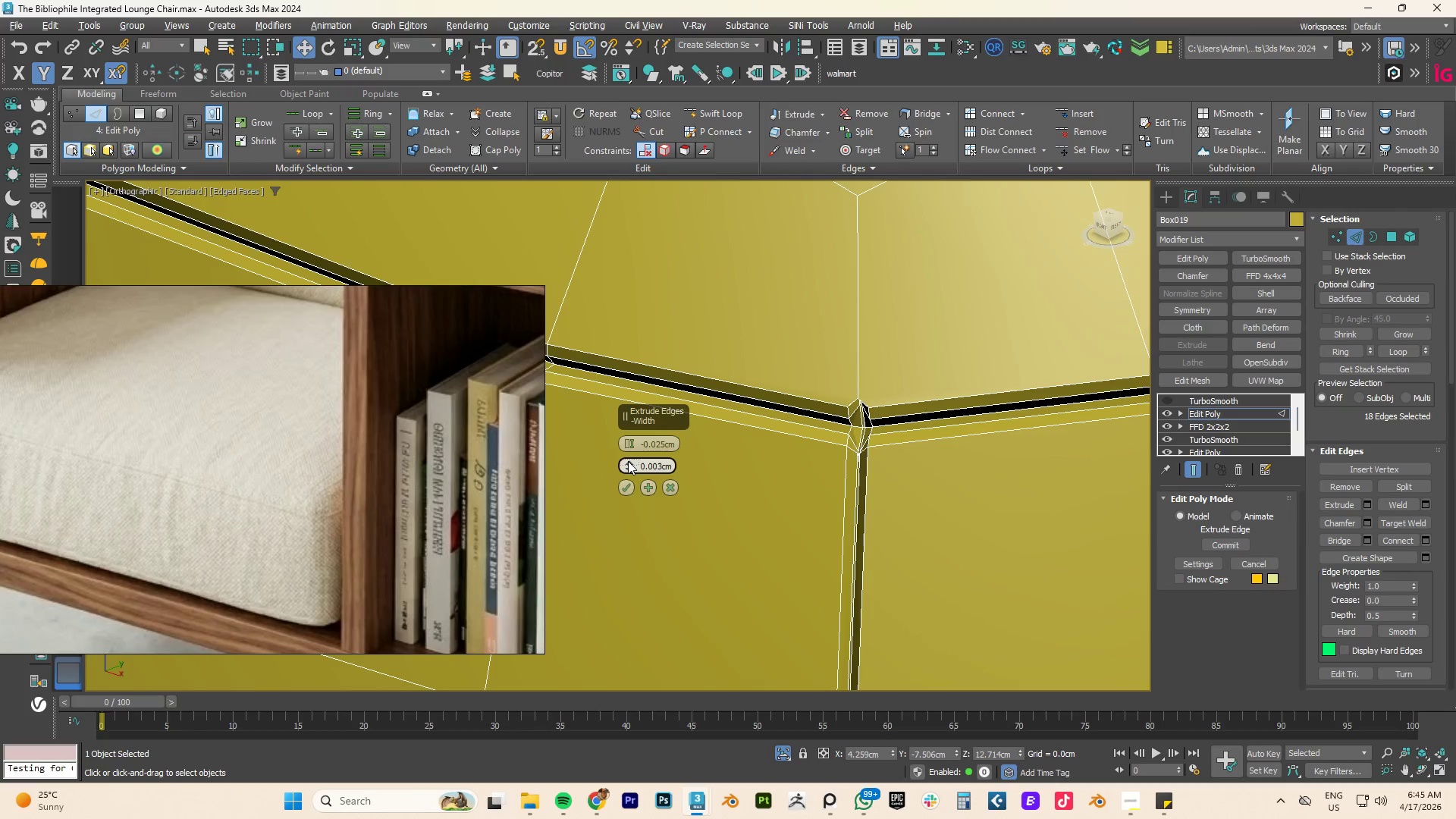 
double_click([628, 461])
 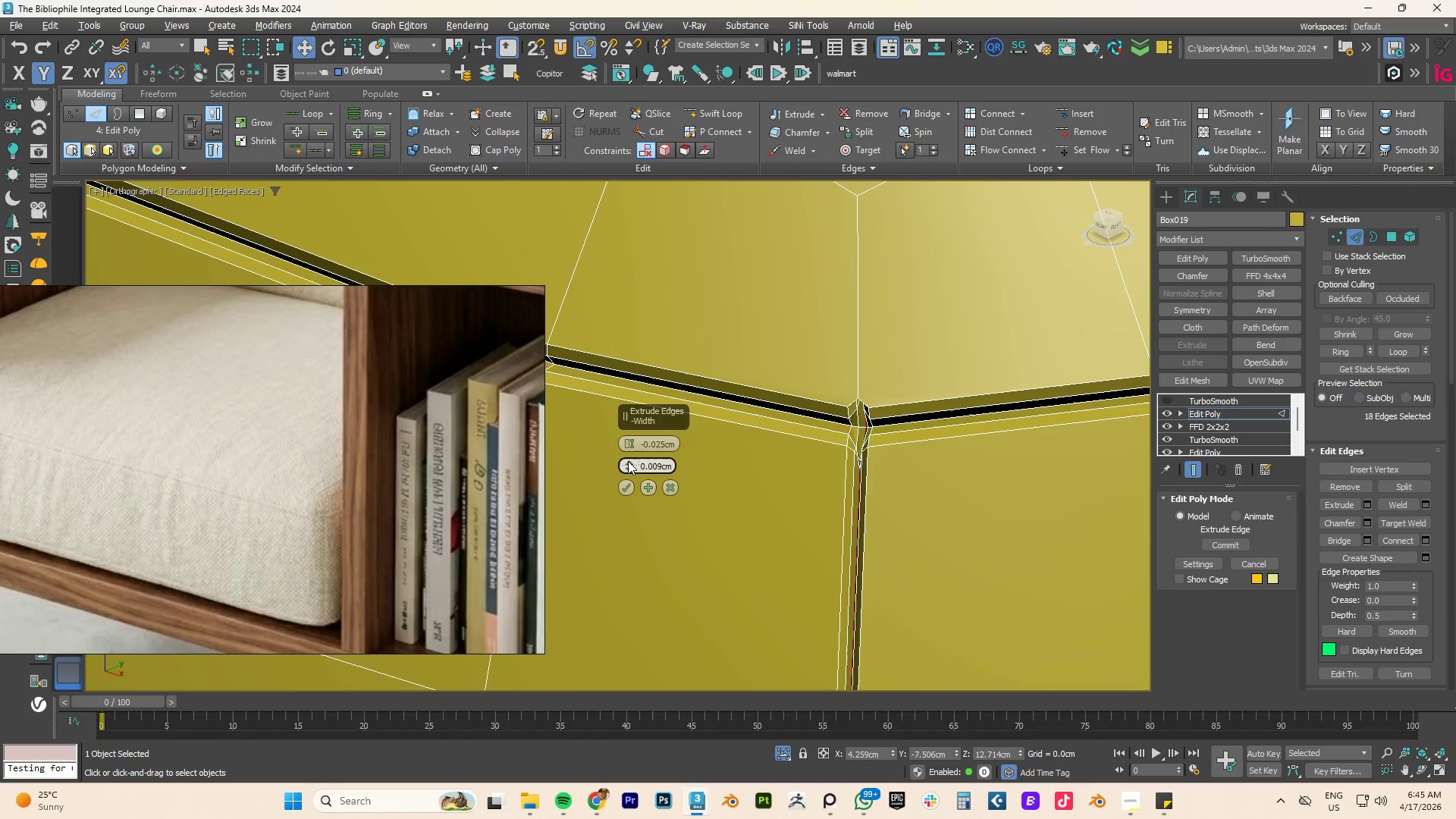 
triple_click([628, 461])
 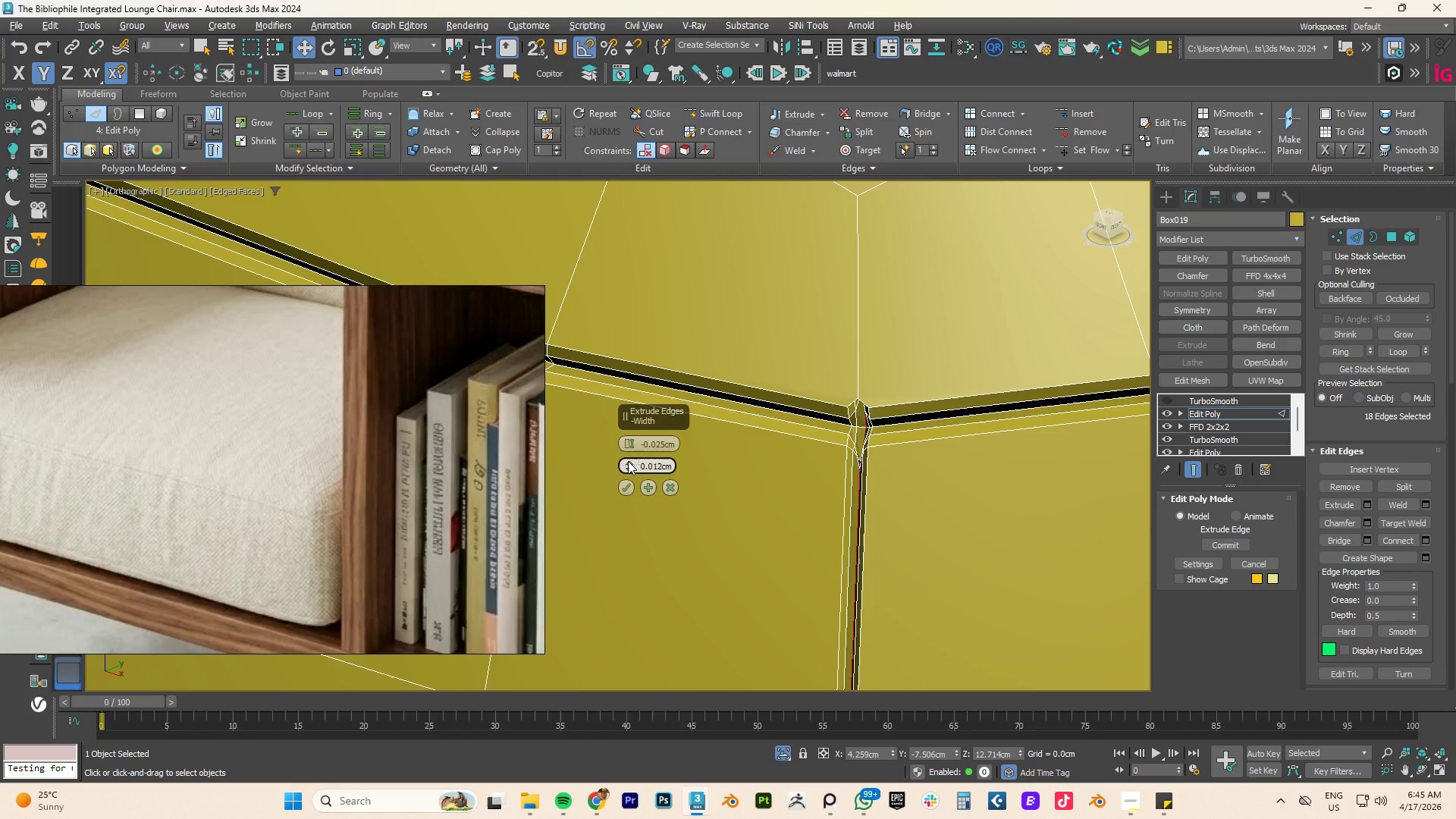 
triple_click([628, 461])
 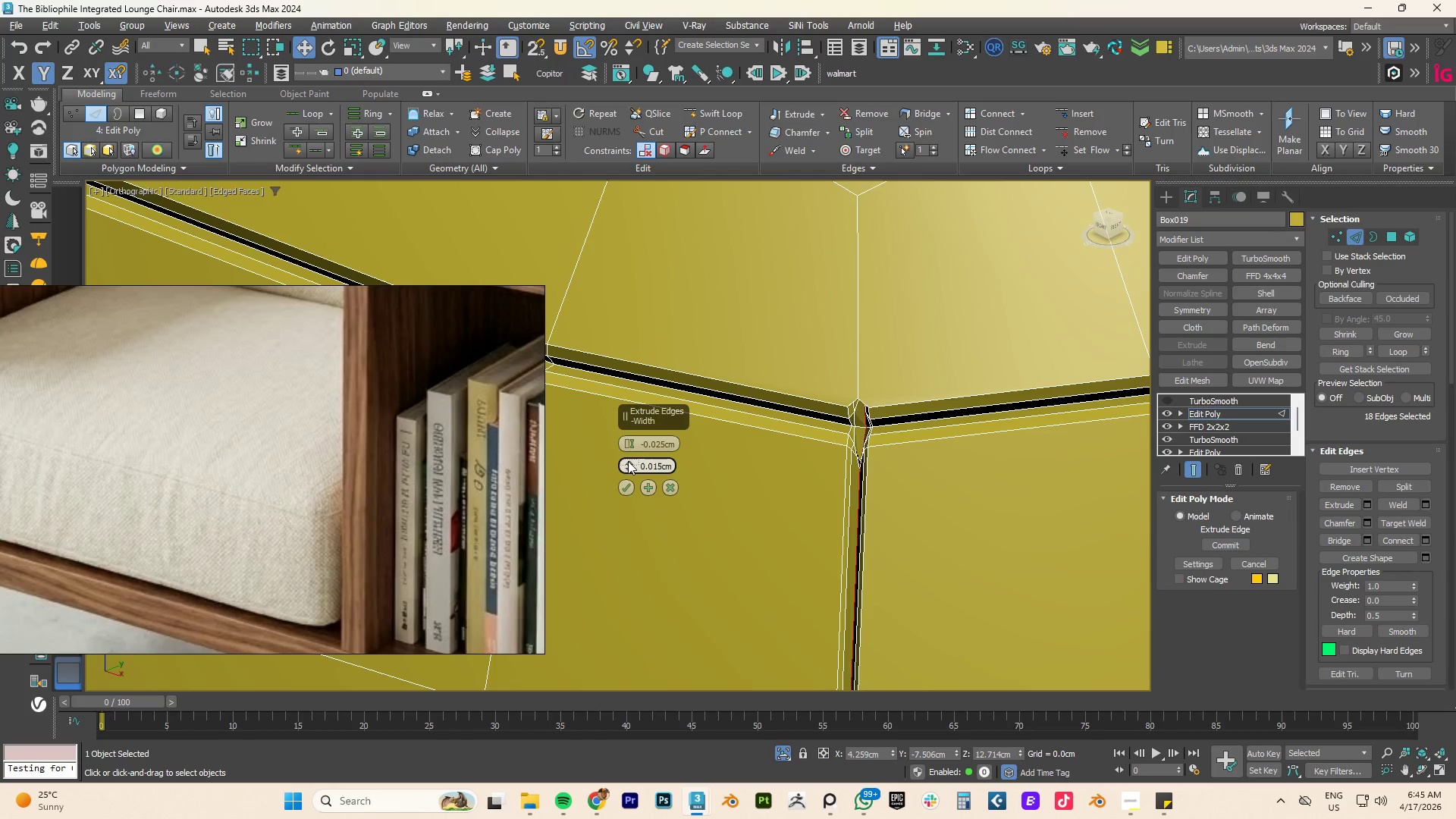 
triple_click([628, 461])
 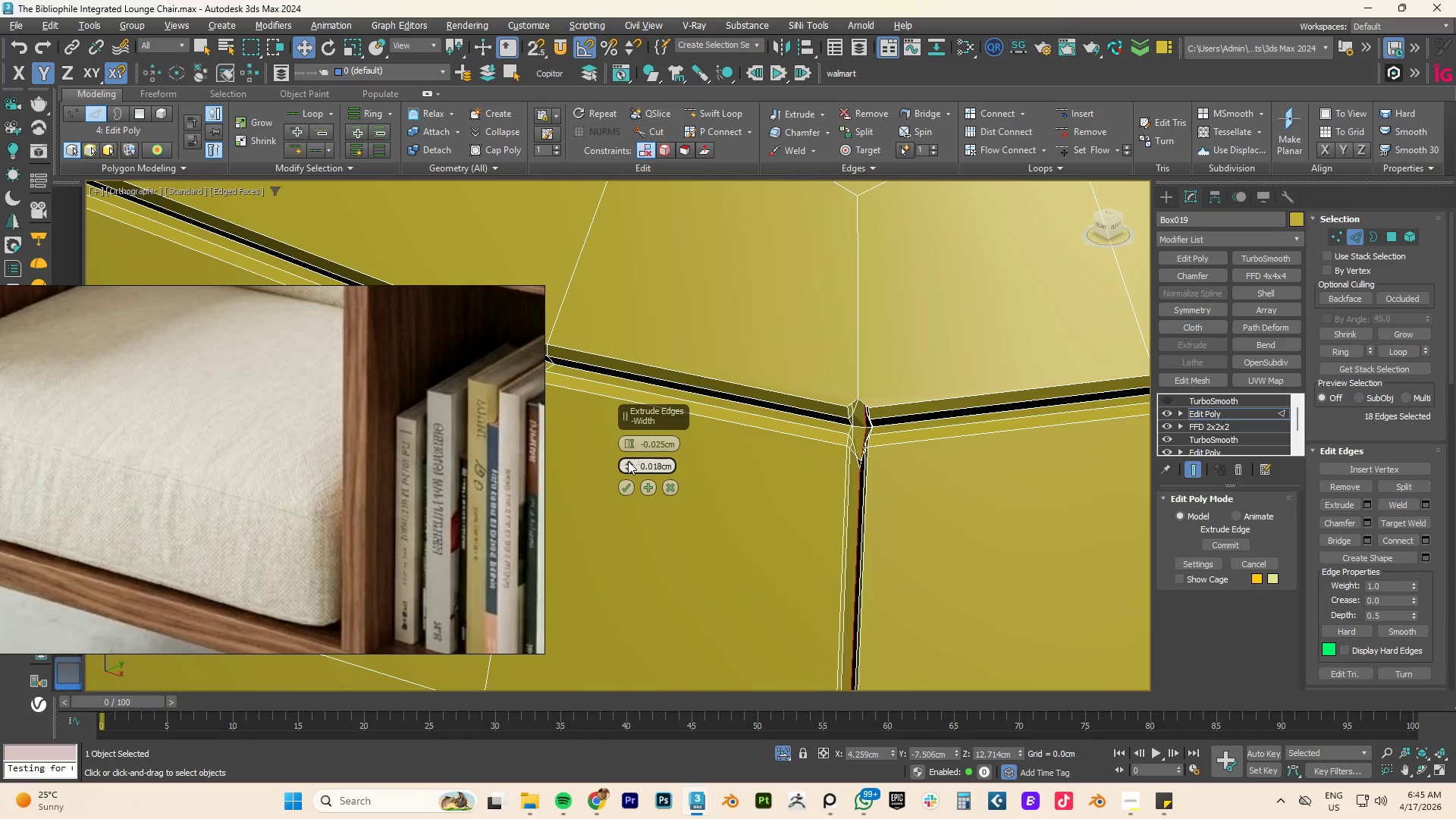 
left_click([623, 490])
 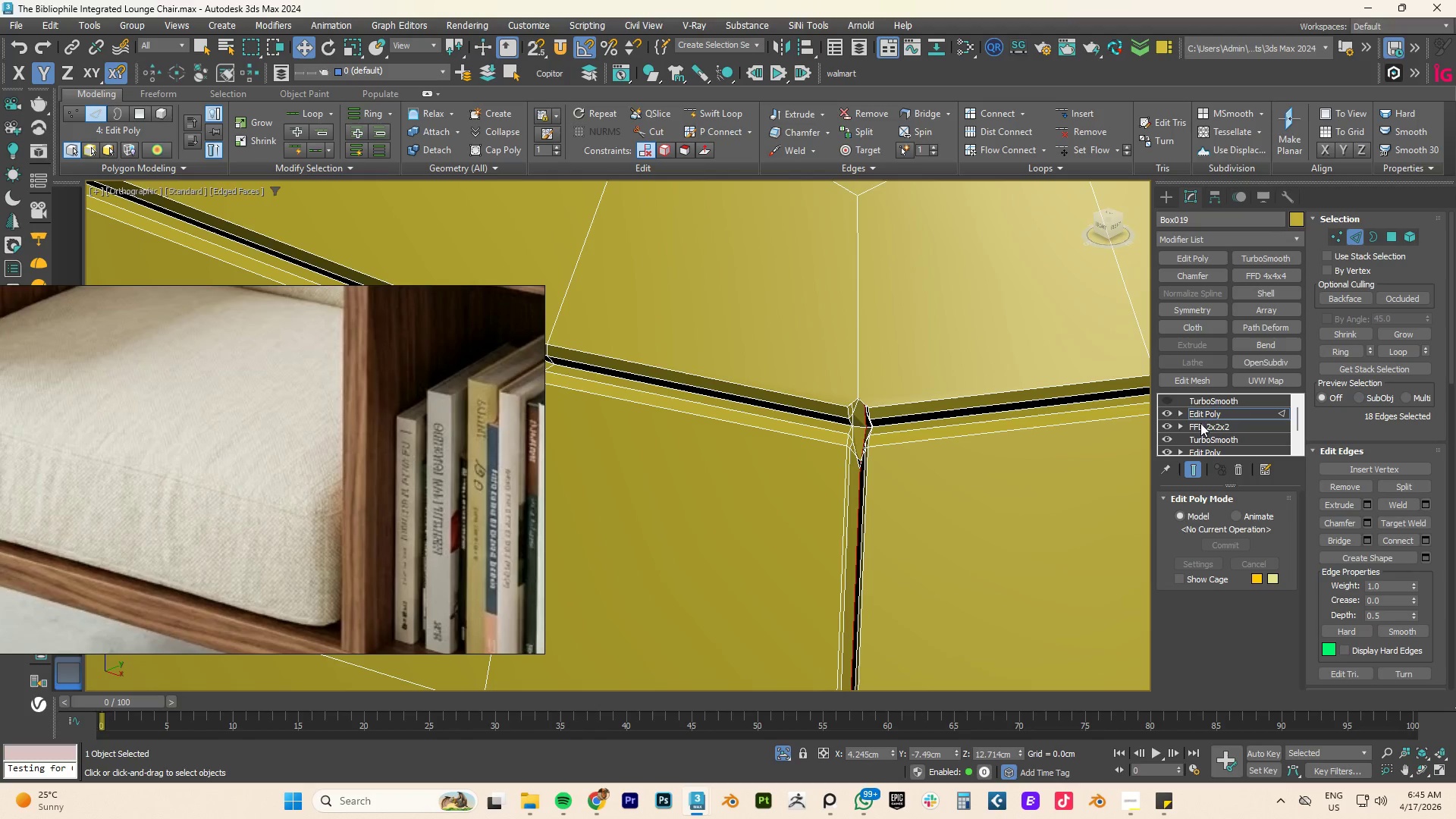 
left_click([1211, 416])
 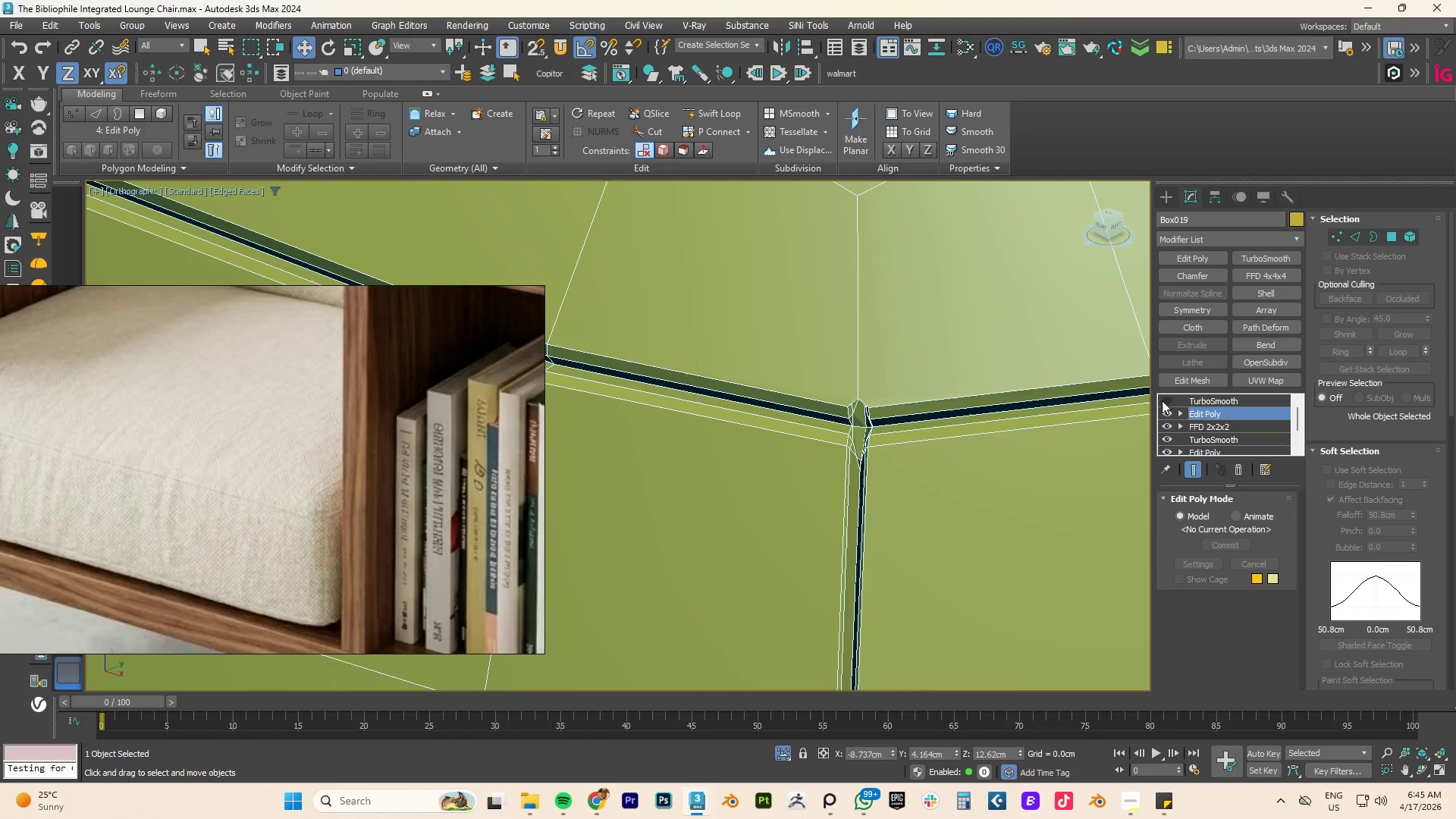 
left_click([1163, 400])
 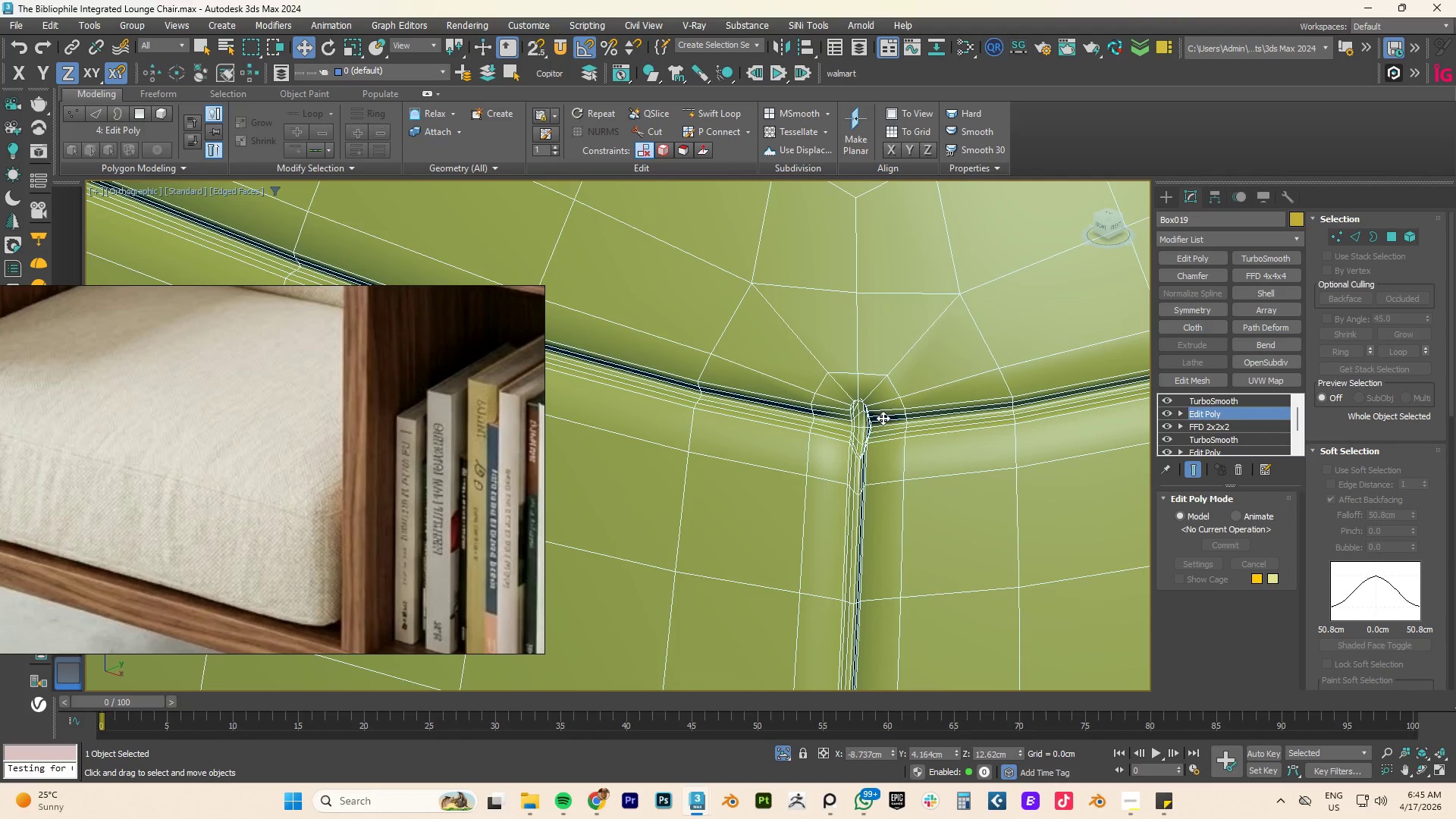 
key(F4)
 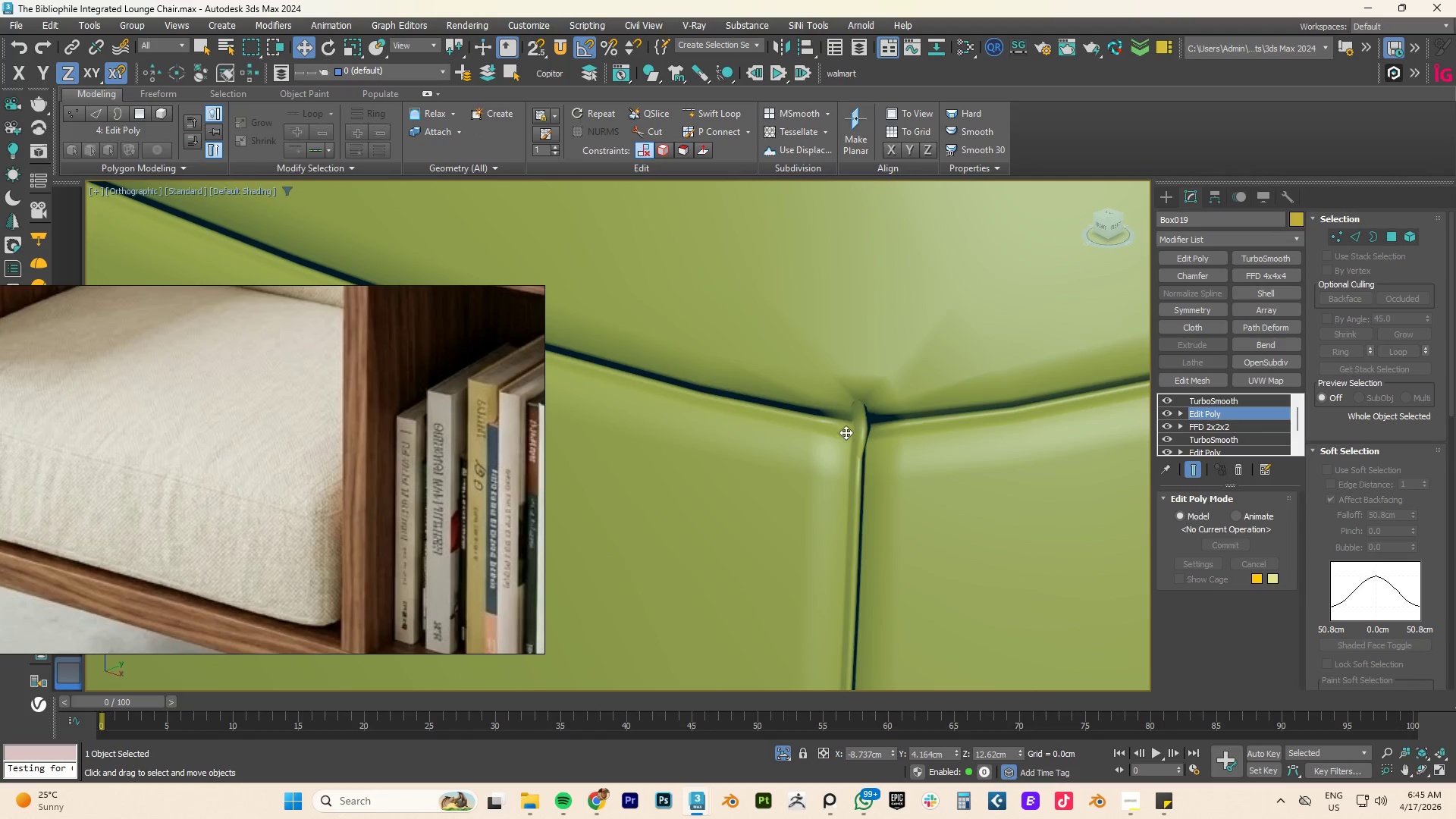 
scroll: coordinate [836, 432], scroll_direction: down, amount: 4.0
 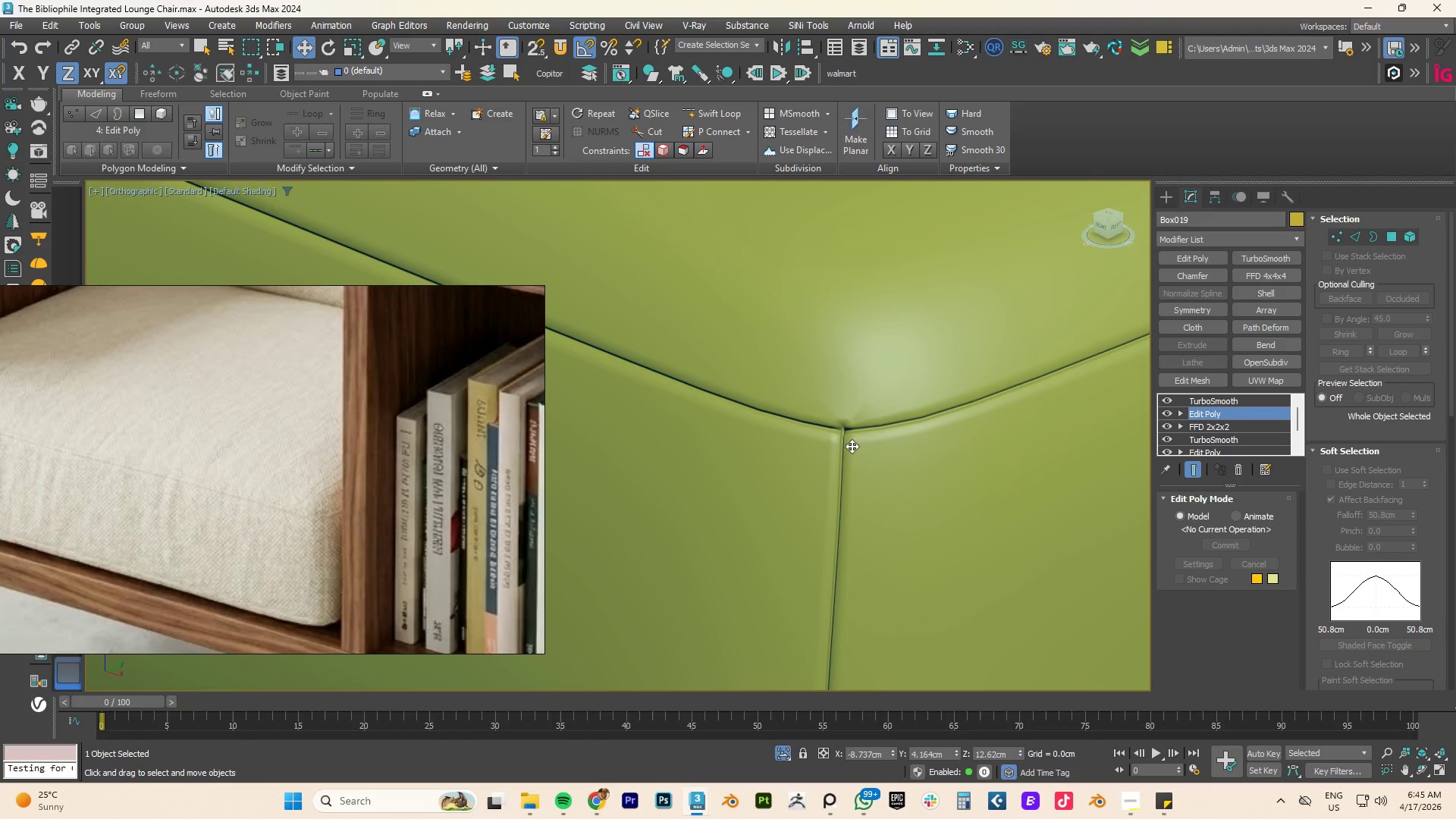 
scroll: coordinate [852, 443], scroll_direction: up, amount: 4.0
 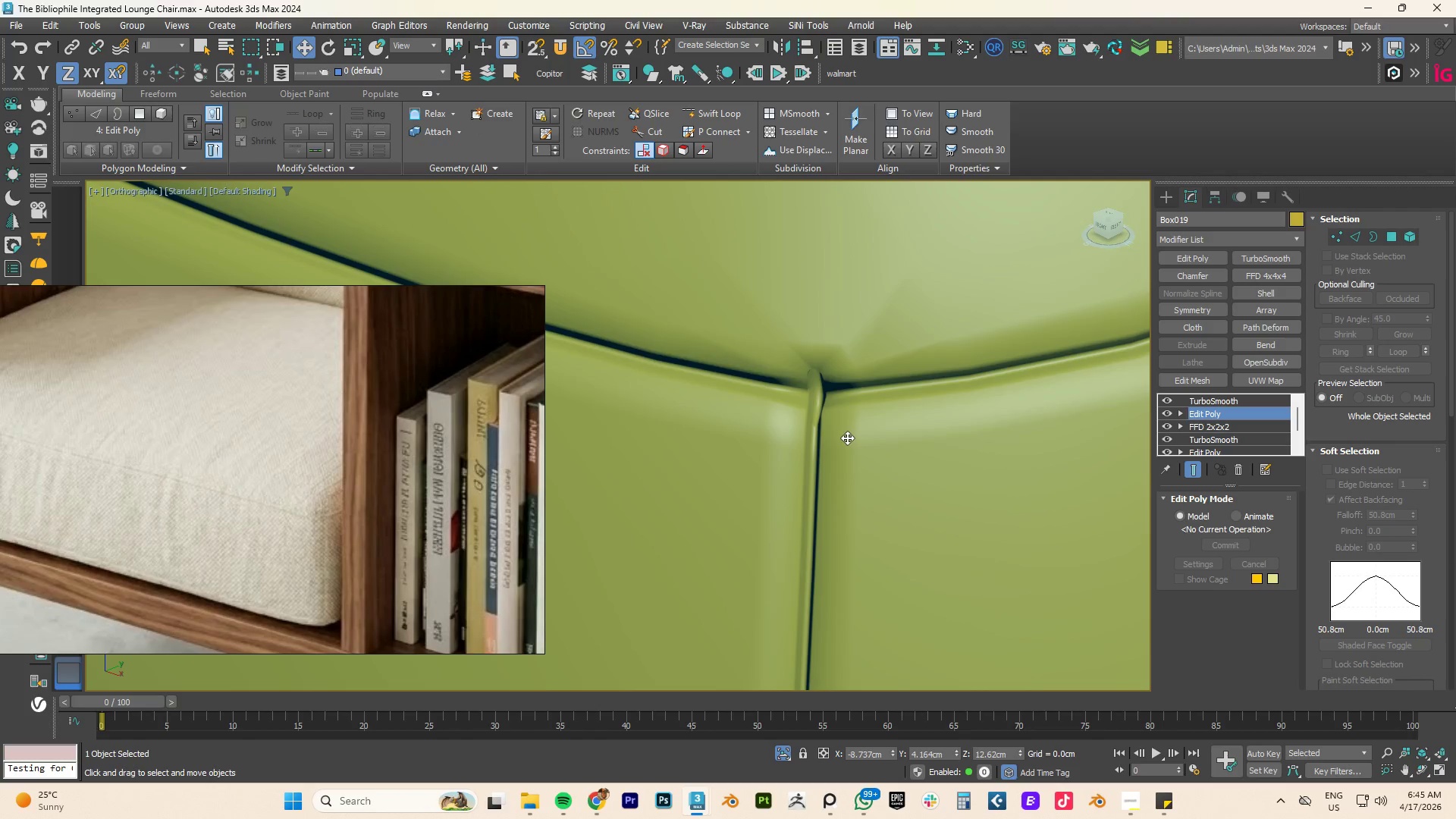 
key(Control+Z)
 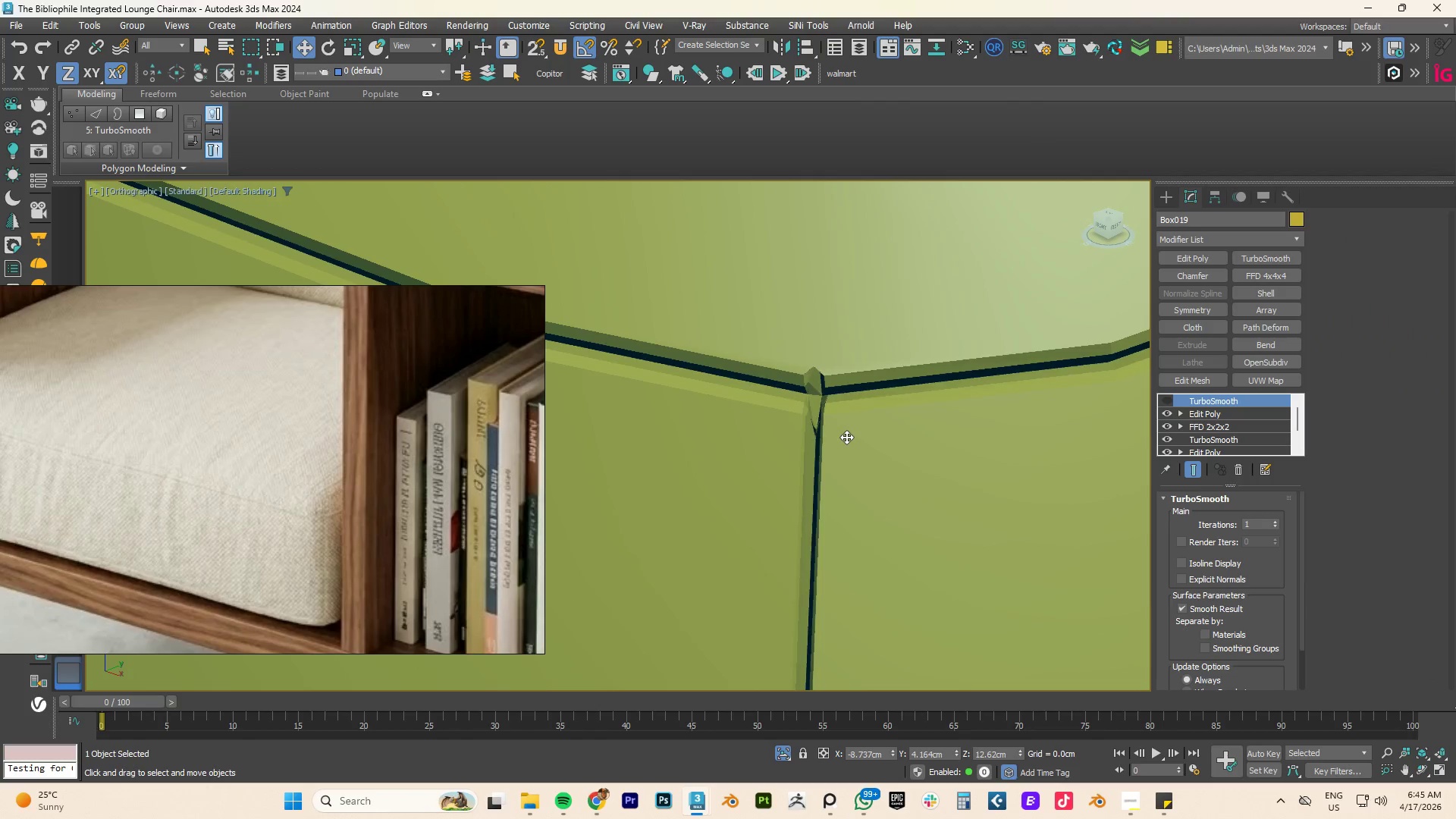 
key(Control+Z)
 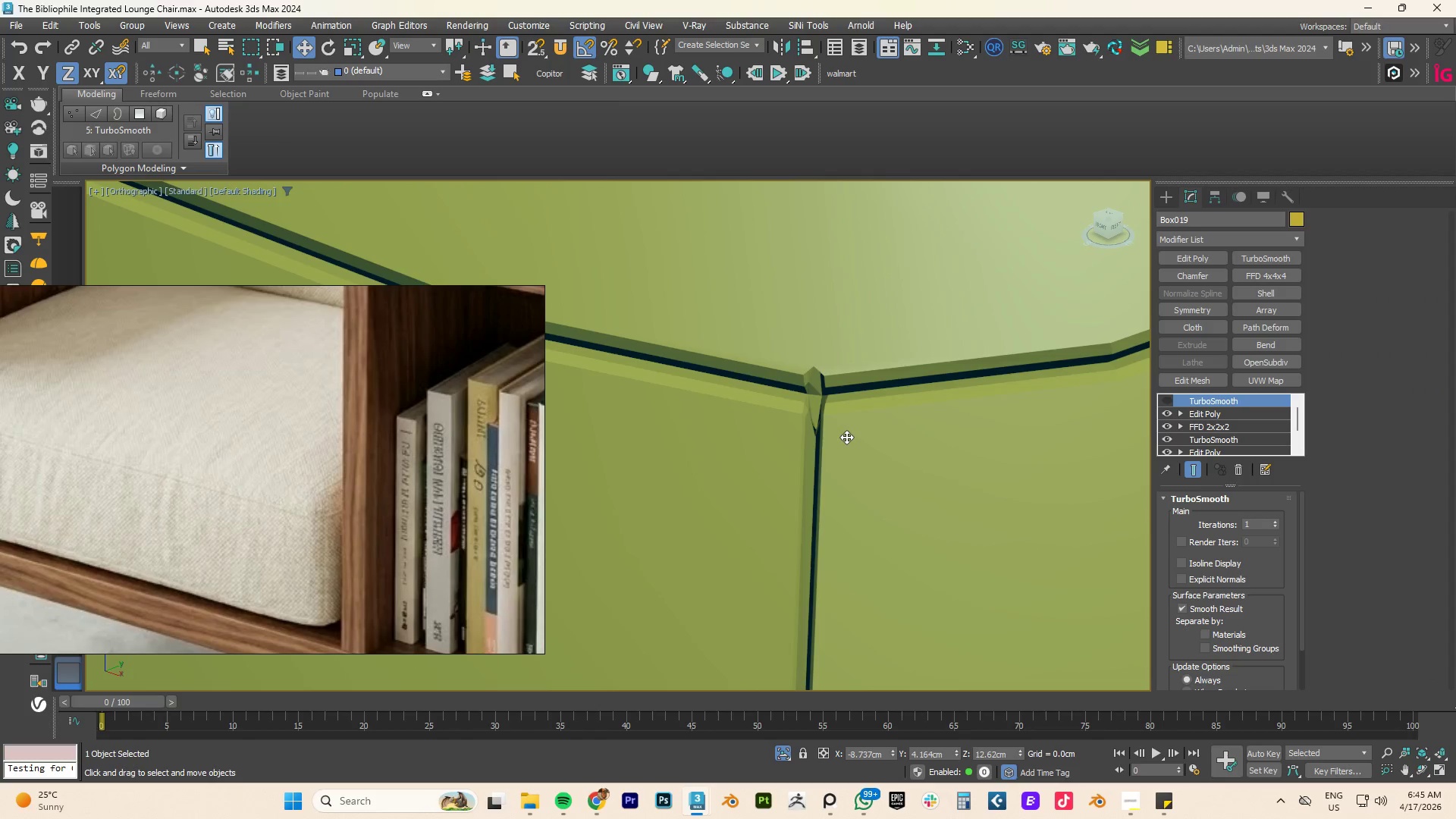 
key(Control+Z)
 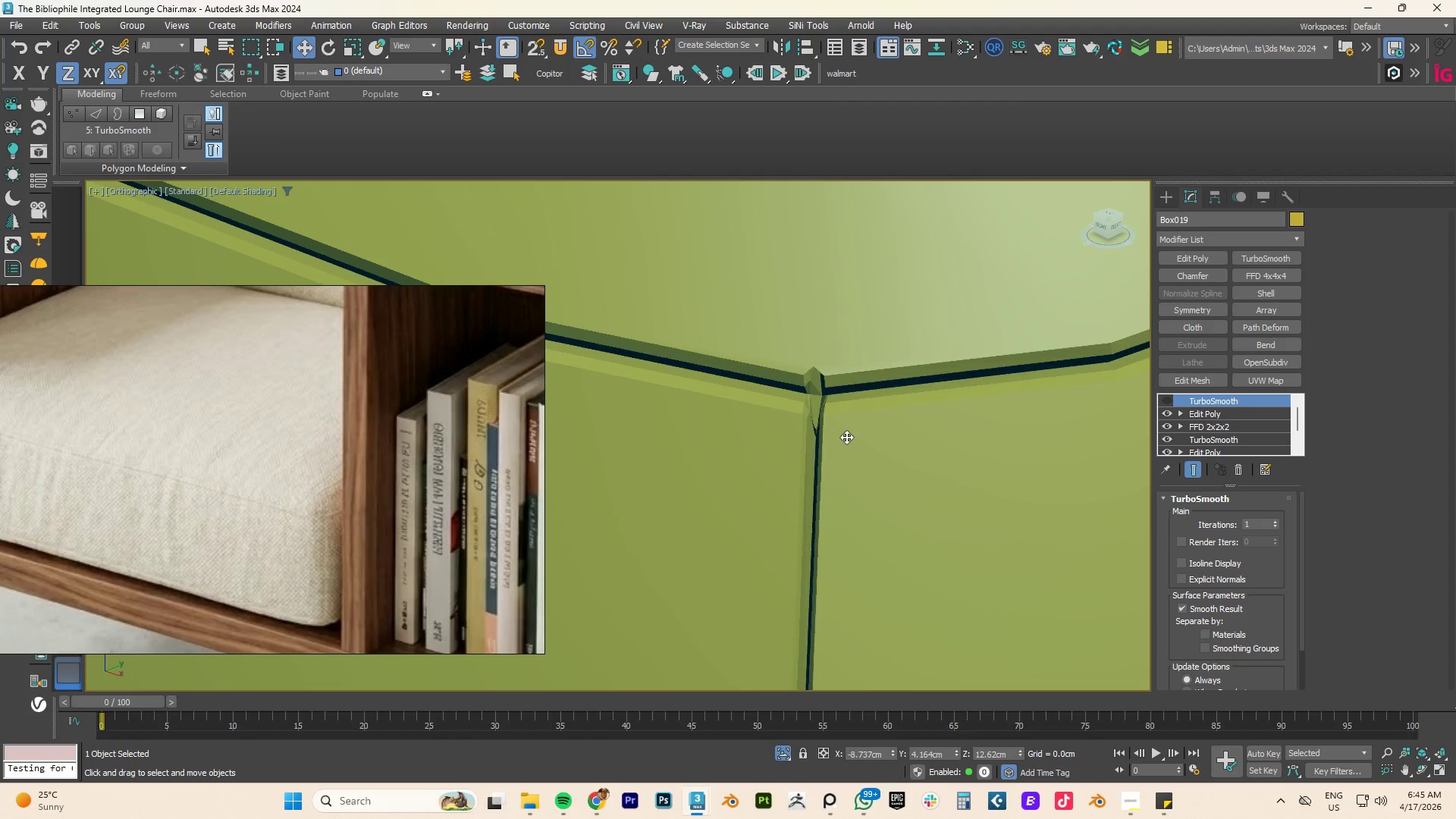 
key(Control+Z)
 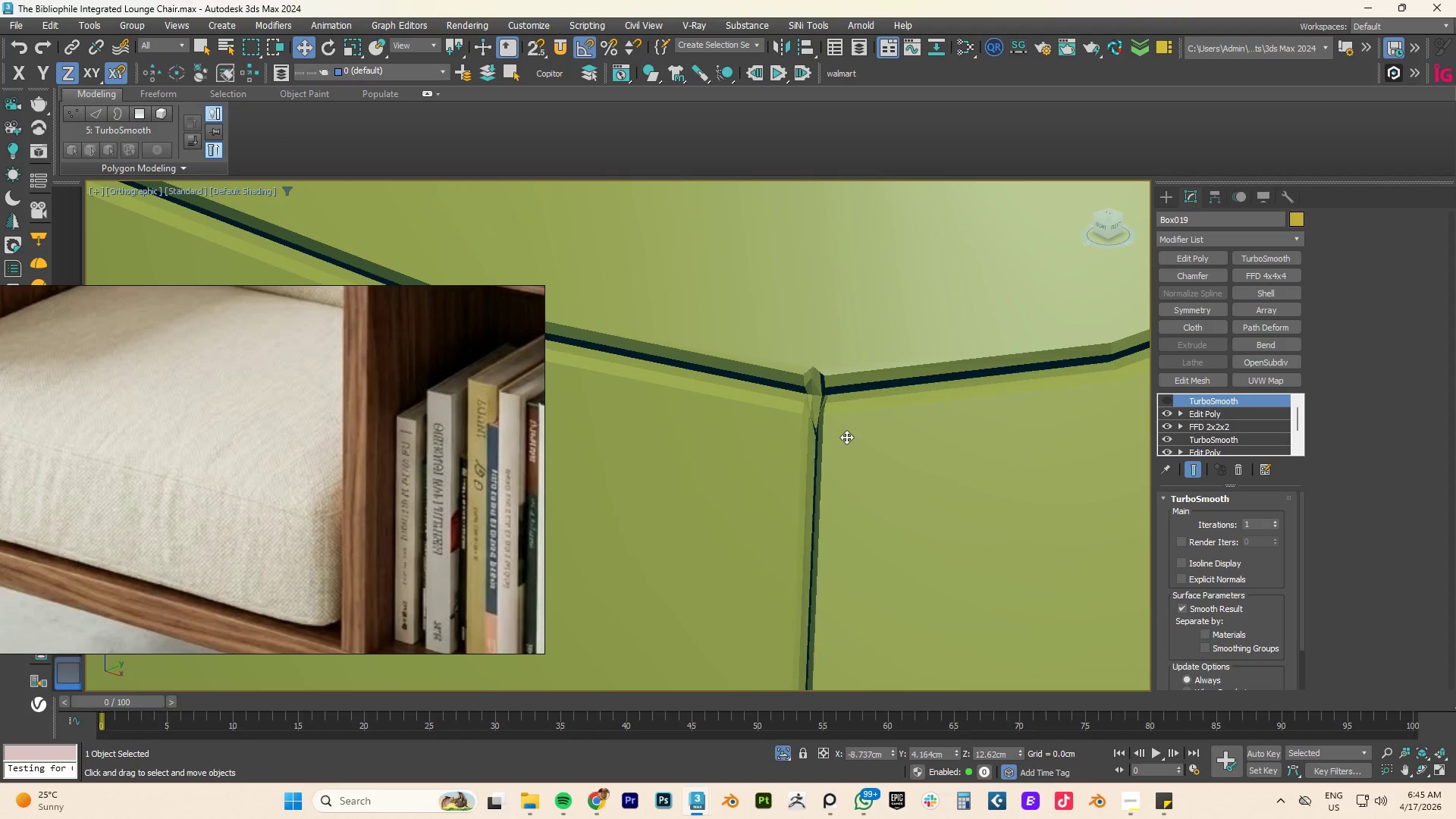 
key(Control+Z)
 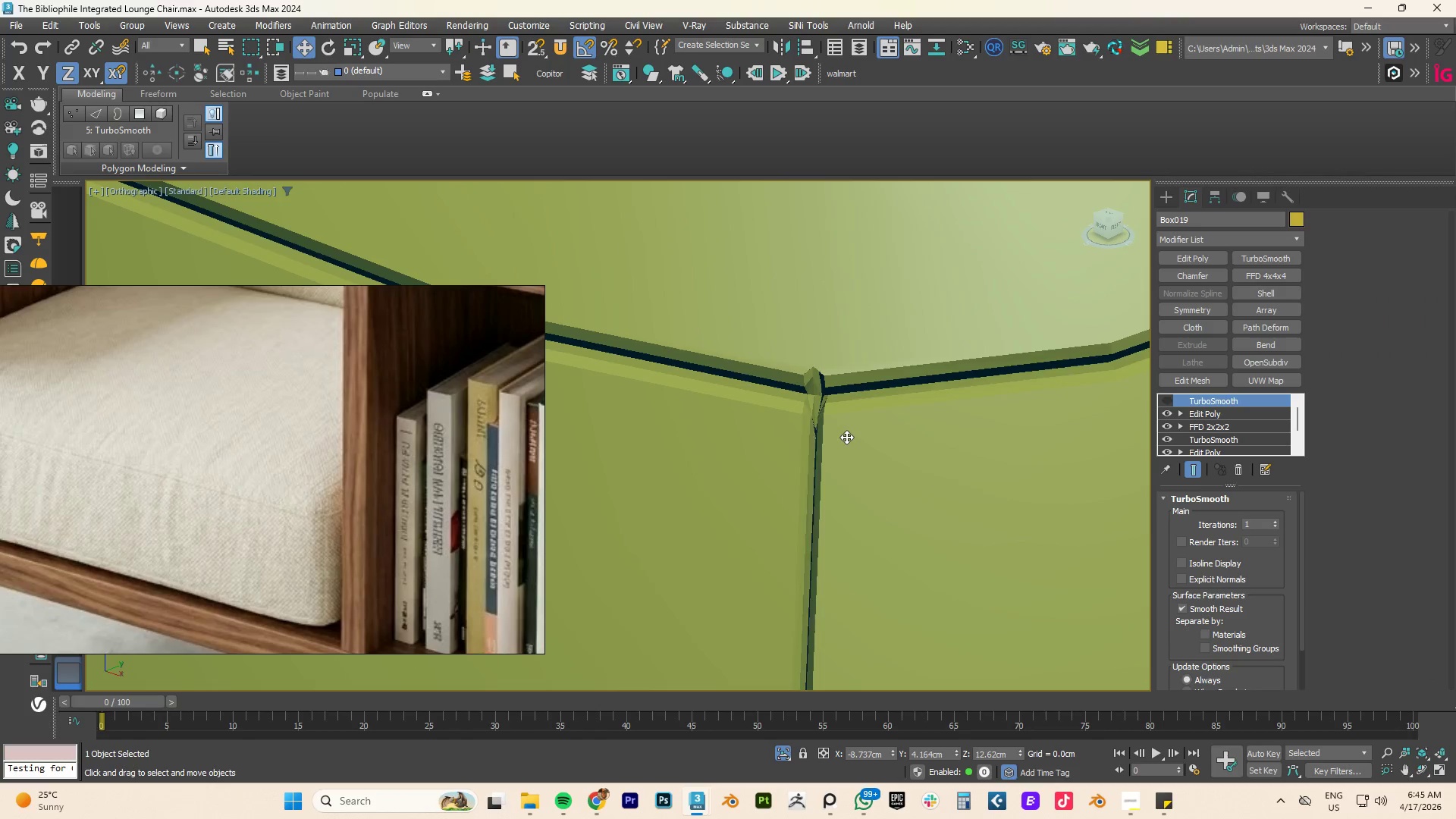 
key(Control+Z)
 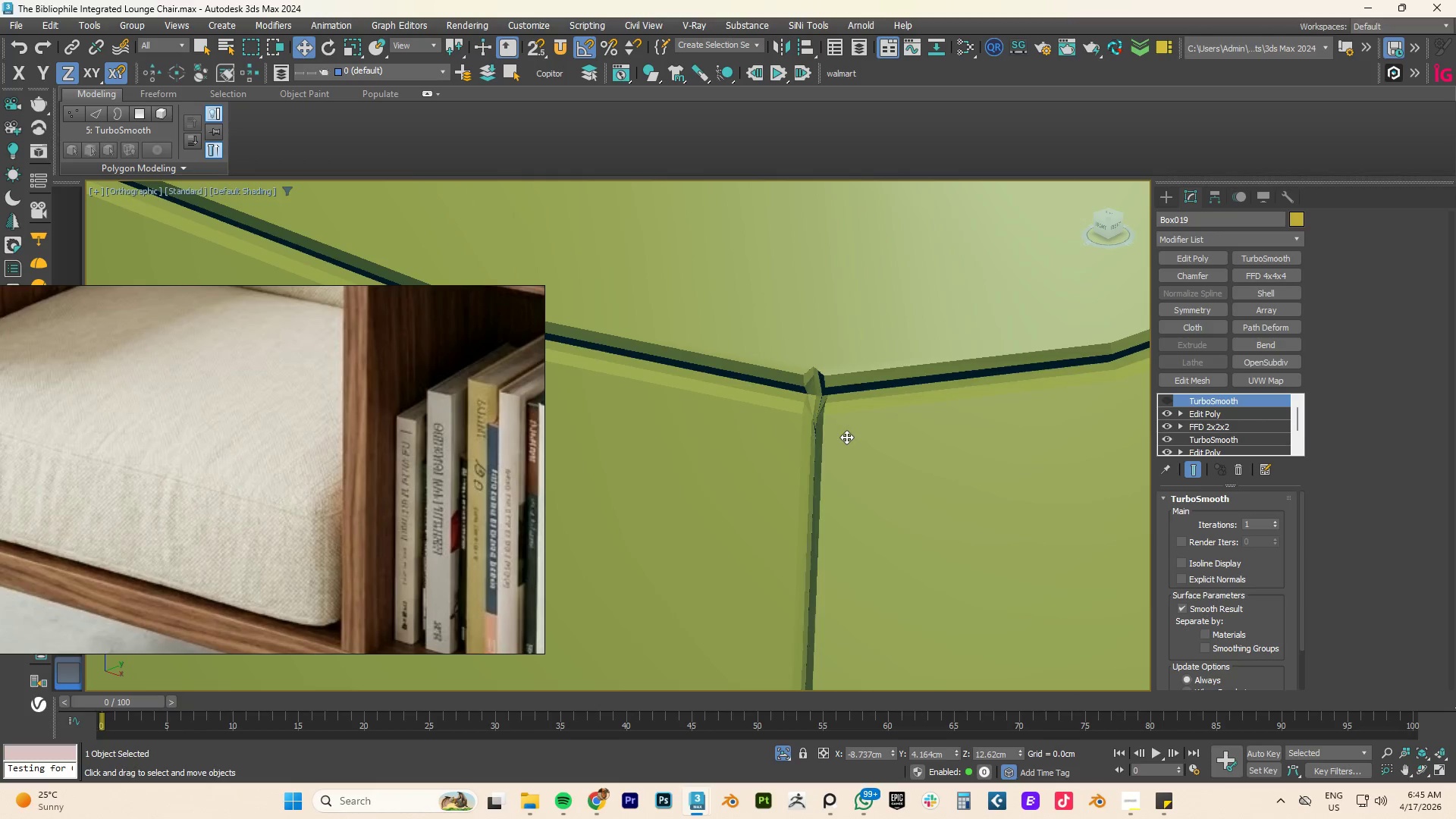 
key(Control+Z)
 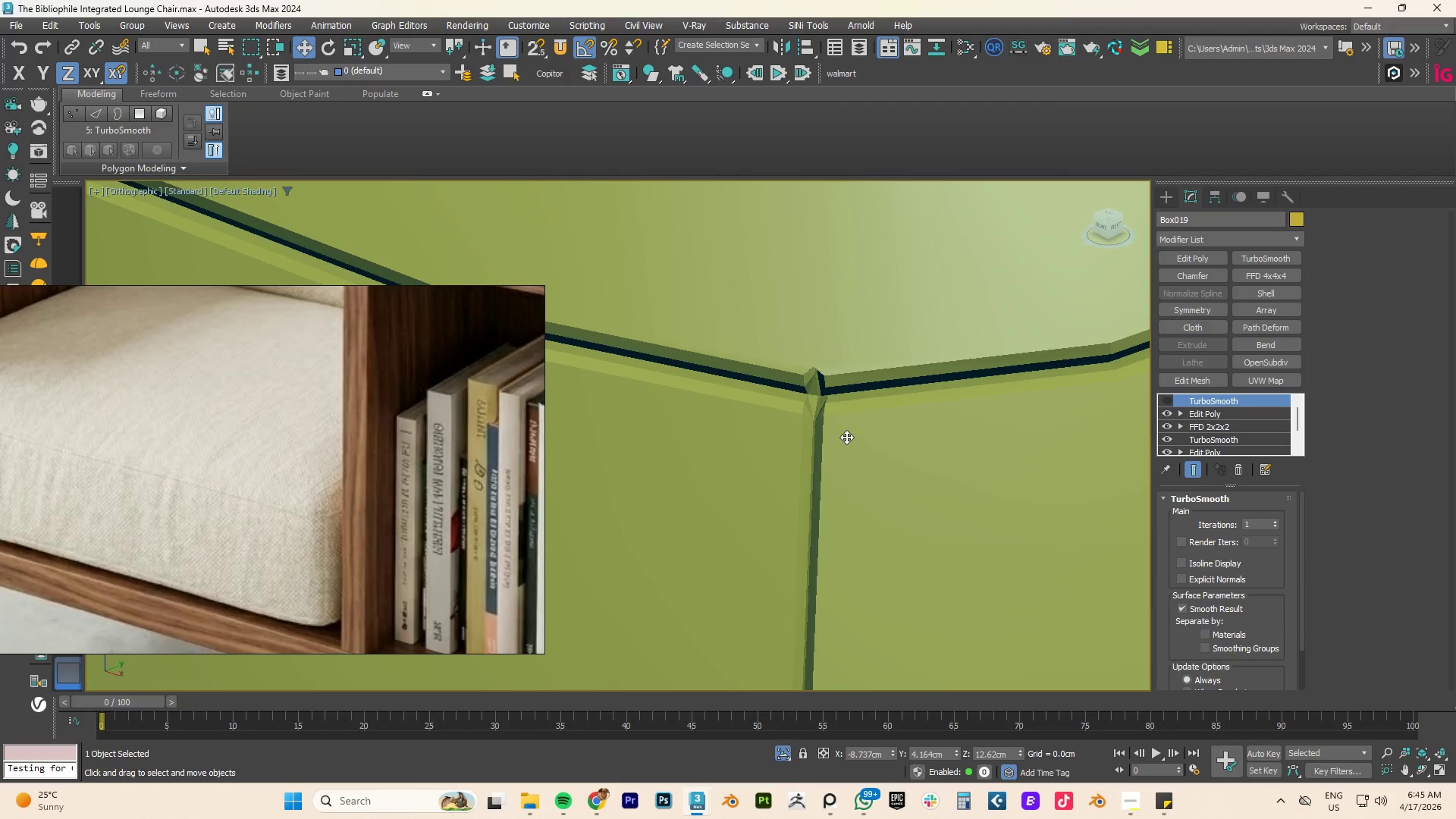 
key(Control+Z)
 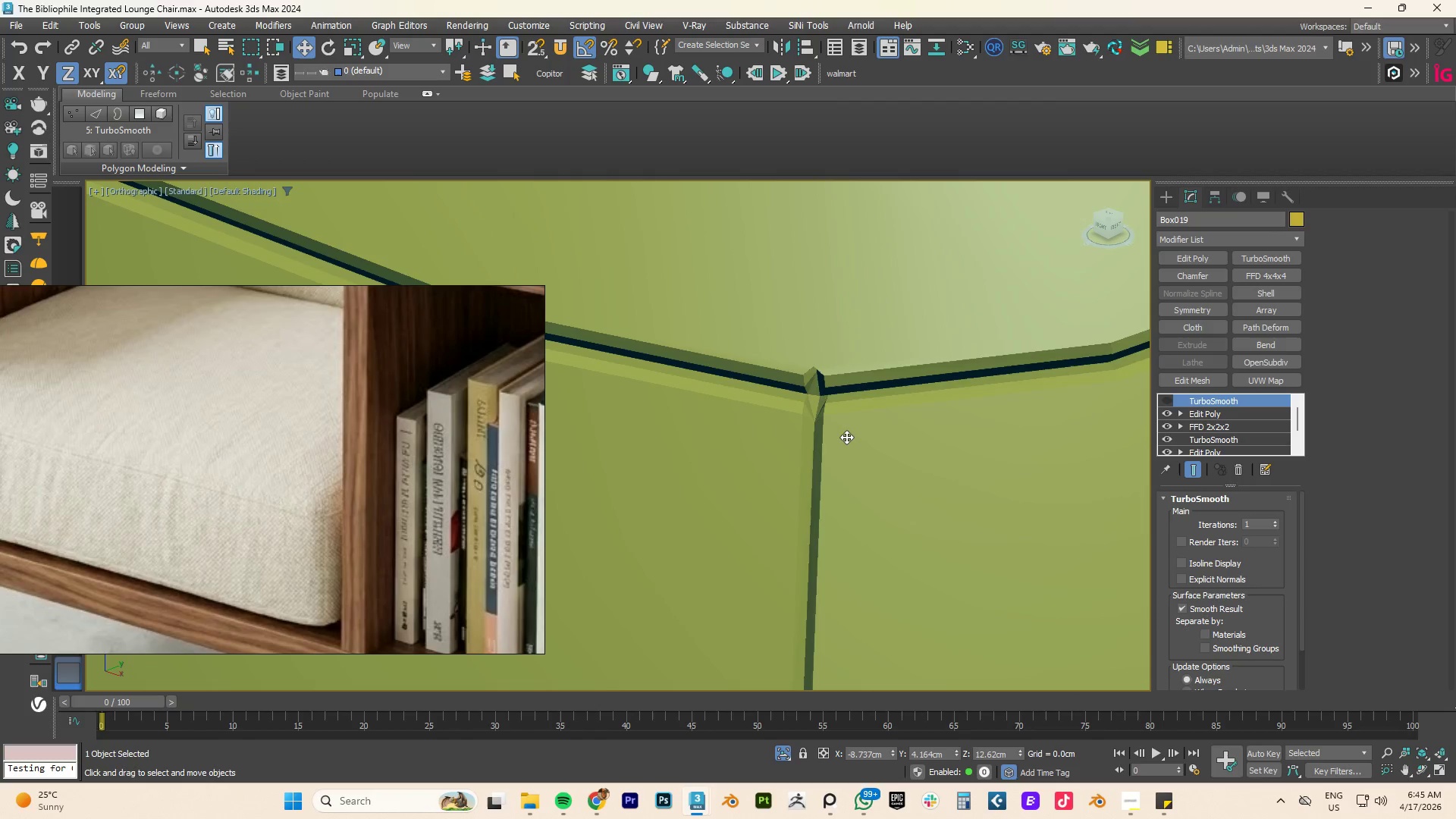 
key(Control+Z)
 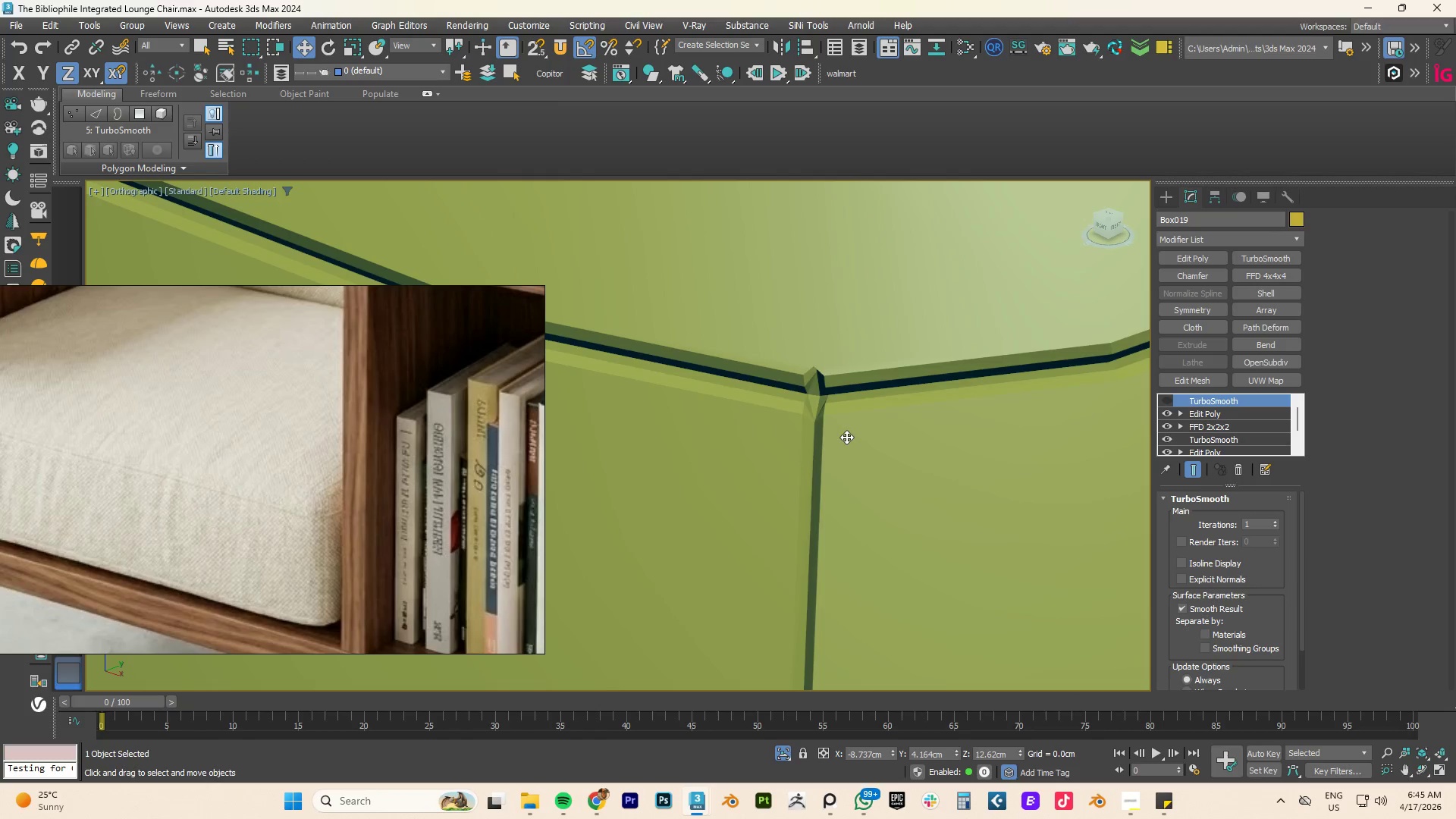 
key(Control+Z)
 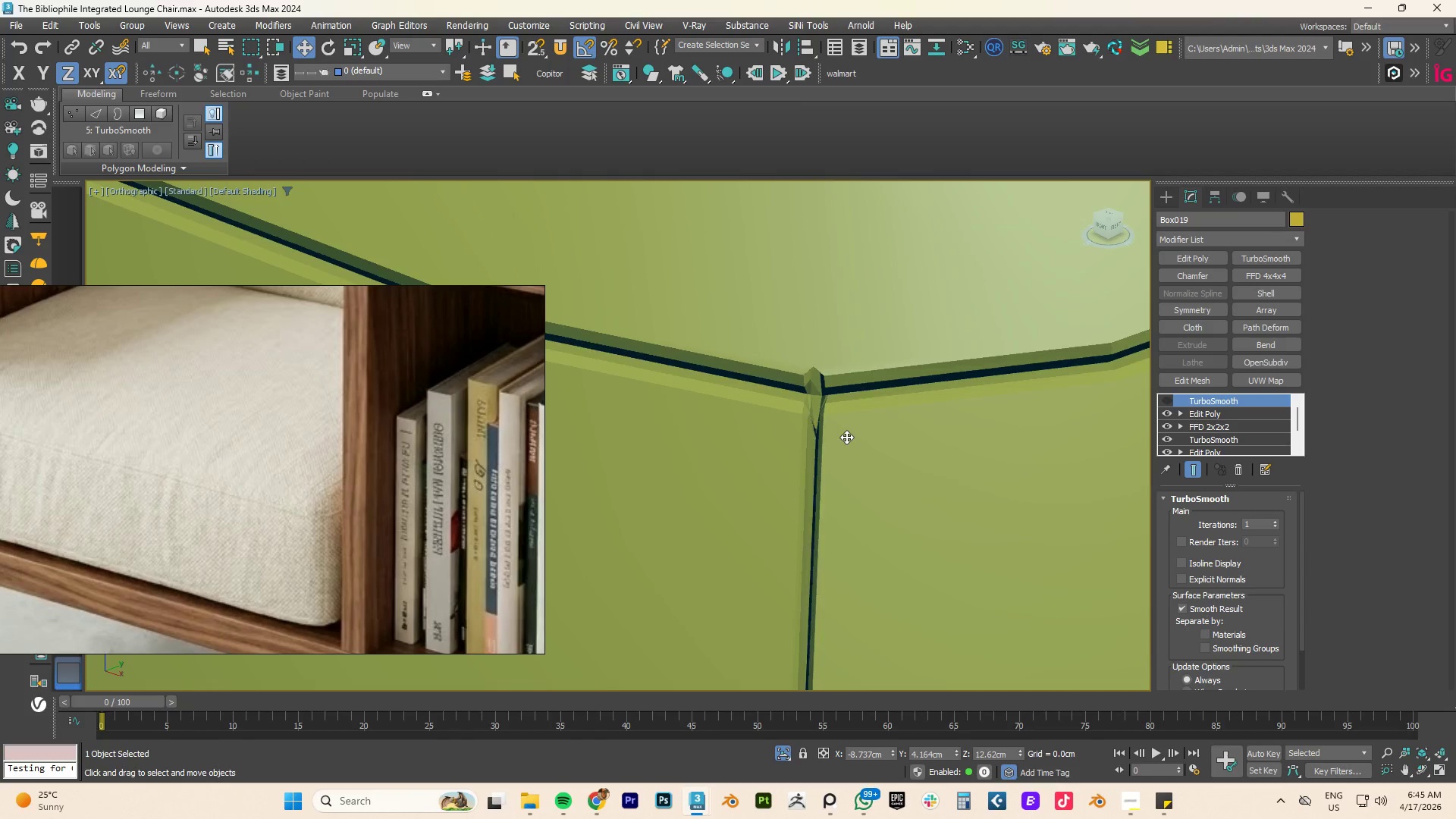 
key(Control+Z)
 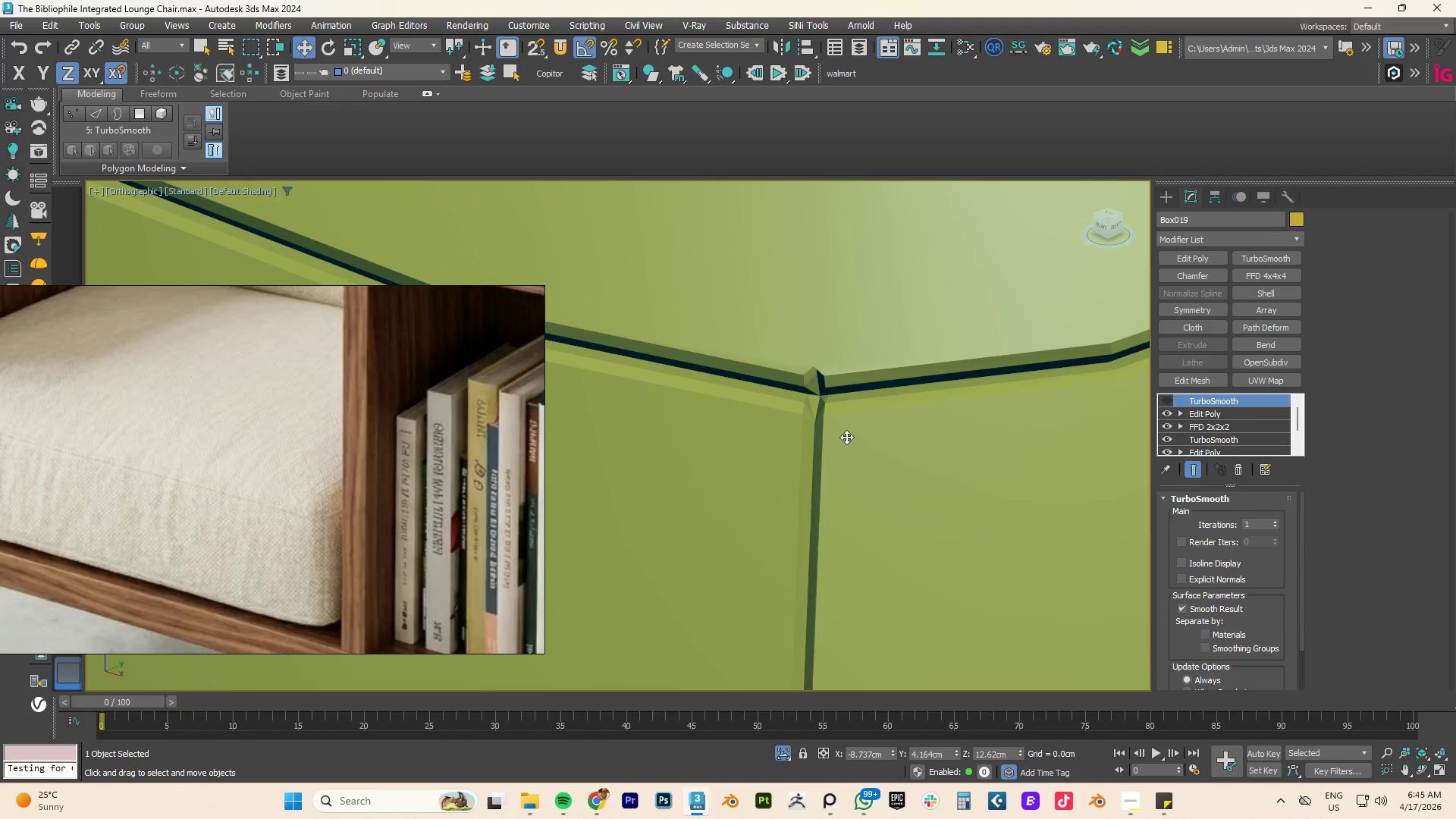 
key(Control+Z)
 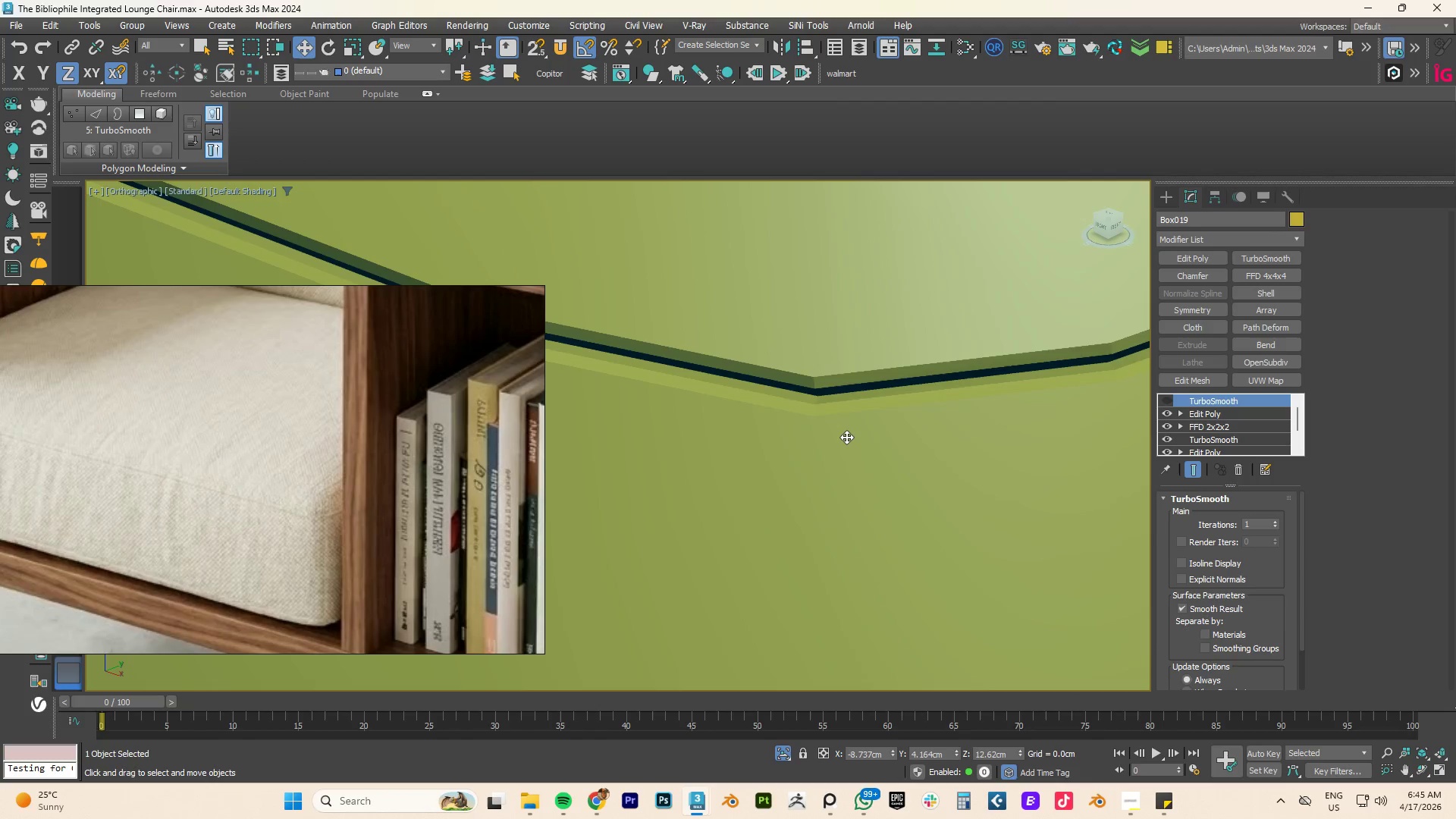 
key(Control+Z)
 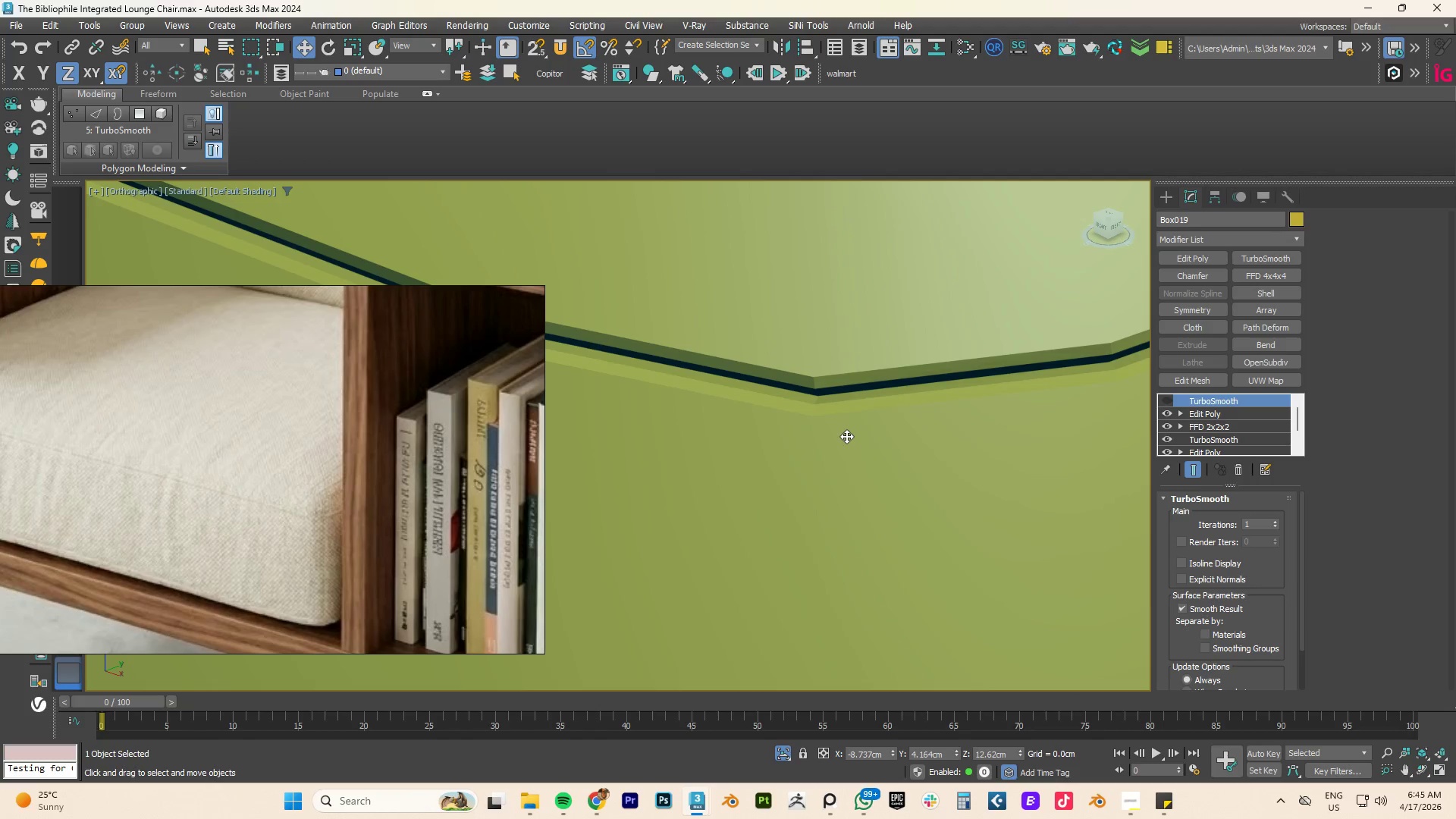 
key(F4)
 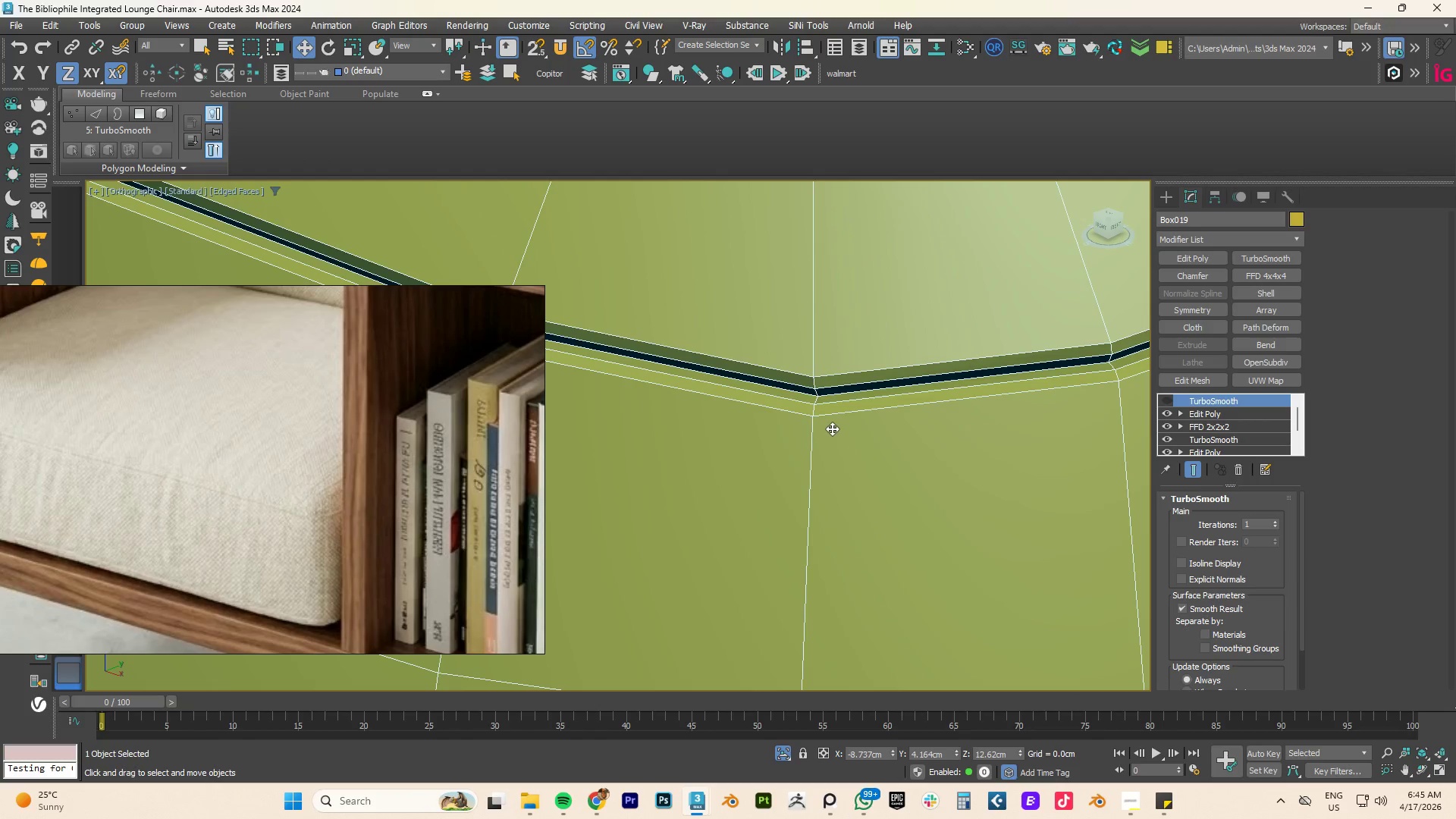 
scroll: coordinate [832, 428], scroll_direction: down, amount: 6.0
 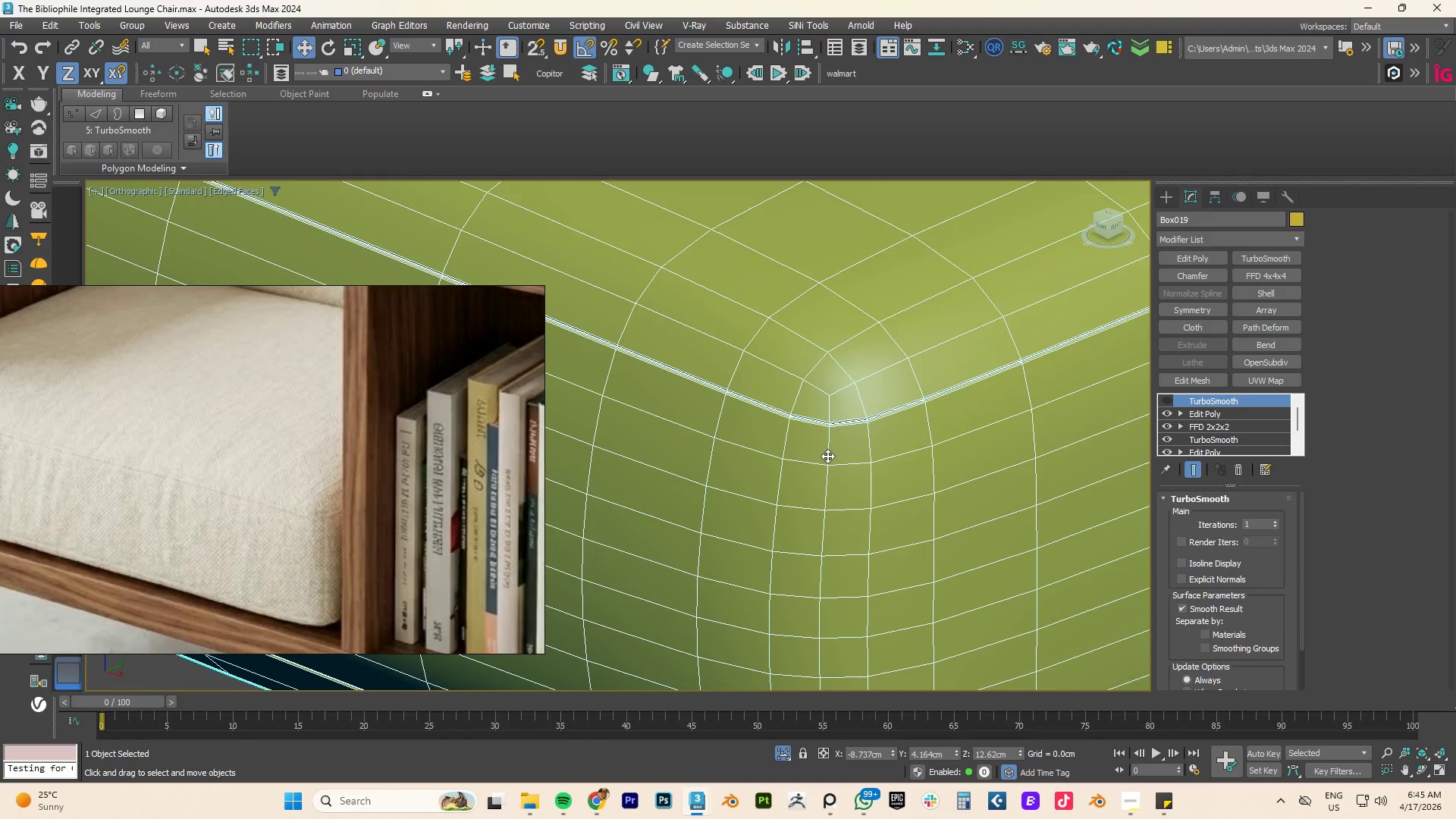 
scroll: coordinate [834, 449], scroll_direction: up, amount: 4.0
 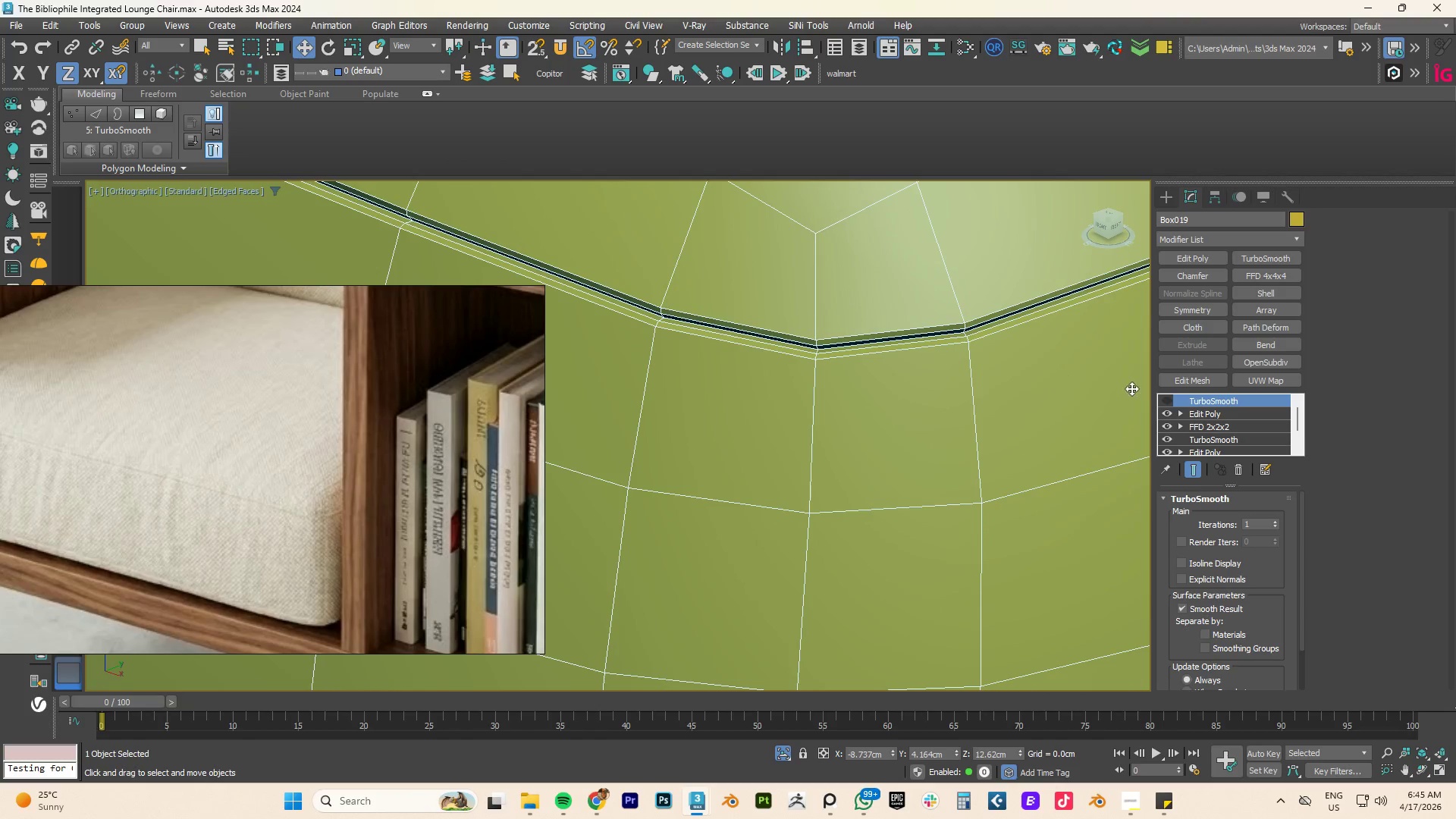 
left_click([1213, 416])
 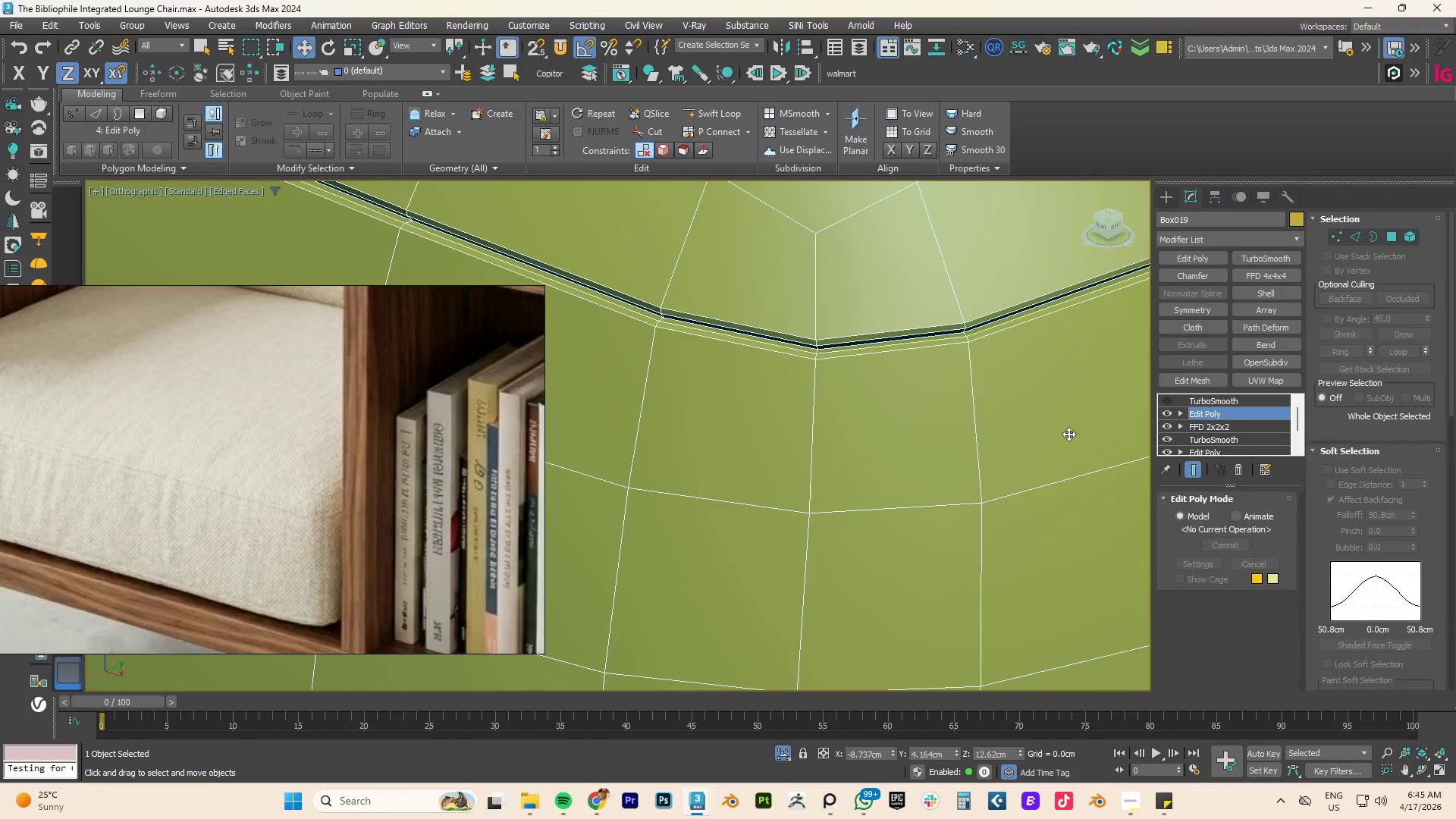 
key(2)
 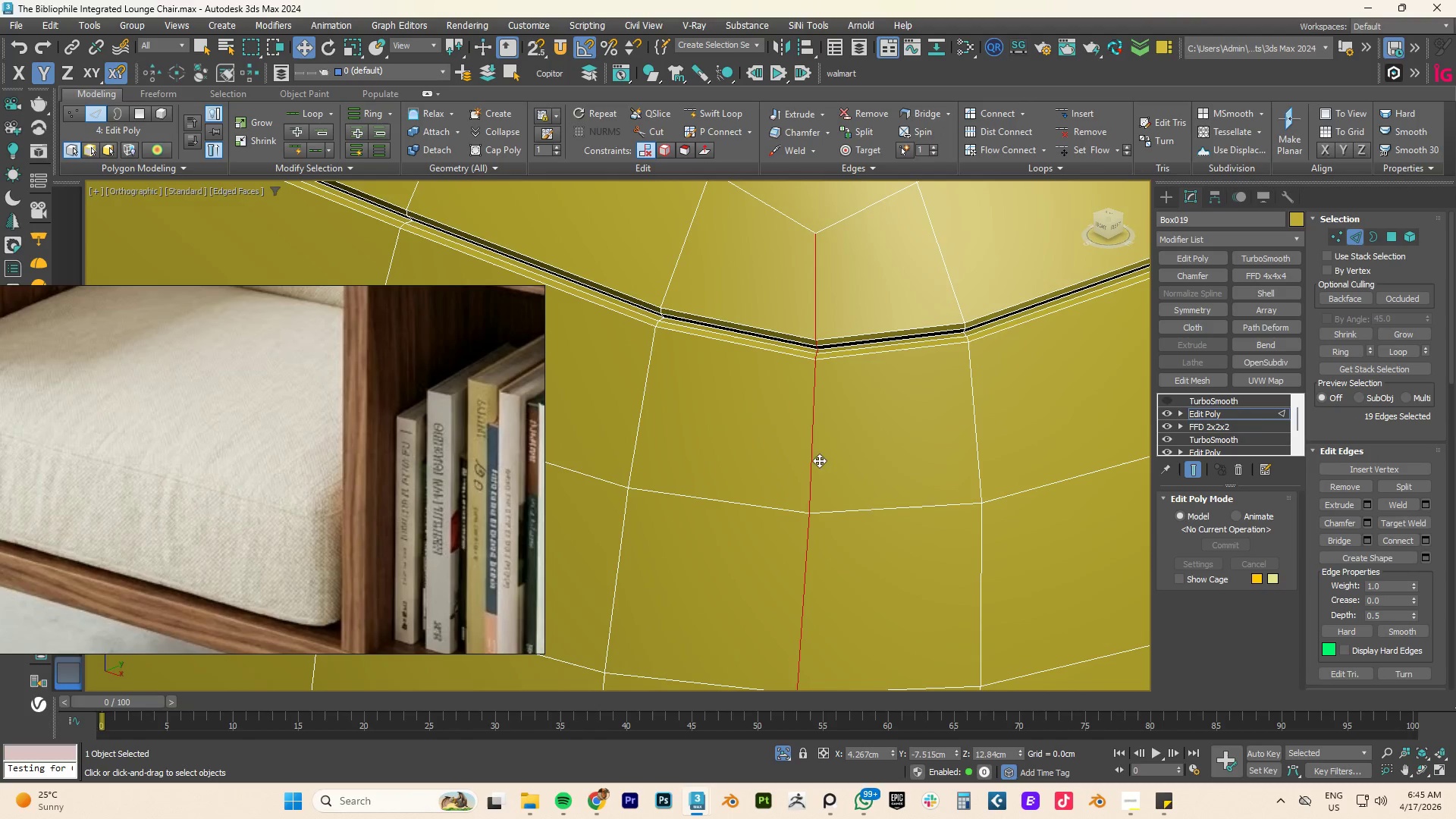 
left_click([802, 453])
 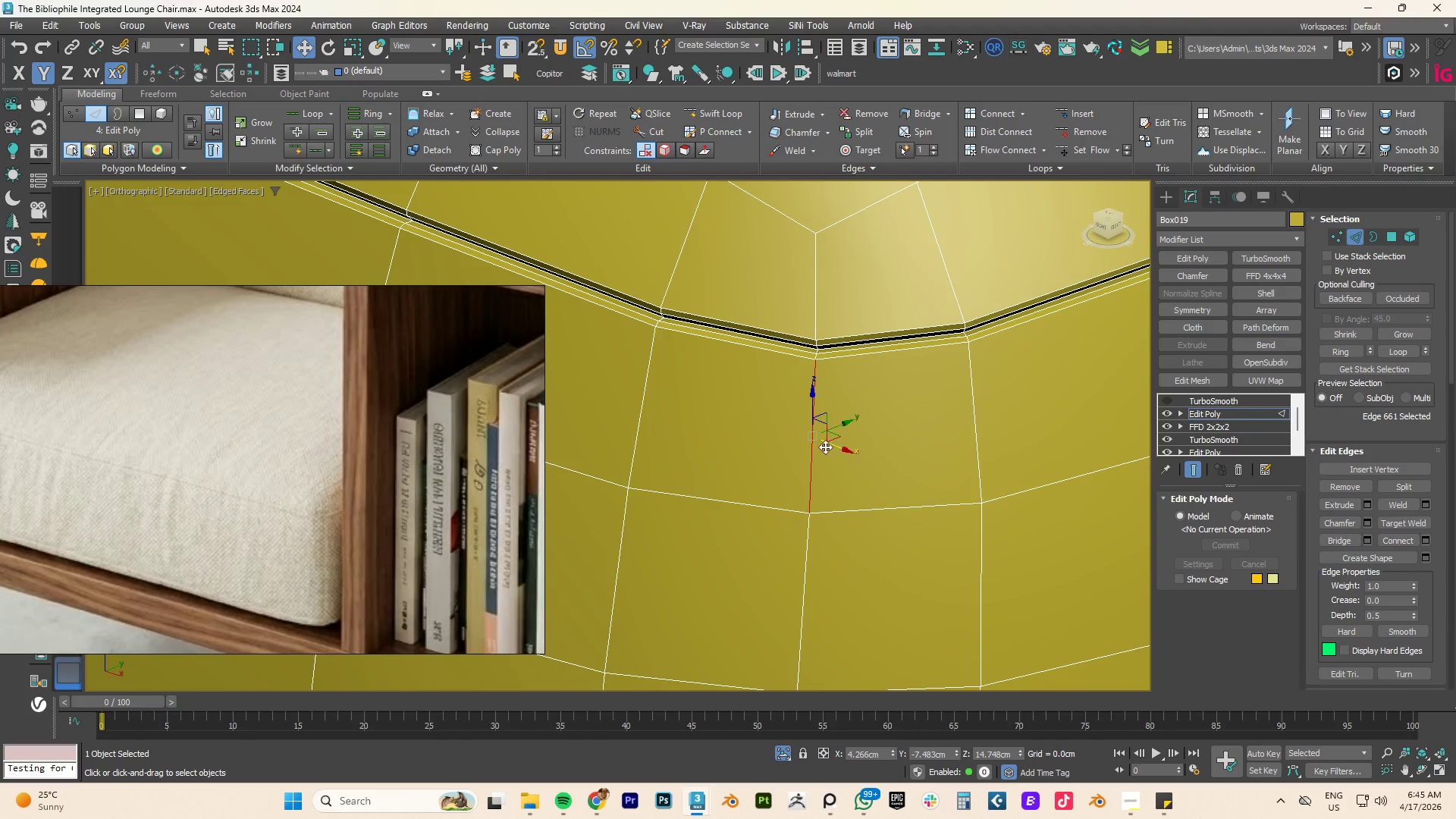 
scroll: coordinate [830, 464], scroll_direction: down, amount: 3.0
 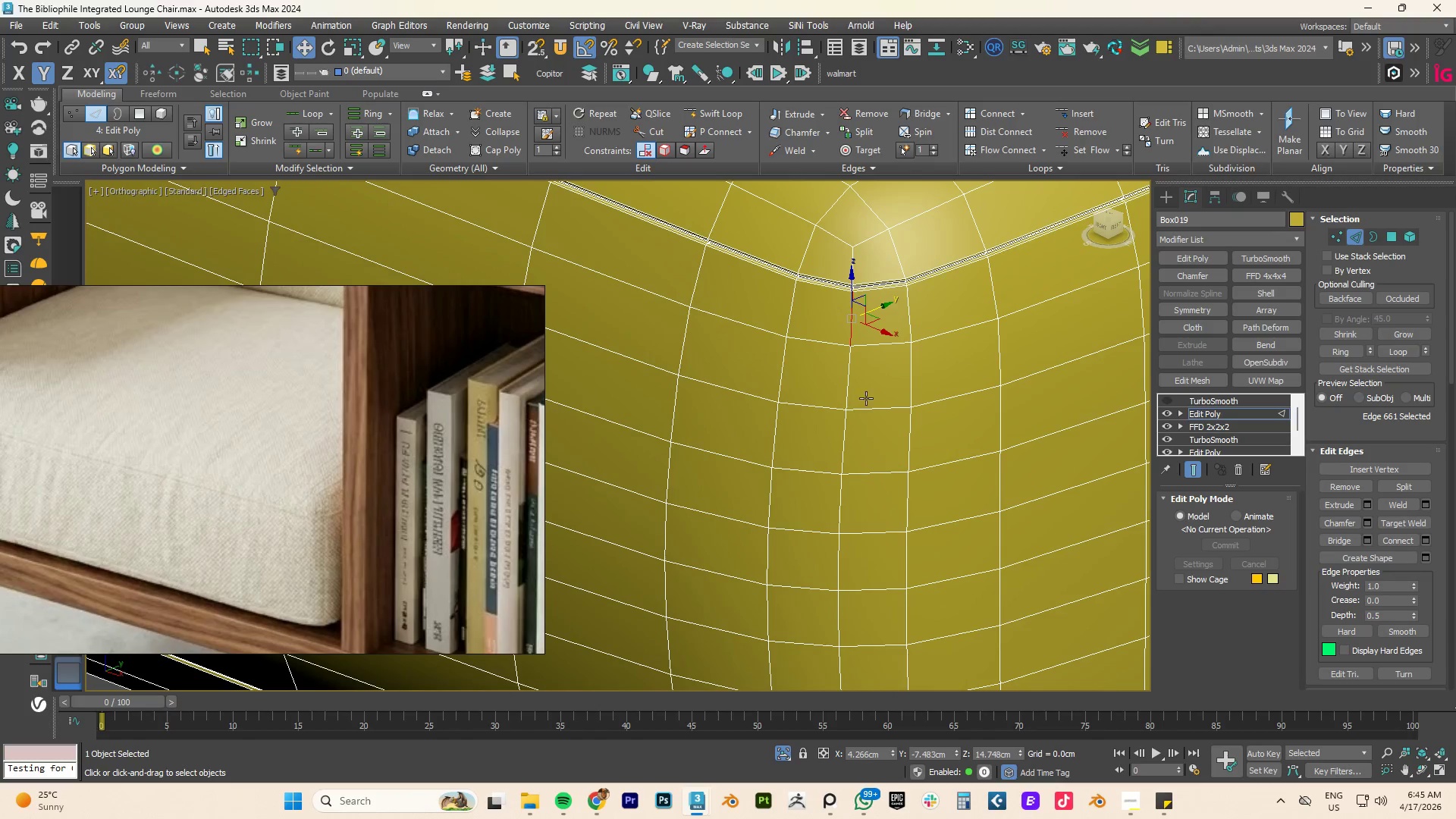 
hold_key(key=ControlLeft, duration=2.23)
double_click([846, 436])
 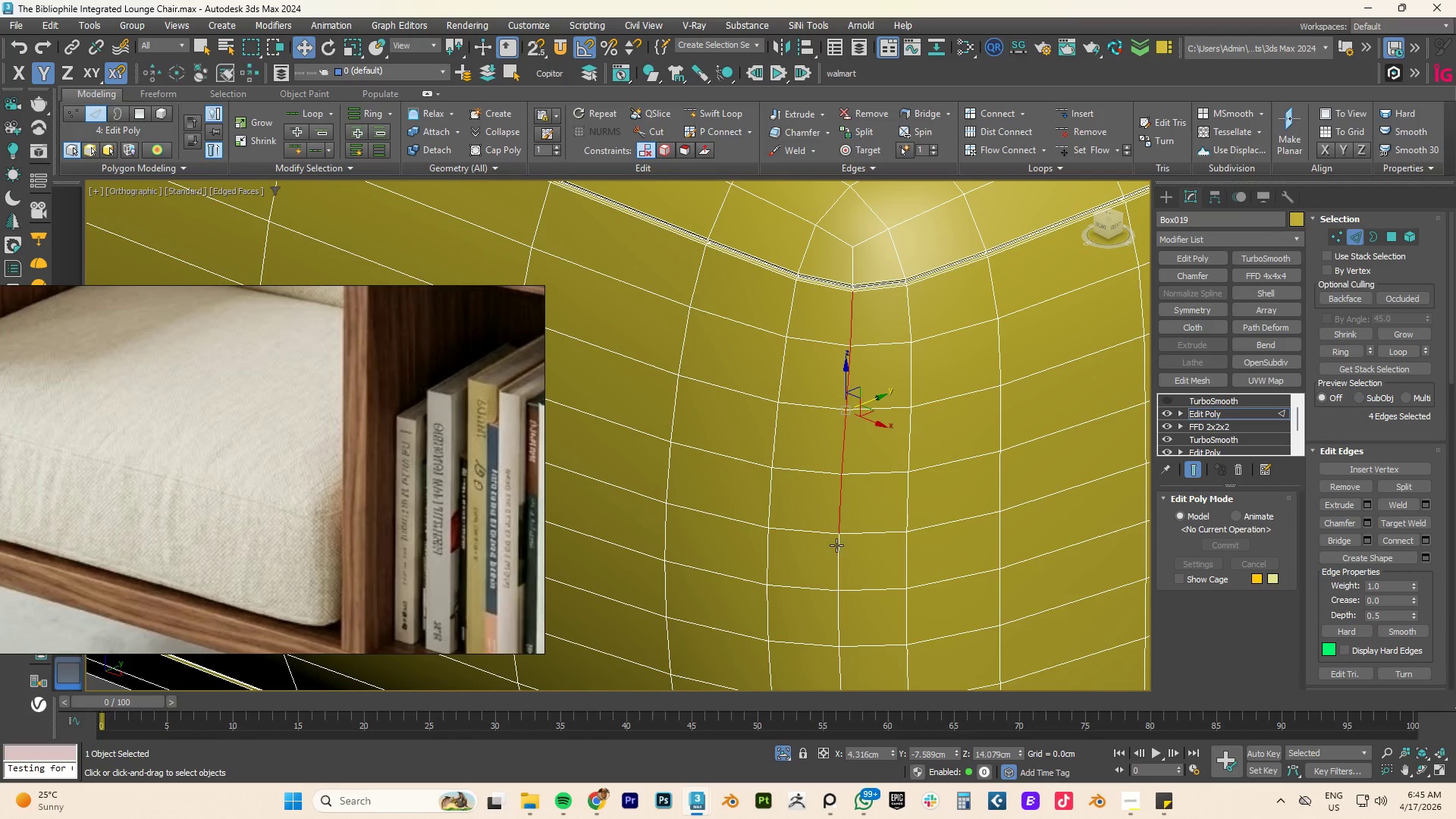 
triple_click([836, 561])
 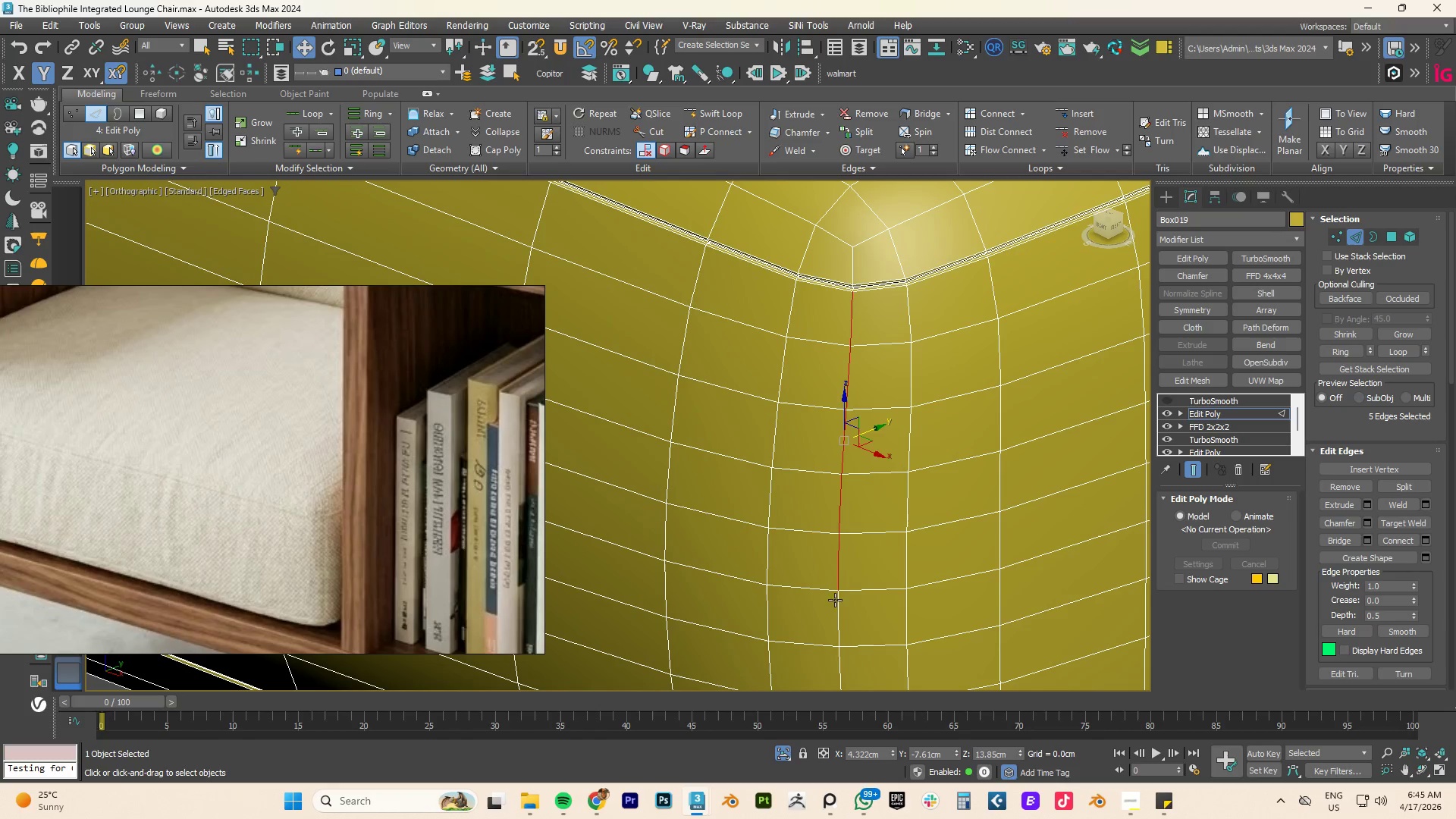 
left_click([838, 606])
 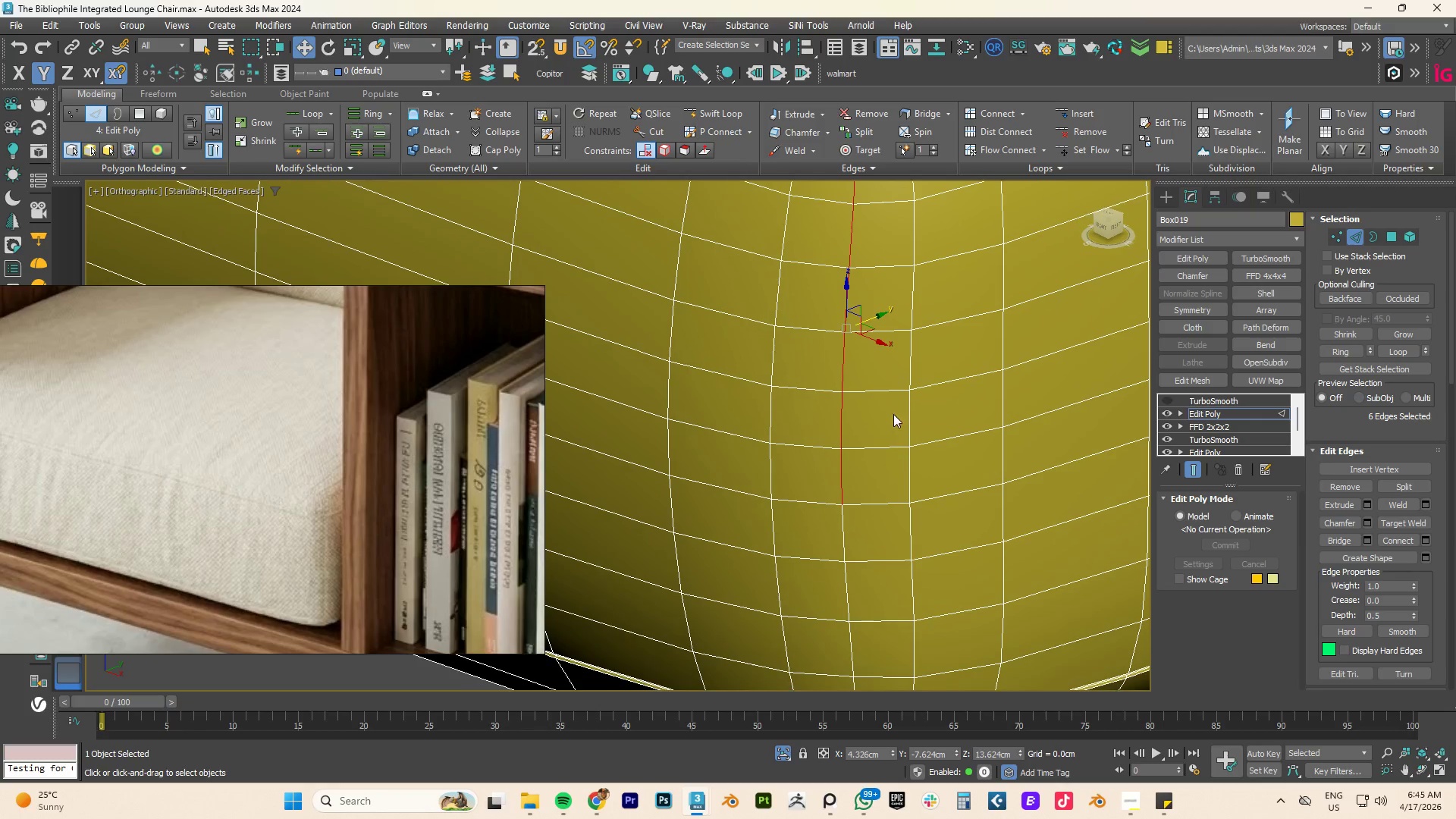 
hold_key(key=ControlLeft, duration=1.78)
left_click([849, 537])
 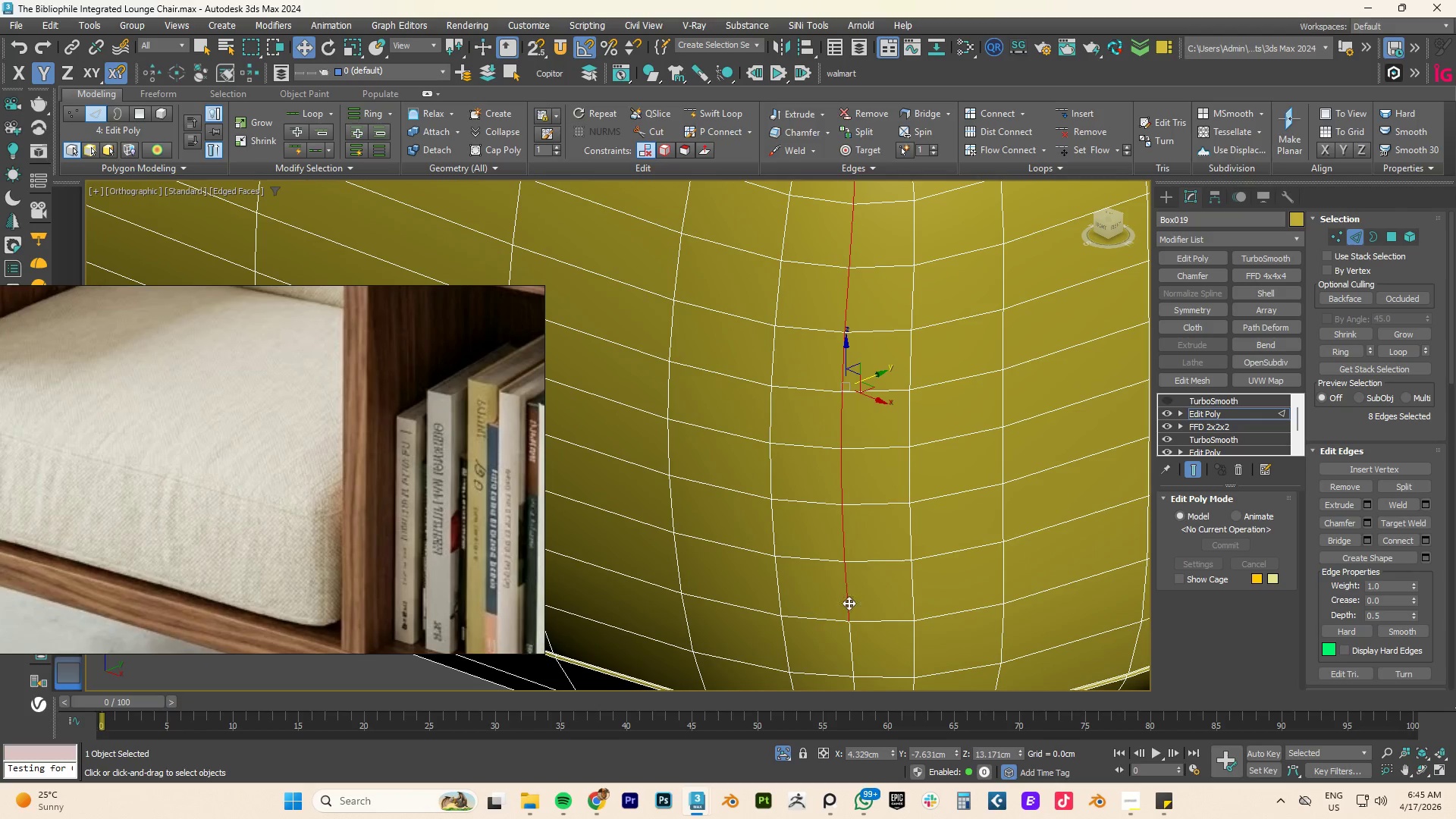 
double_click([860, 646])
 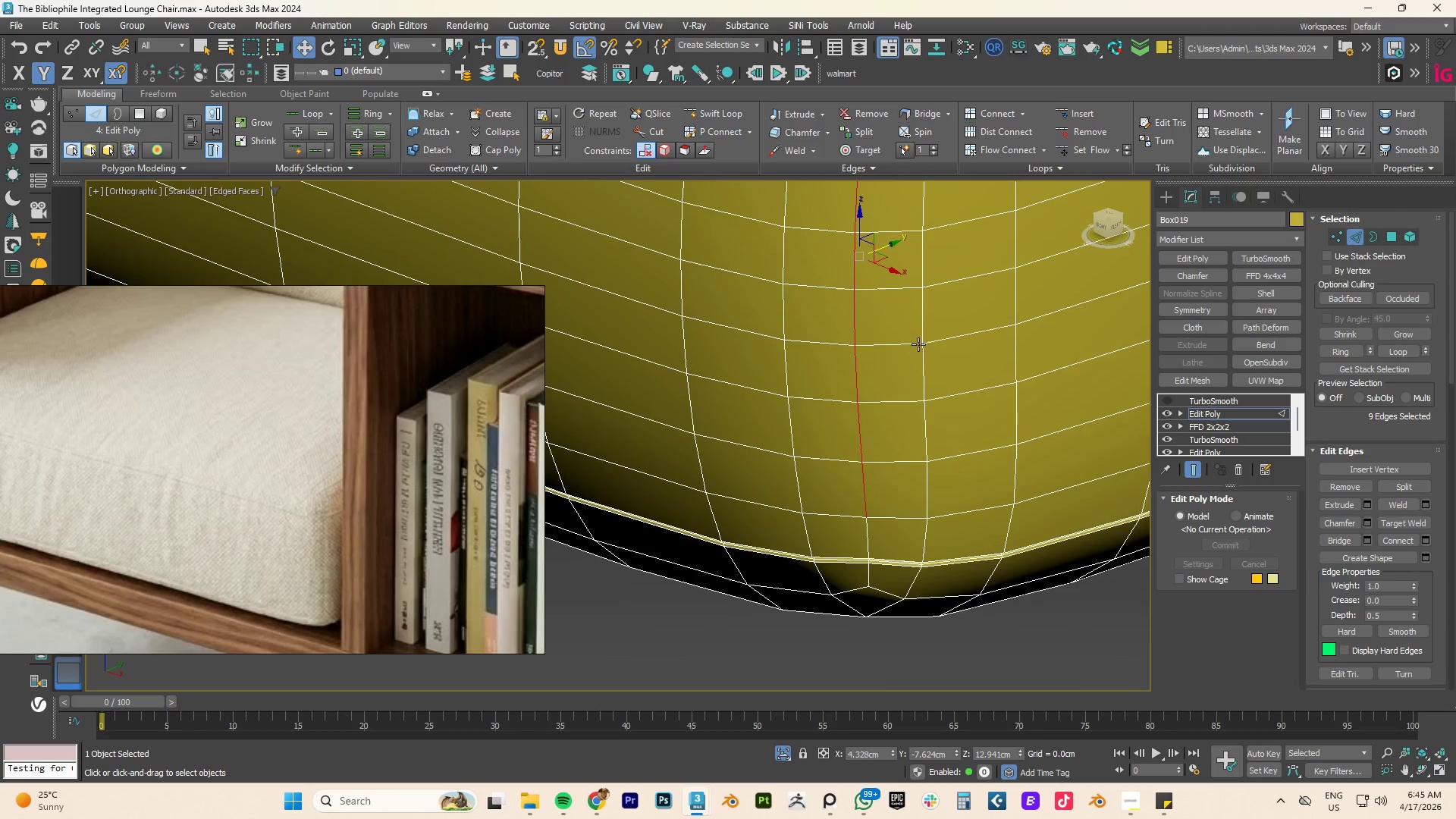 
hold_key(key=ControlLeft, duration=0.7)
left_click([866, 534])
 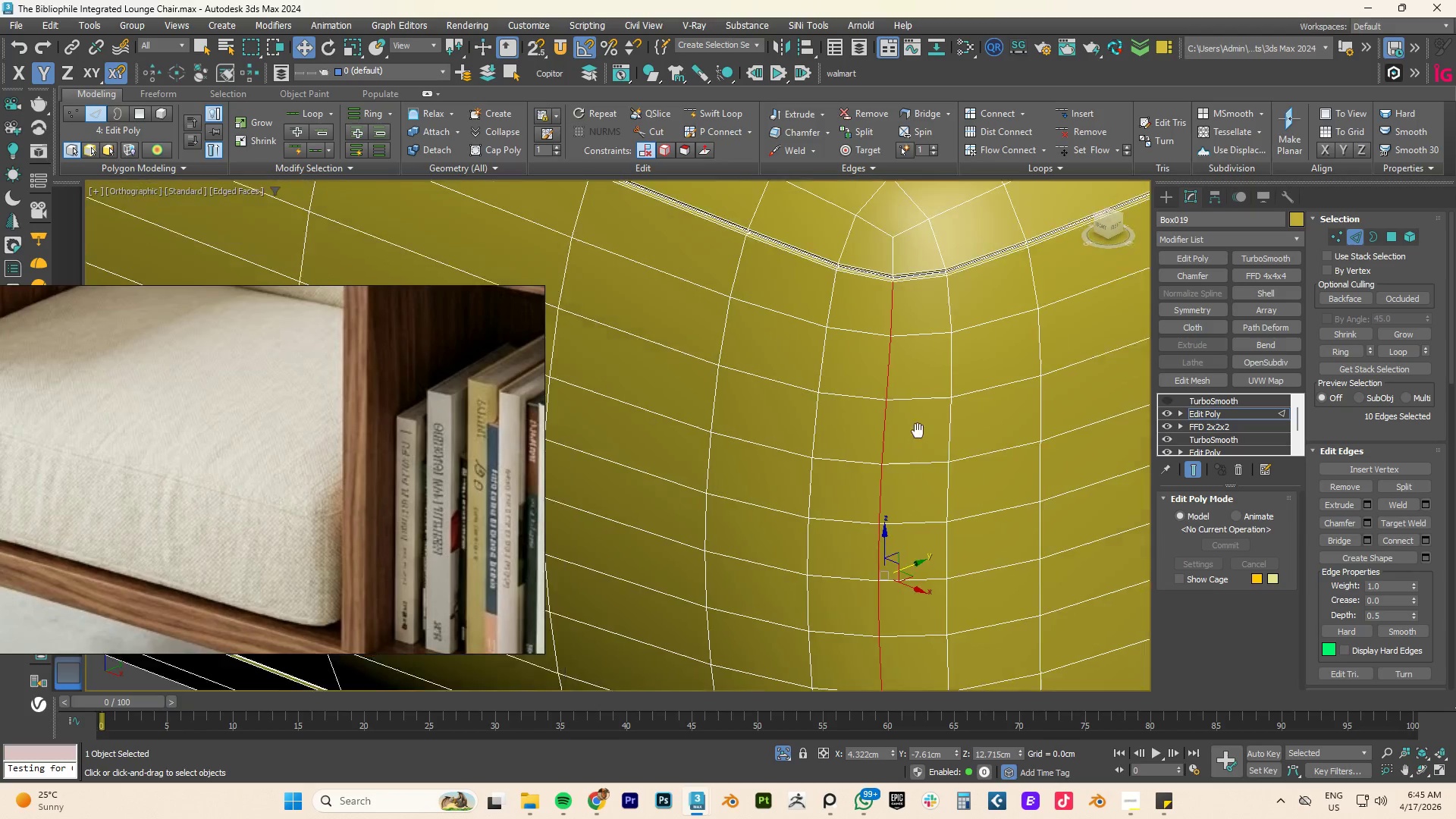 
scroll: coordinate [946, 377], scroll_direction: up, amount: 6.0
 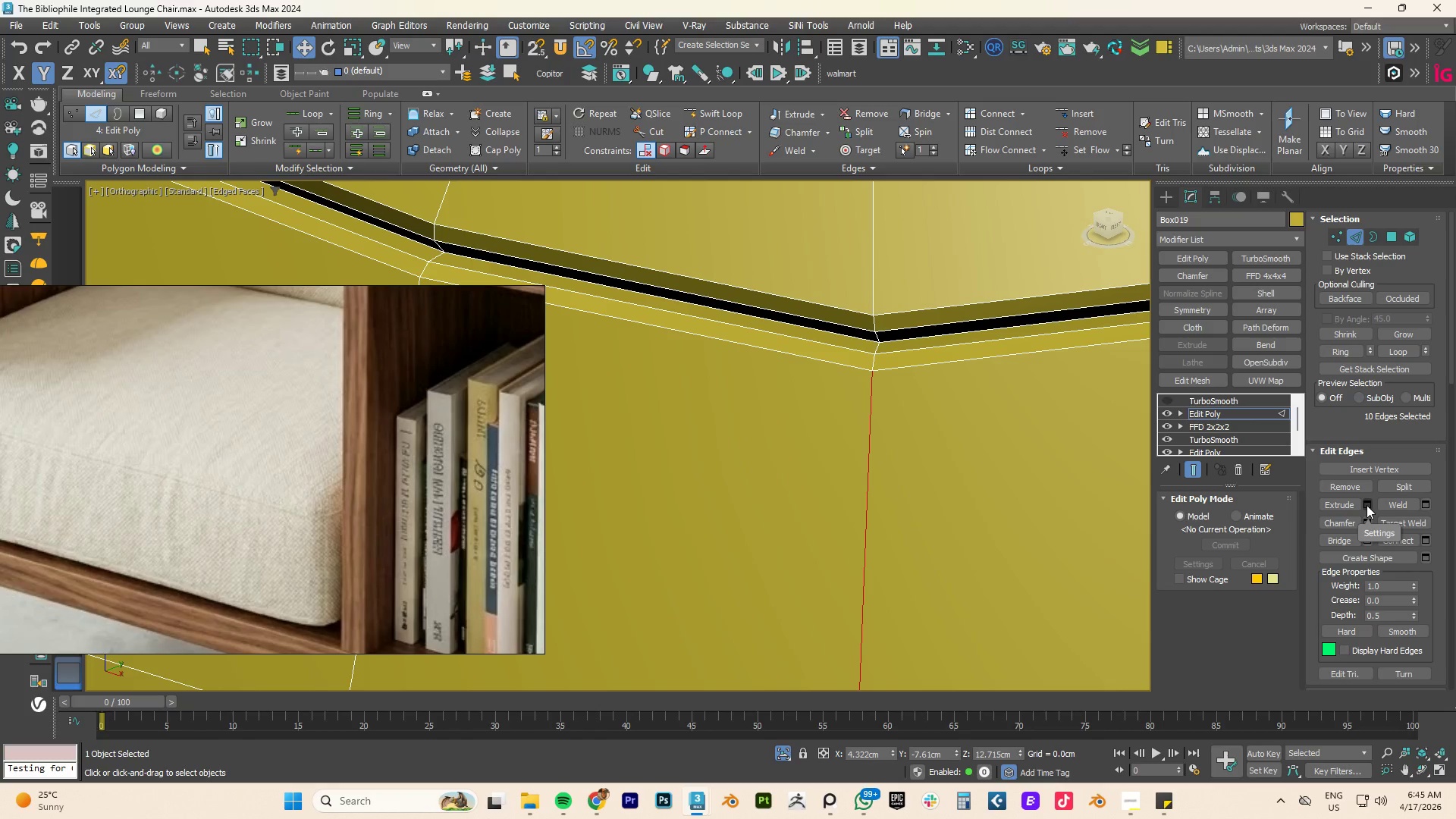 
left_click([1367, 505])
 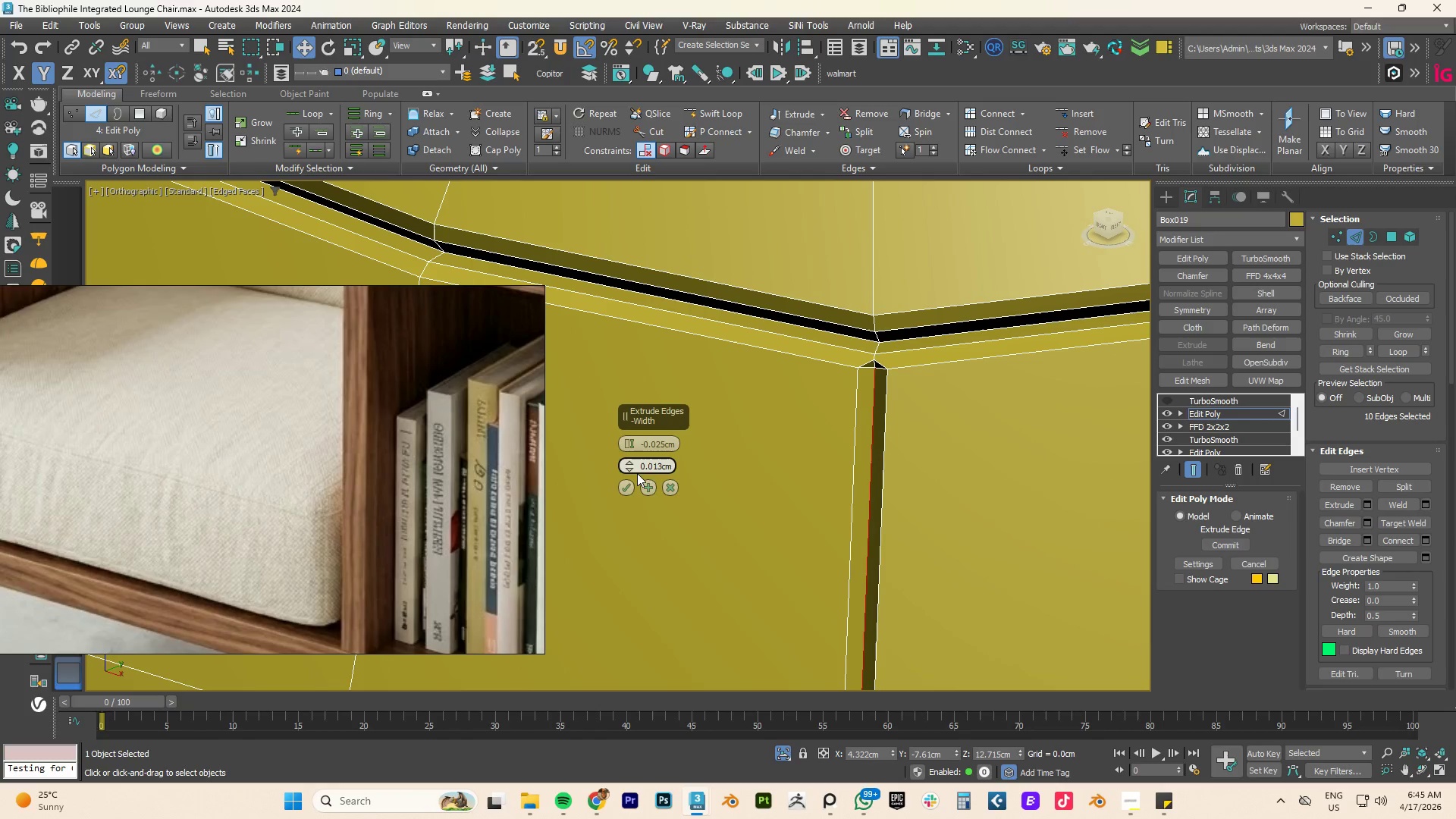 
left_click([648, 485])
 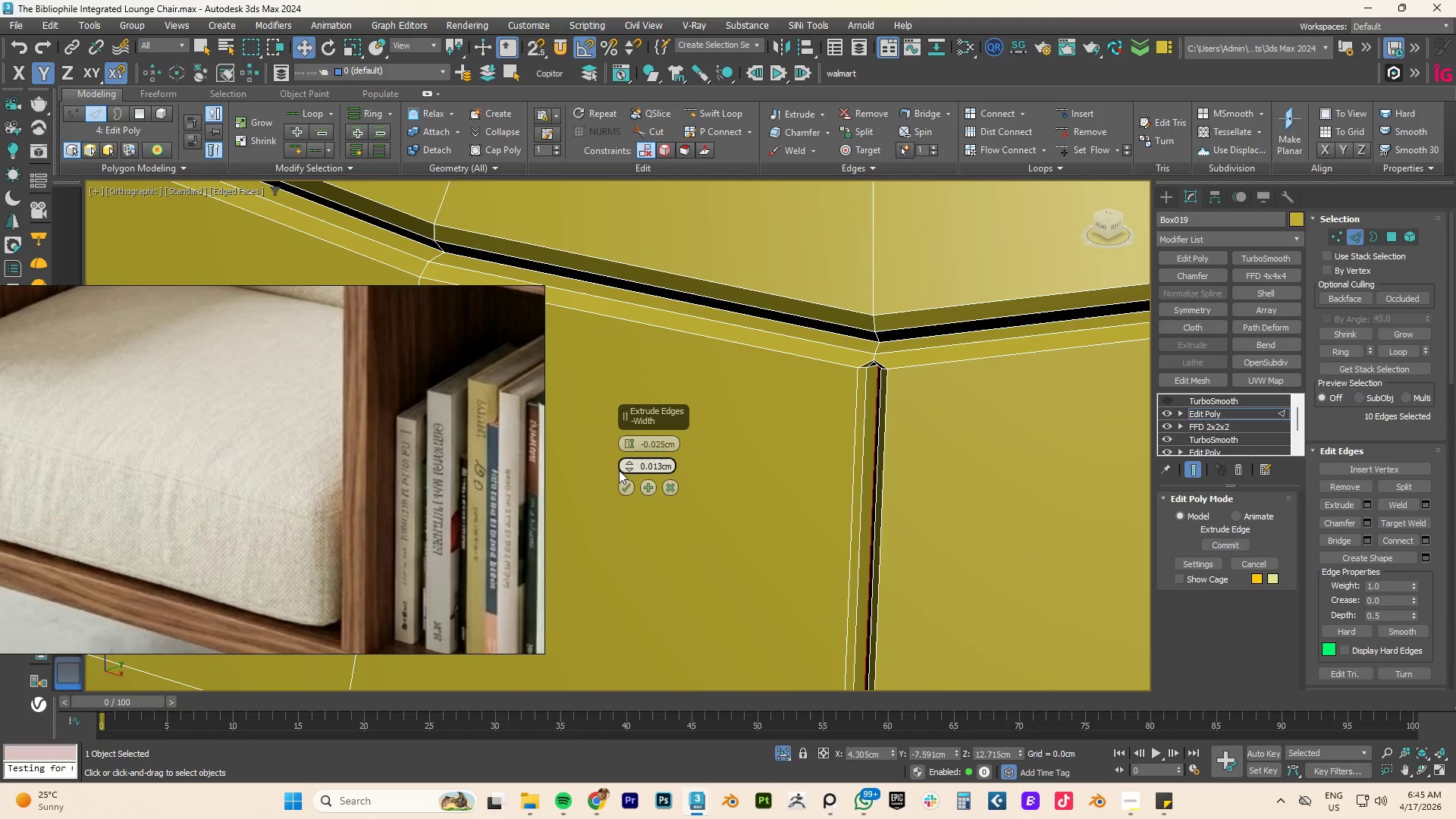 
hold_key(key=AltLeft, duration=1.88)
 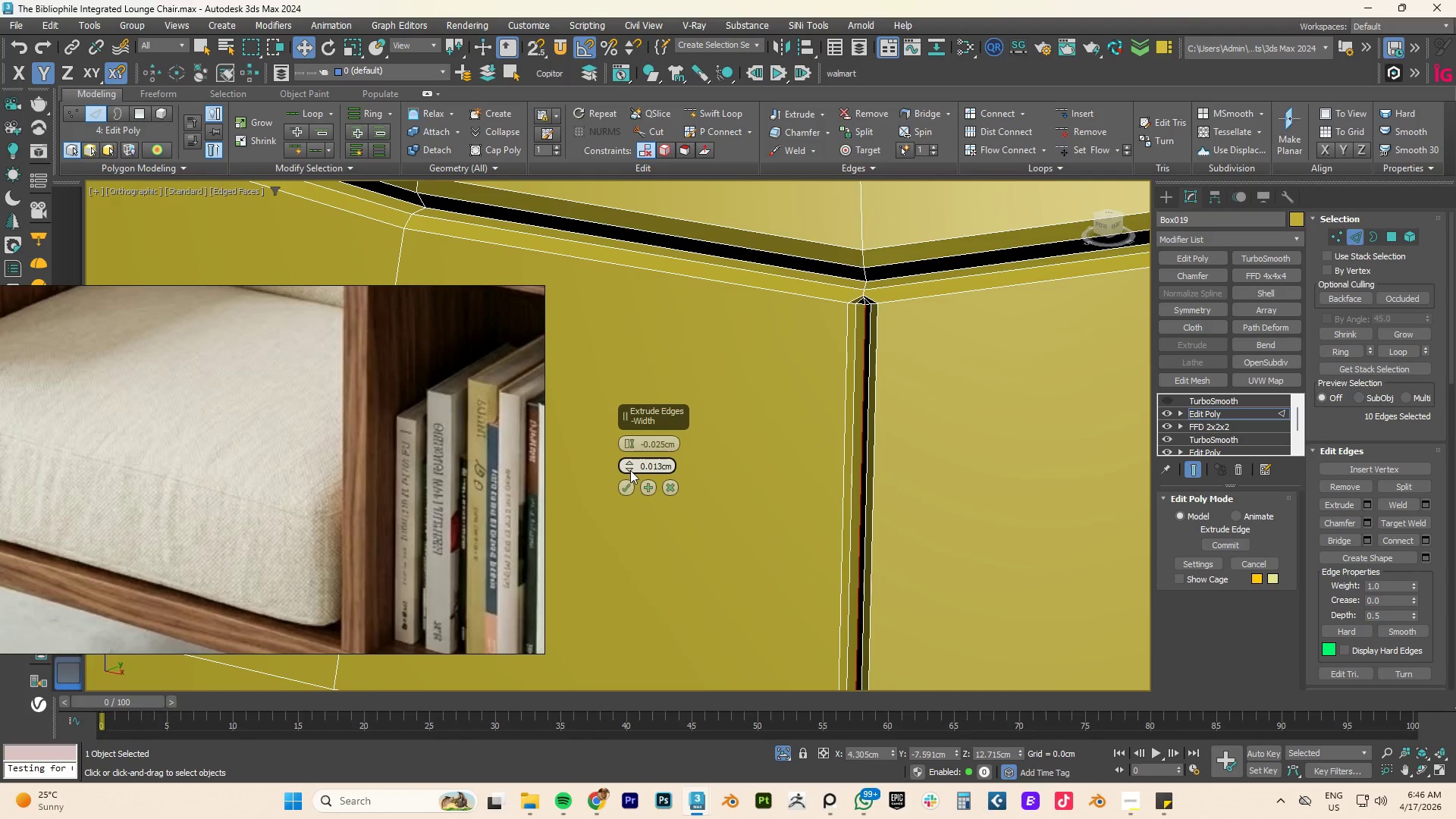 
left_click([630, 470])
 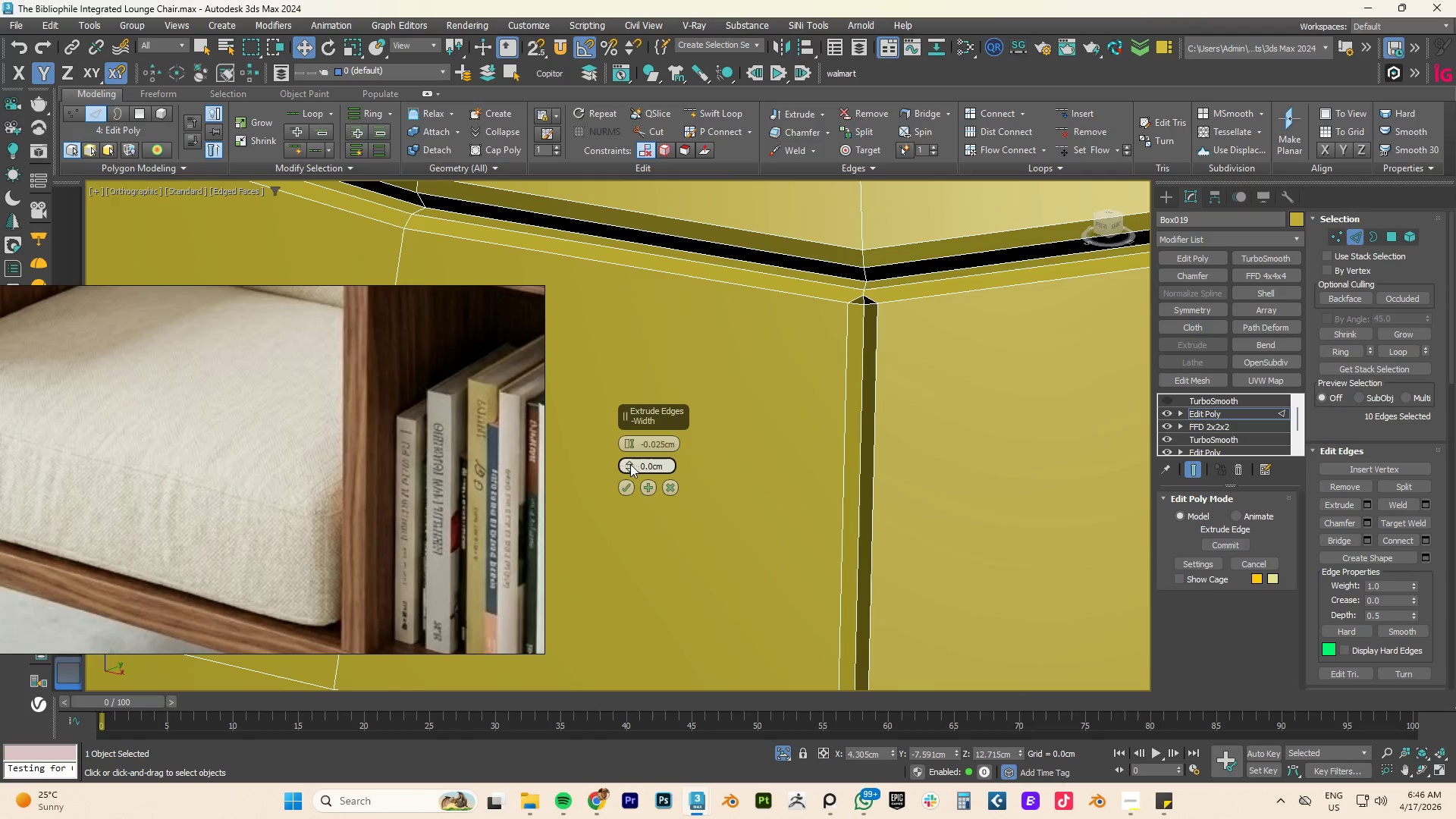 
left_click([630, 464])
 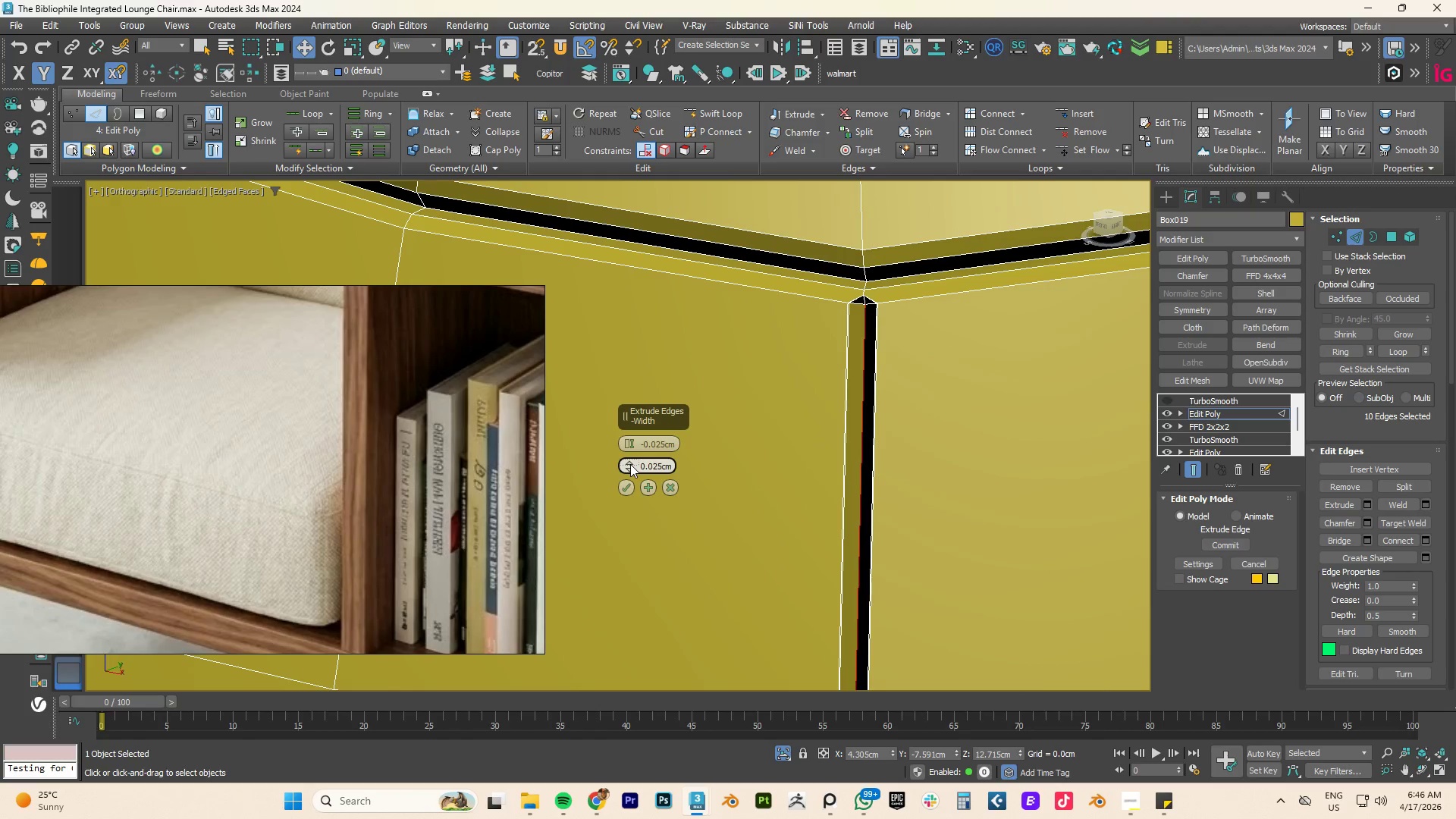 
left_click([630, 464])
 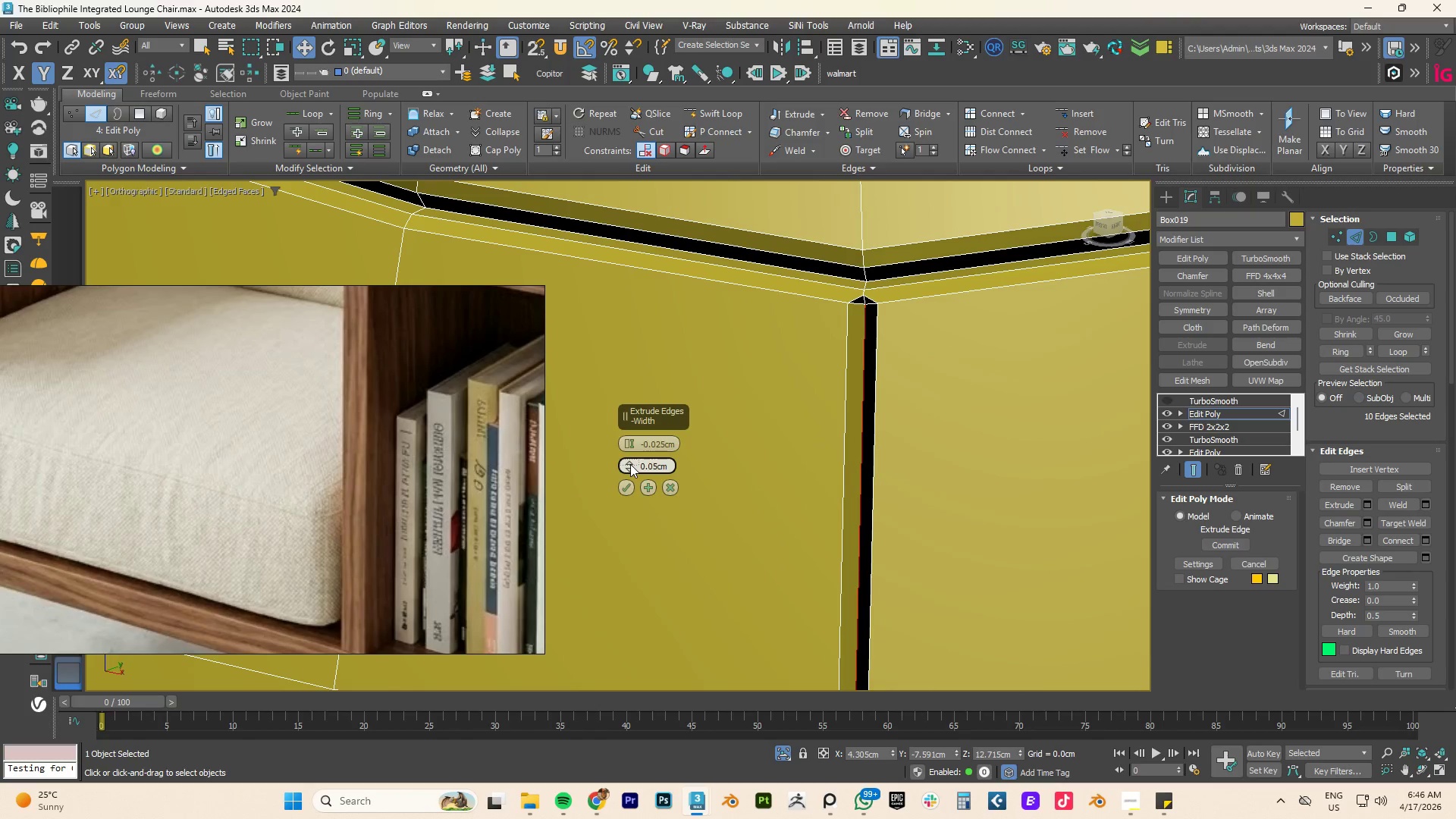 
left_click([630, 464])
 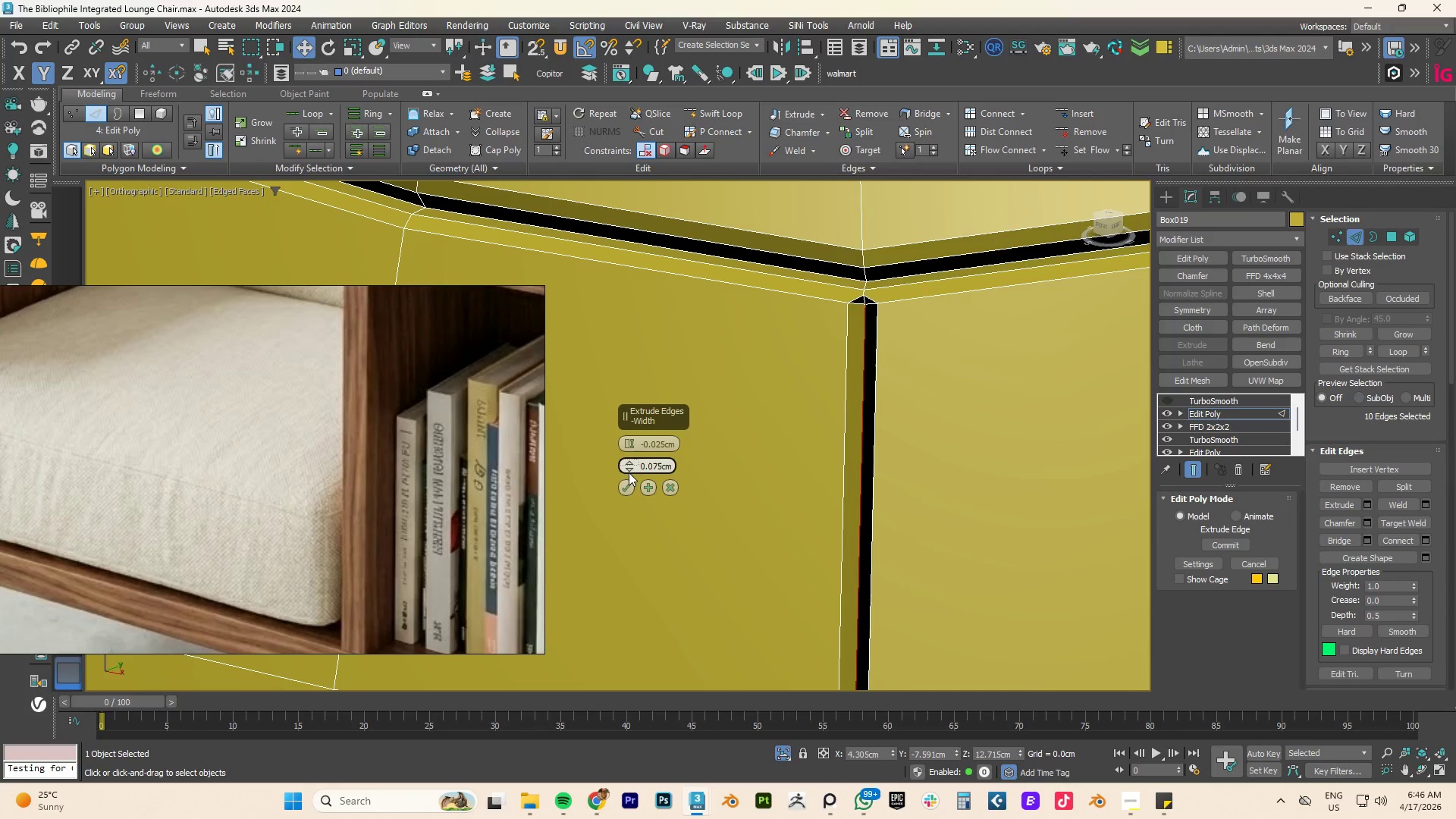 
left_click([629, 474])
 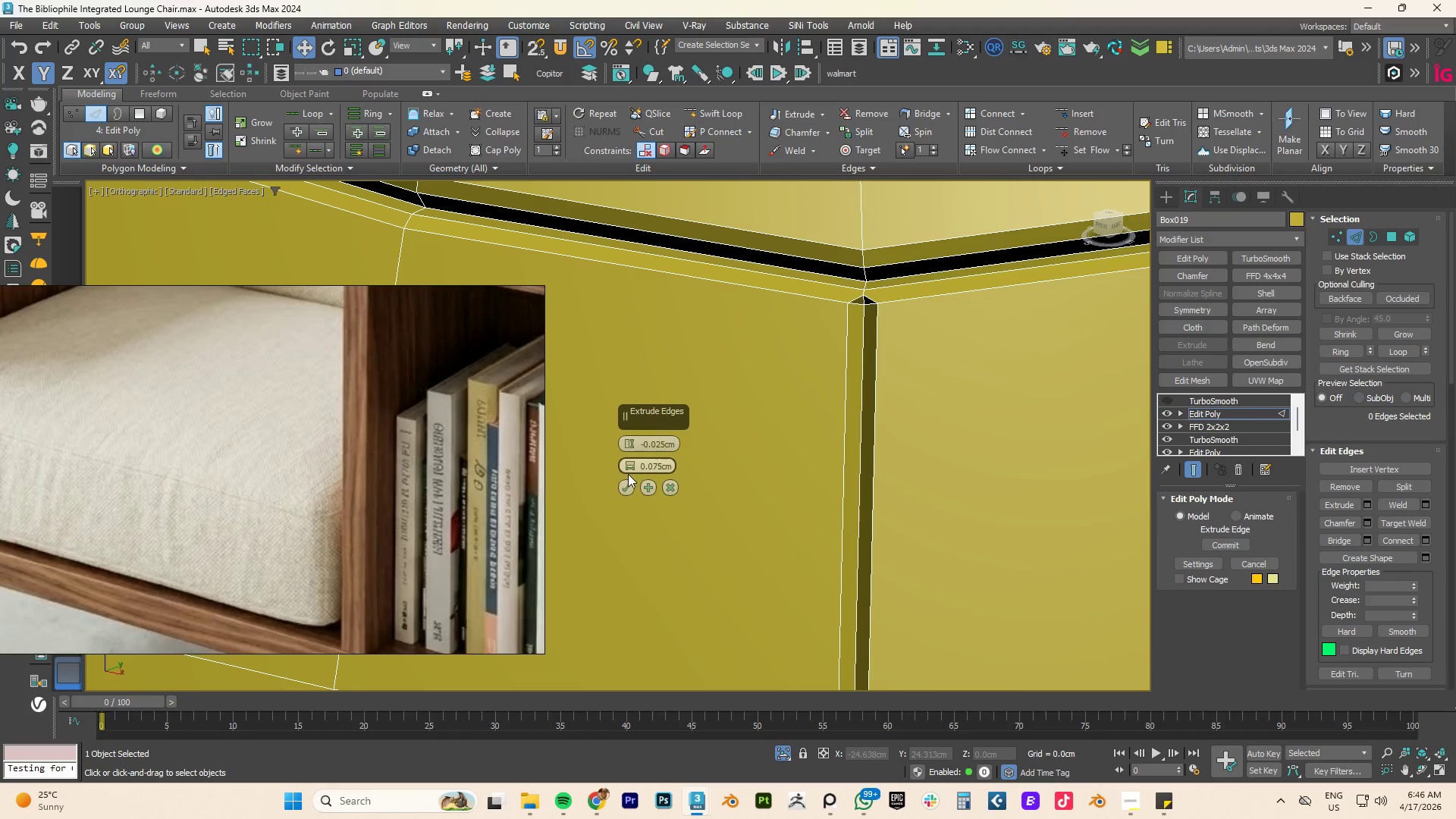 
hold_key(key=AltLeft, duration=1.42)
double_click([627, 470])
 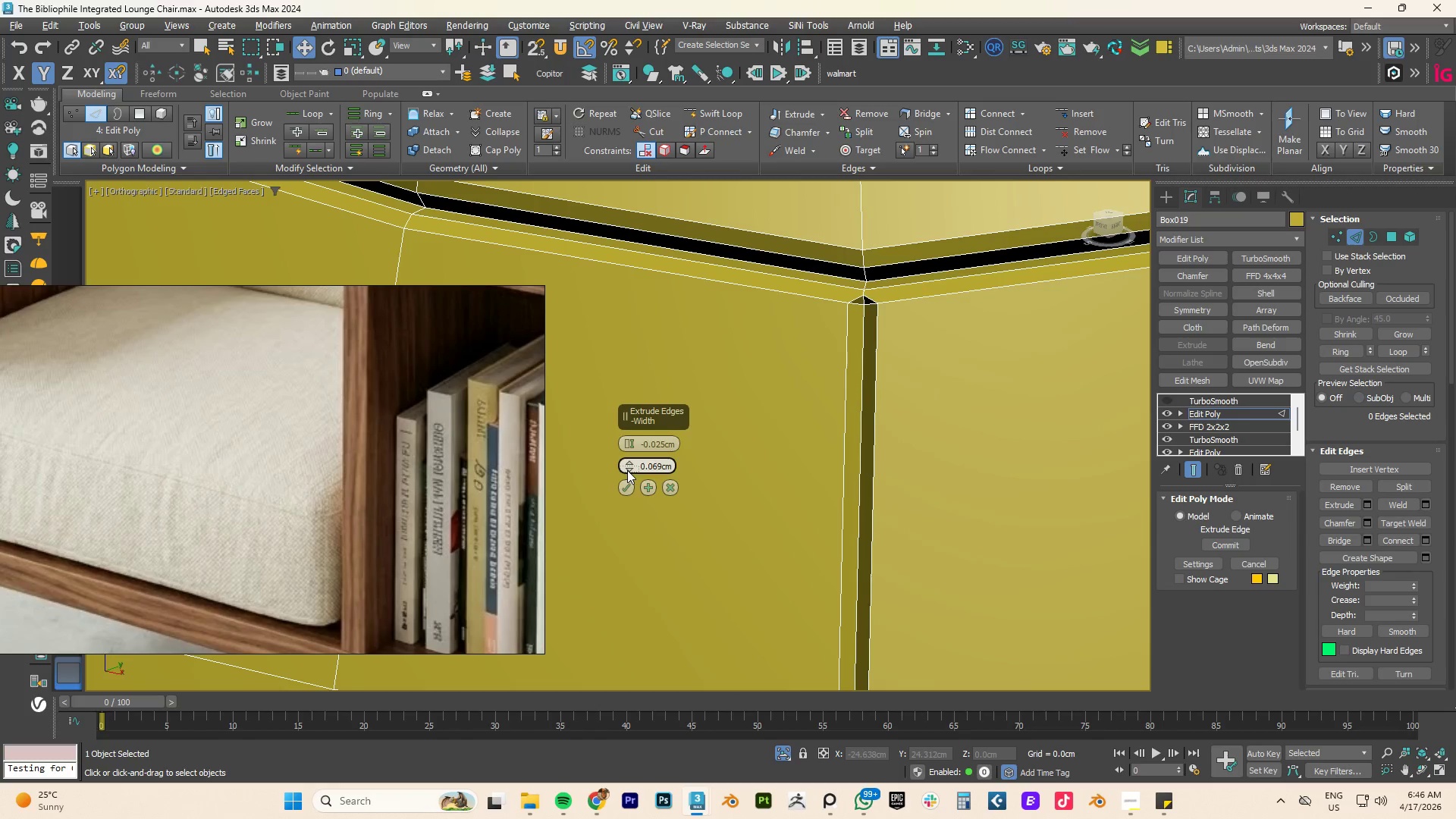 
triple_click([627, 470])
 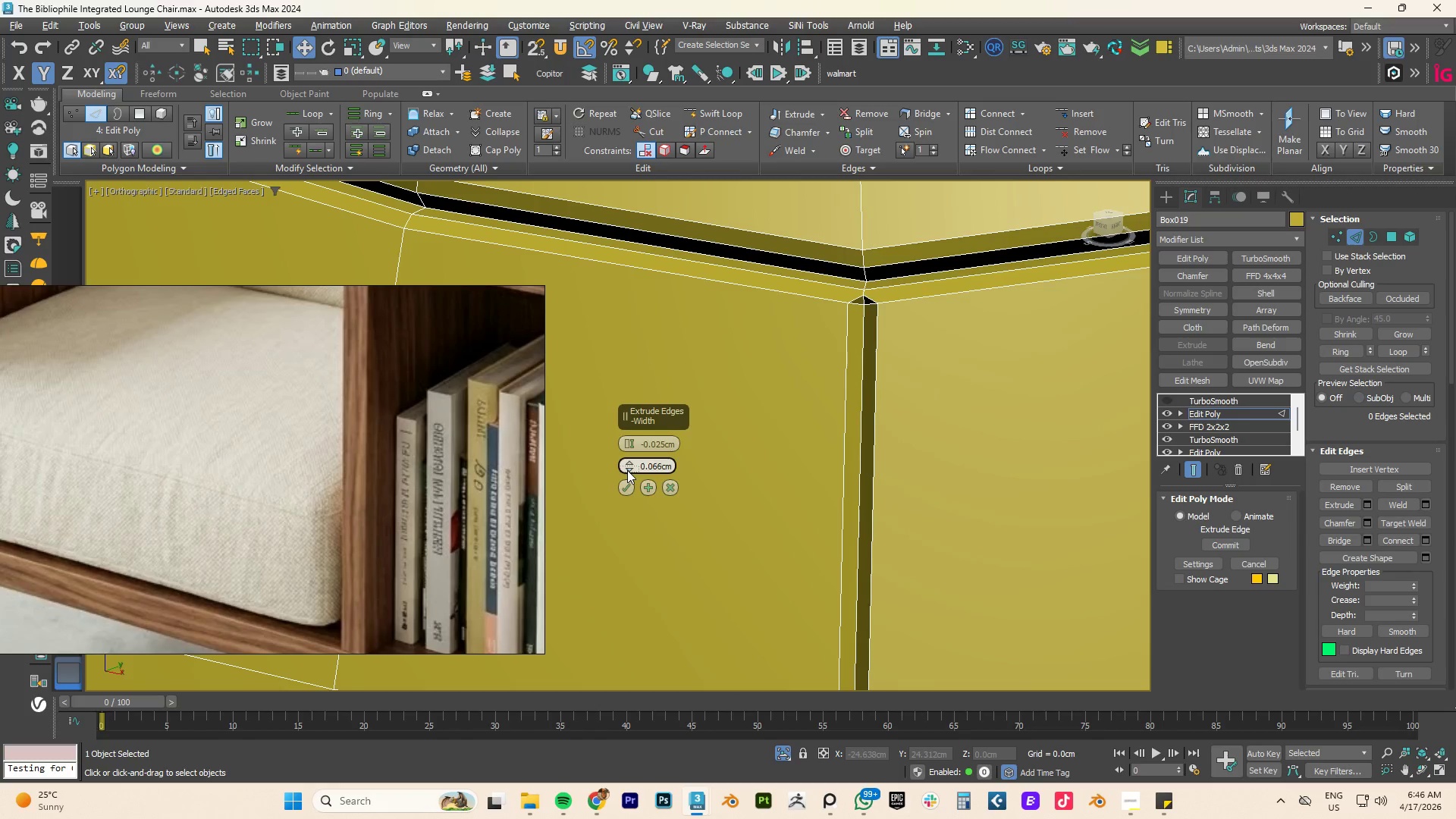 
triple_click([627, 470])
 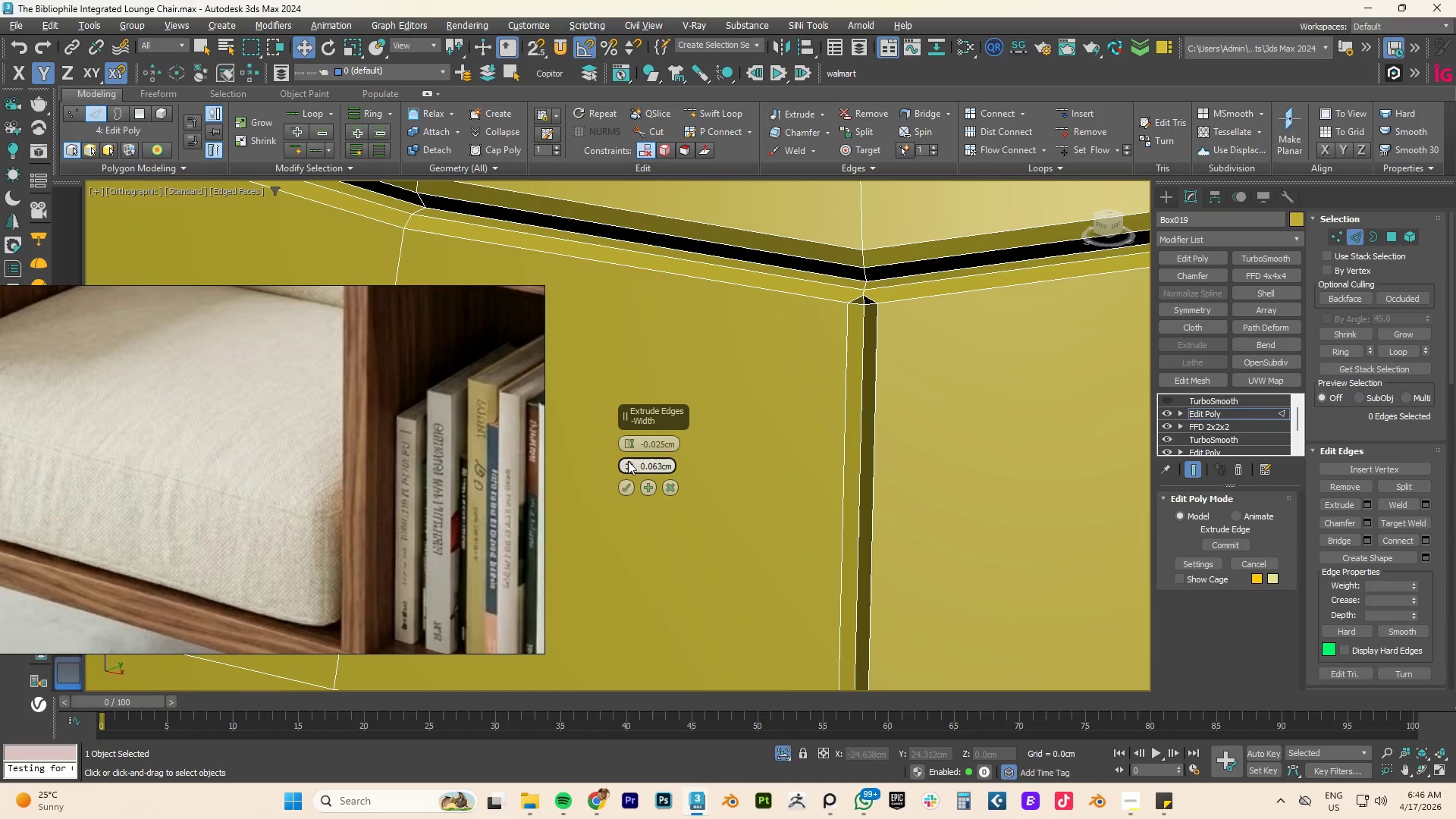 
hold_key(key=AltLeft, duration=1.47)
double_click([628, 461])
 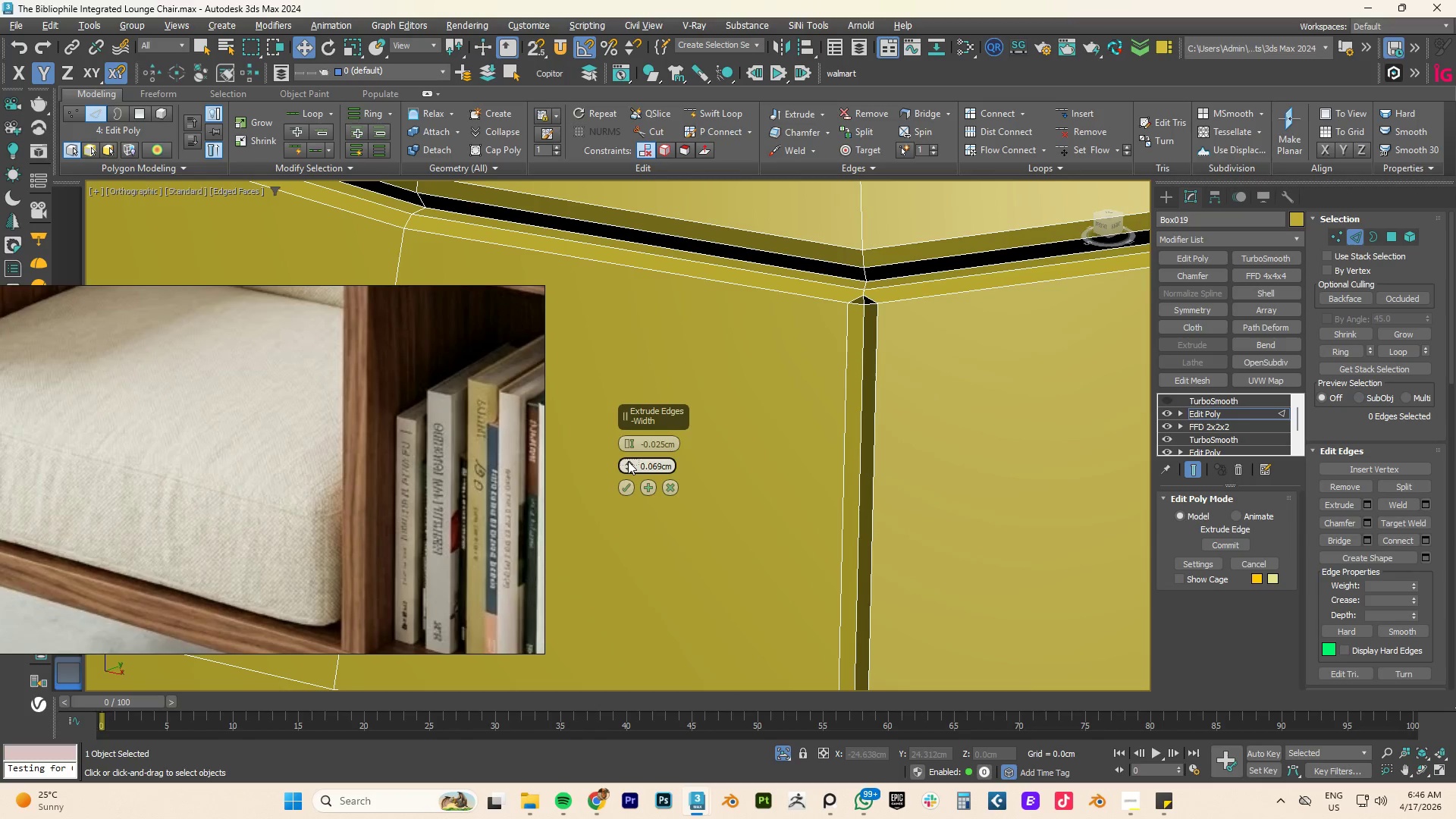 
left_click_drag(start_coordinate=[628, 461], to_coordinate=[639, 430])
 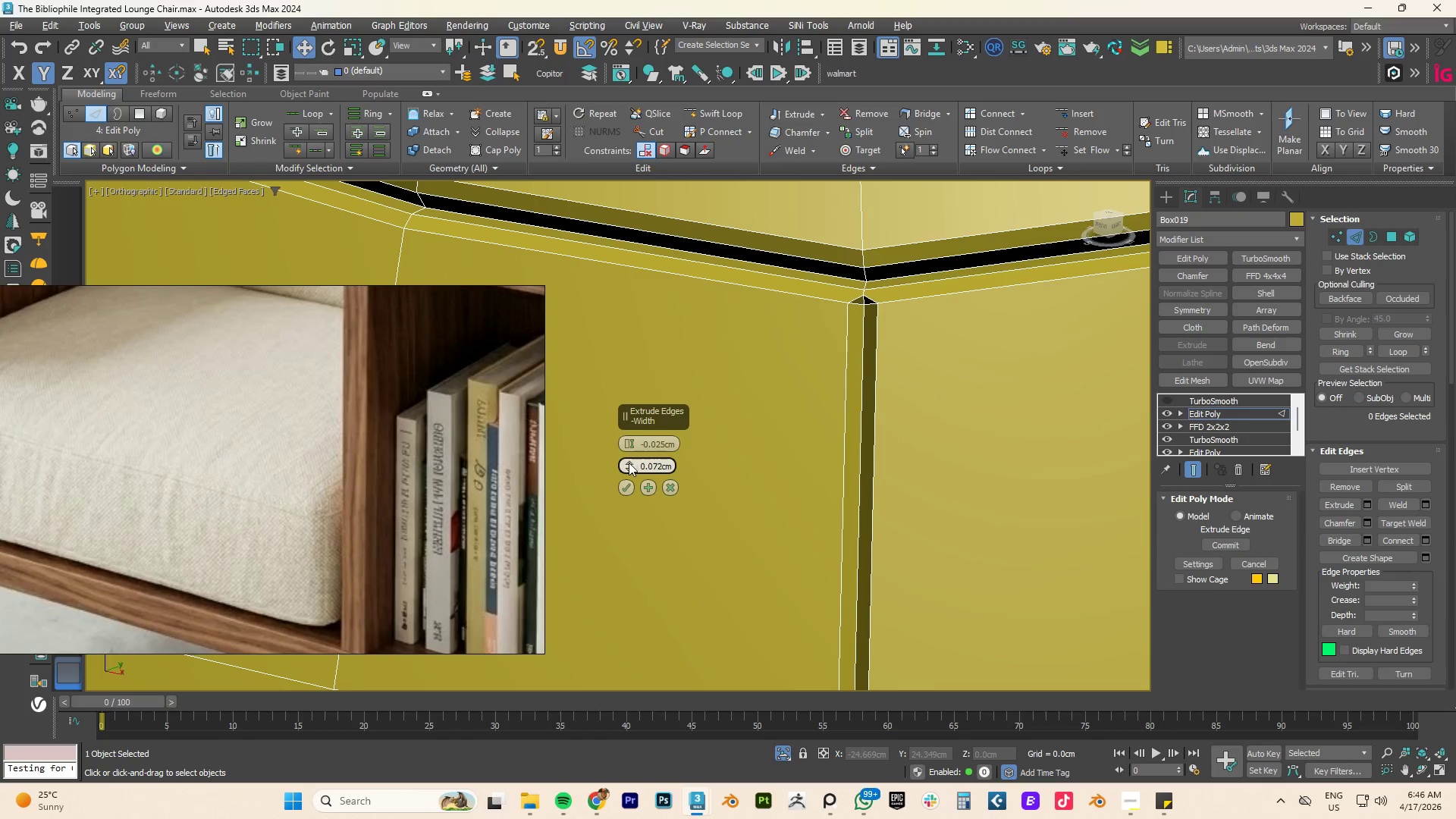 
left_click_drag(start_coordinate=[628, 465], to_coordinate=[628, 482])
 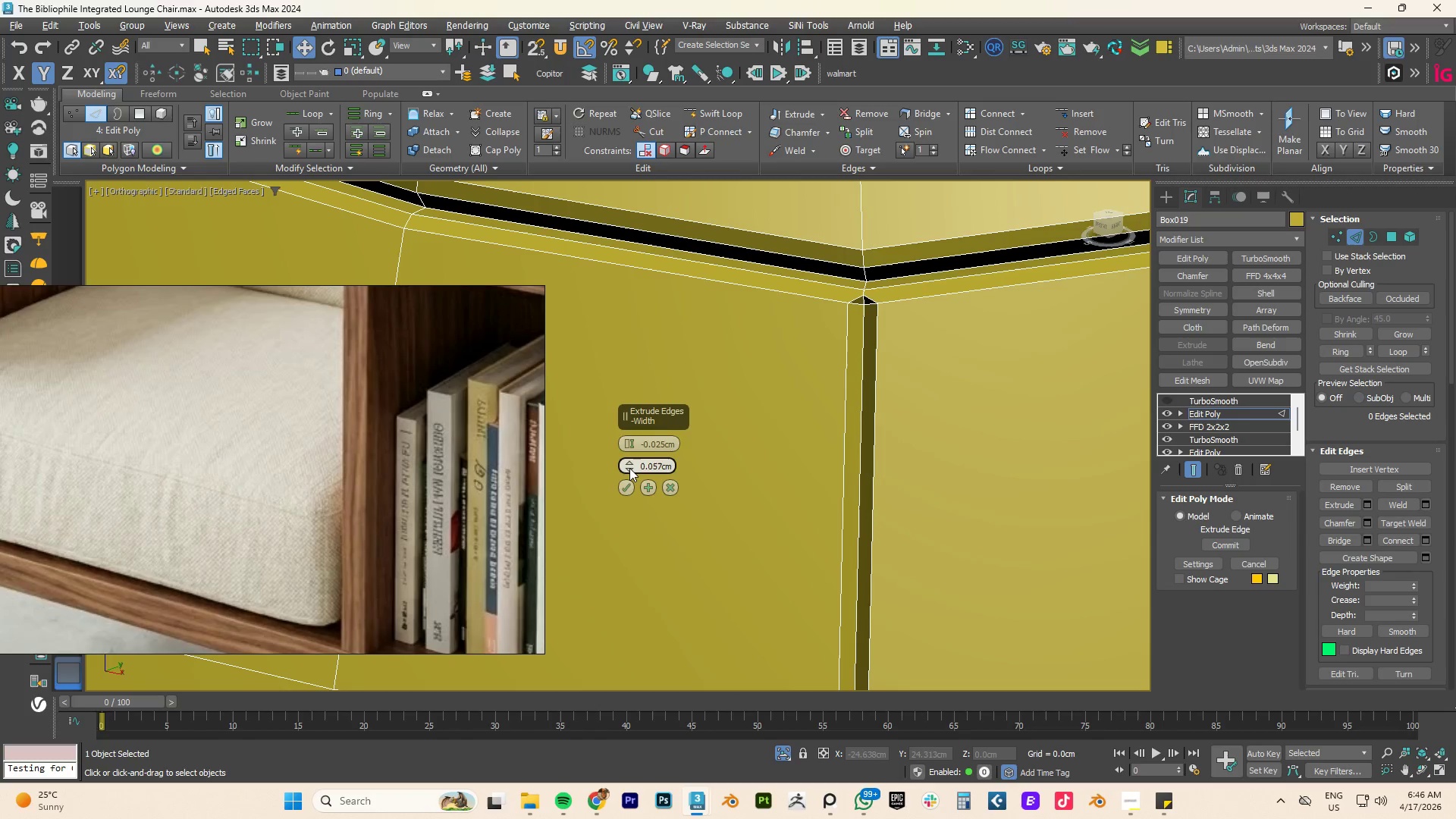 
right_click([629, 466])
 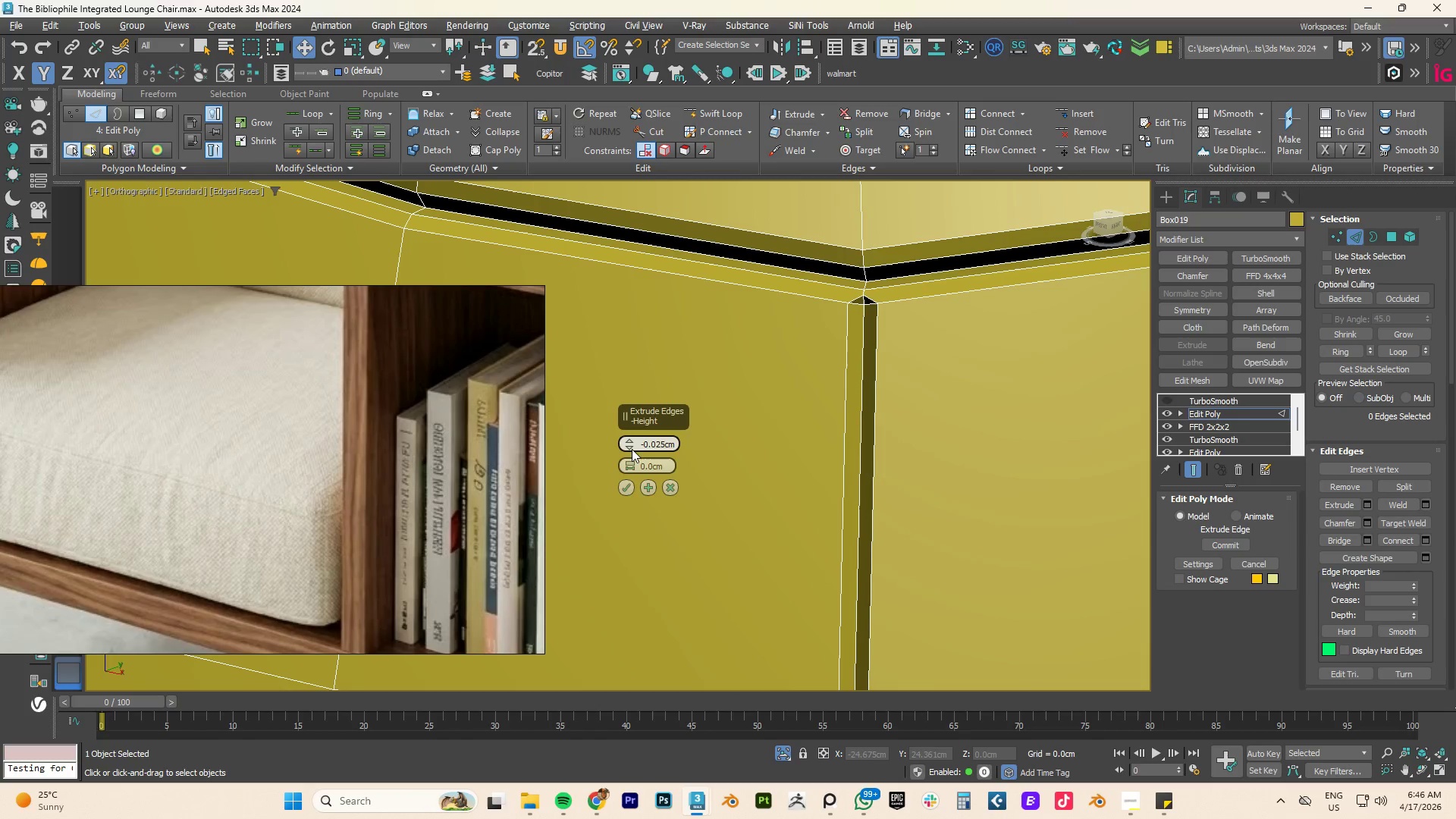 
right_click([630, 444])
 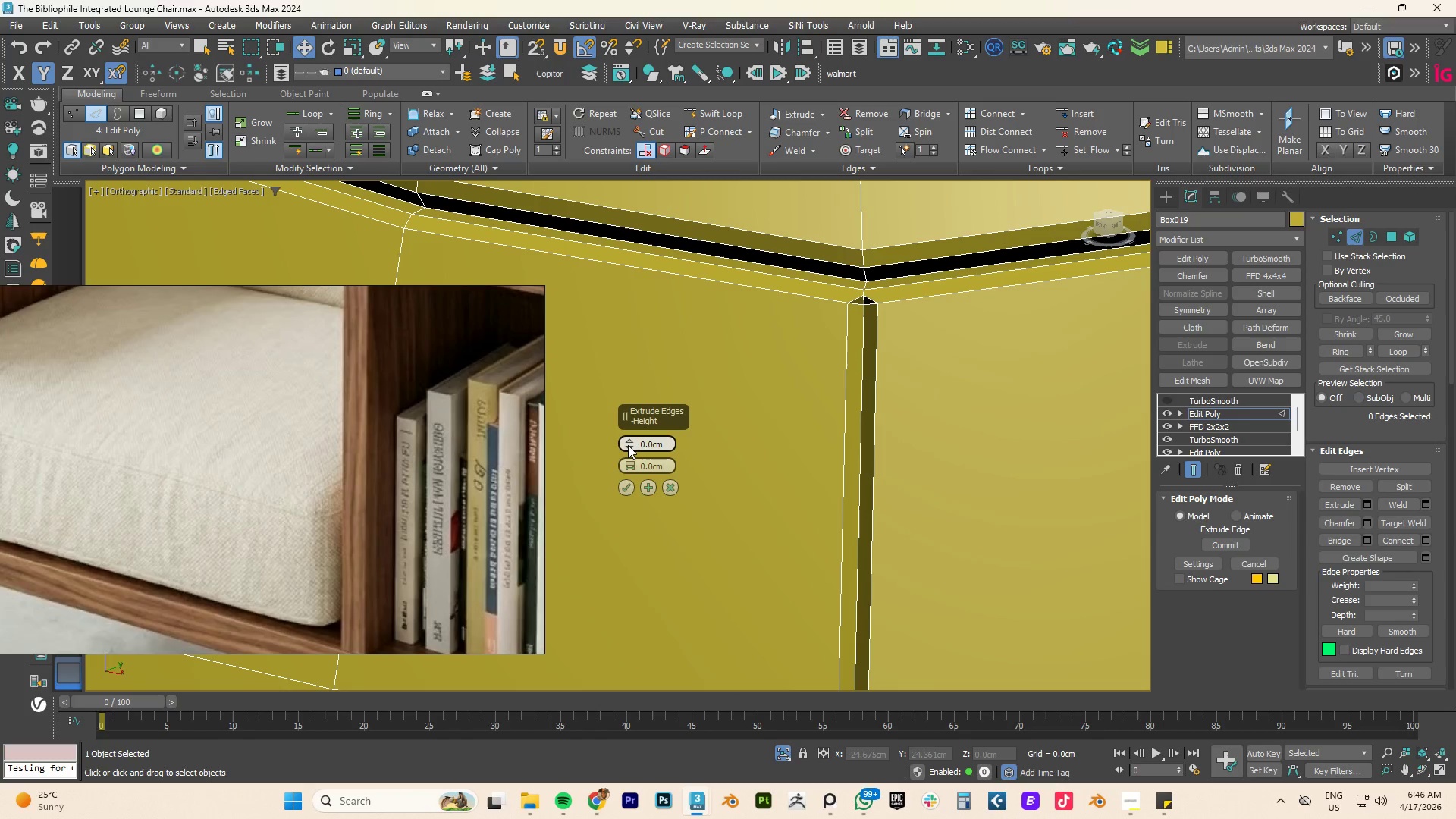 
double_click([628, 441])
 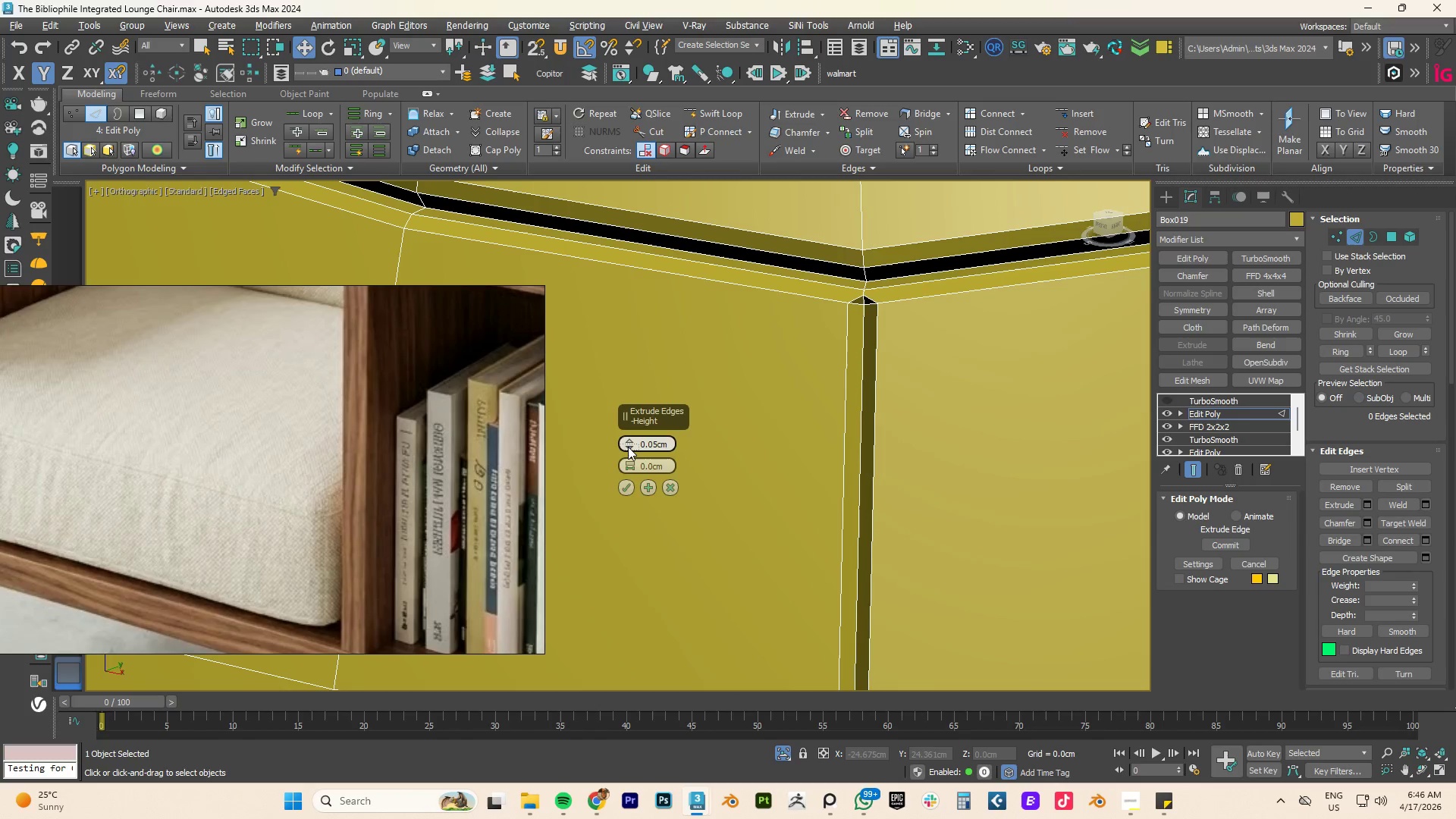 
double_click([628, 447])
 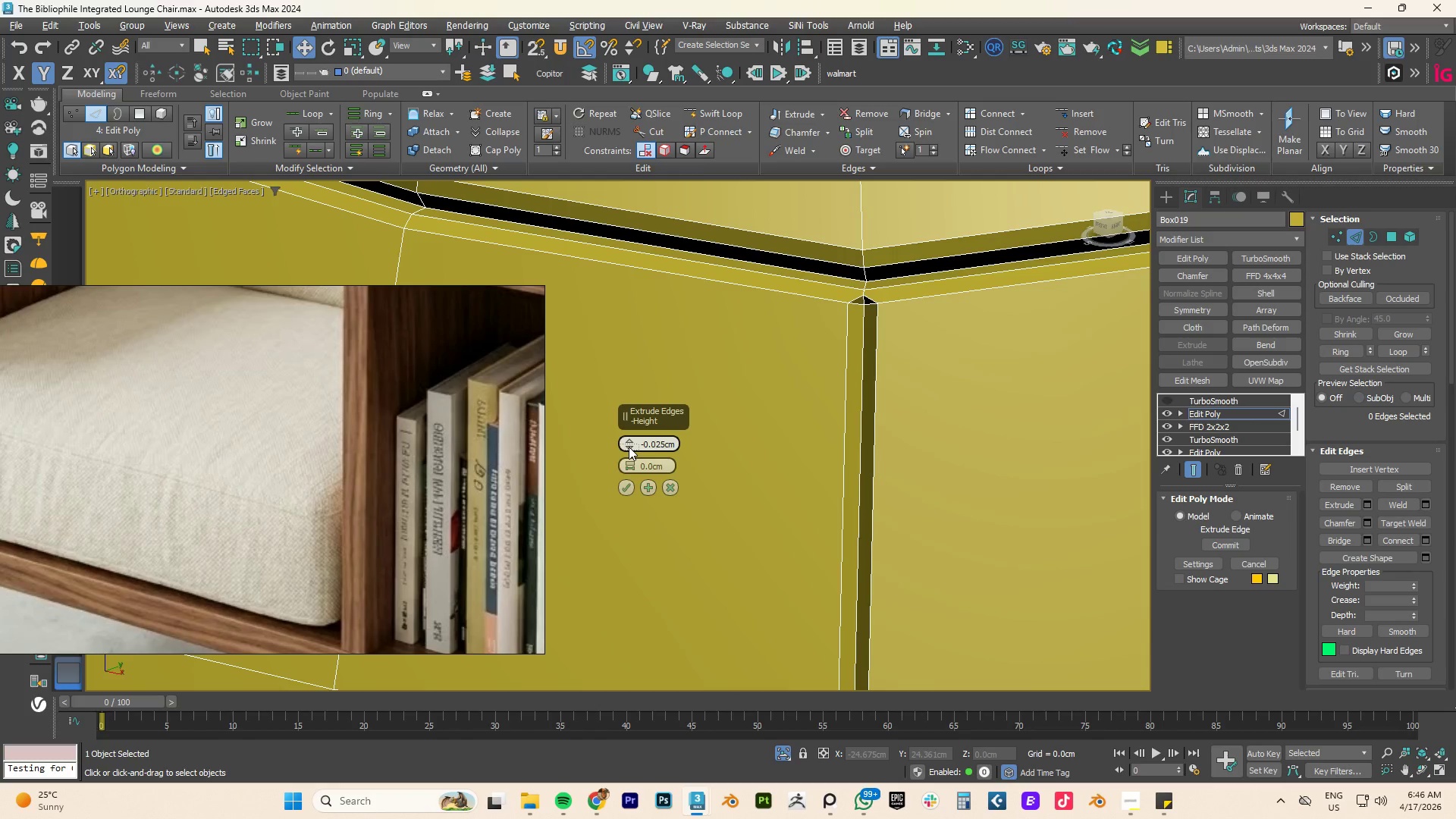 
left_click([629, 447])
 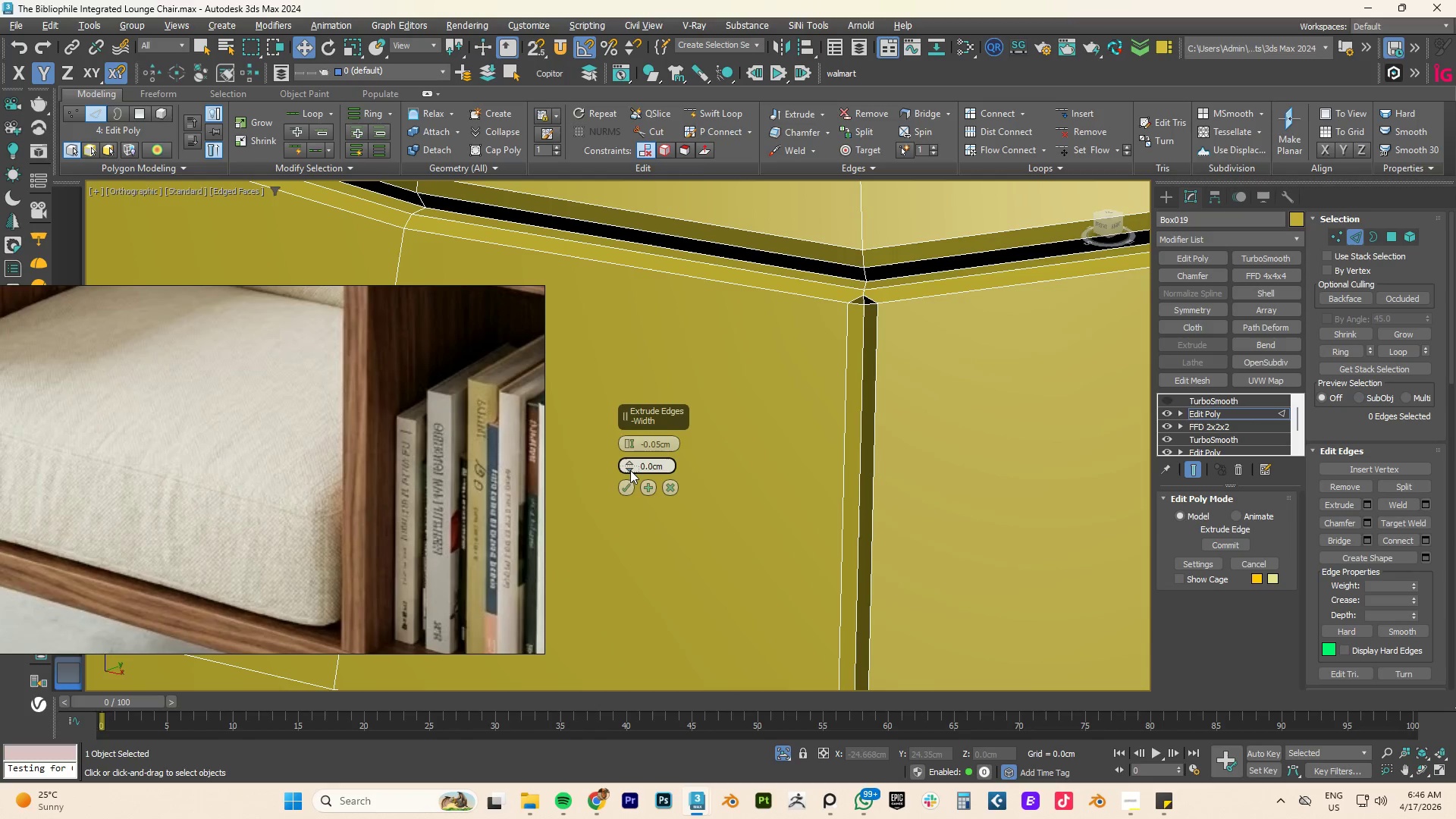 
double_click([630, 470])
 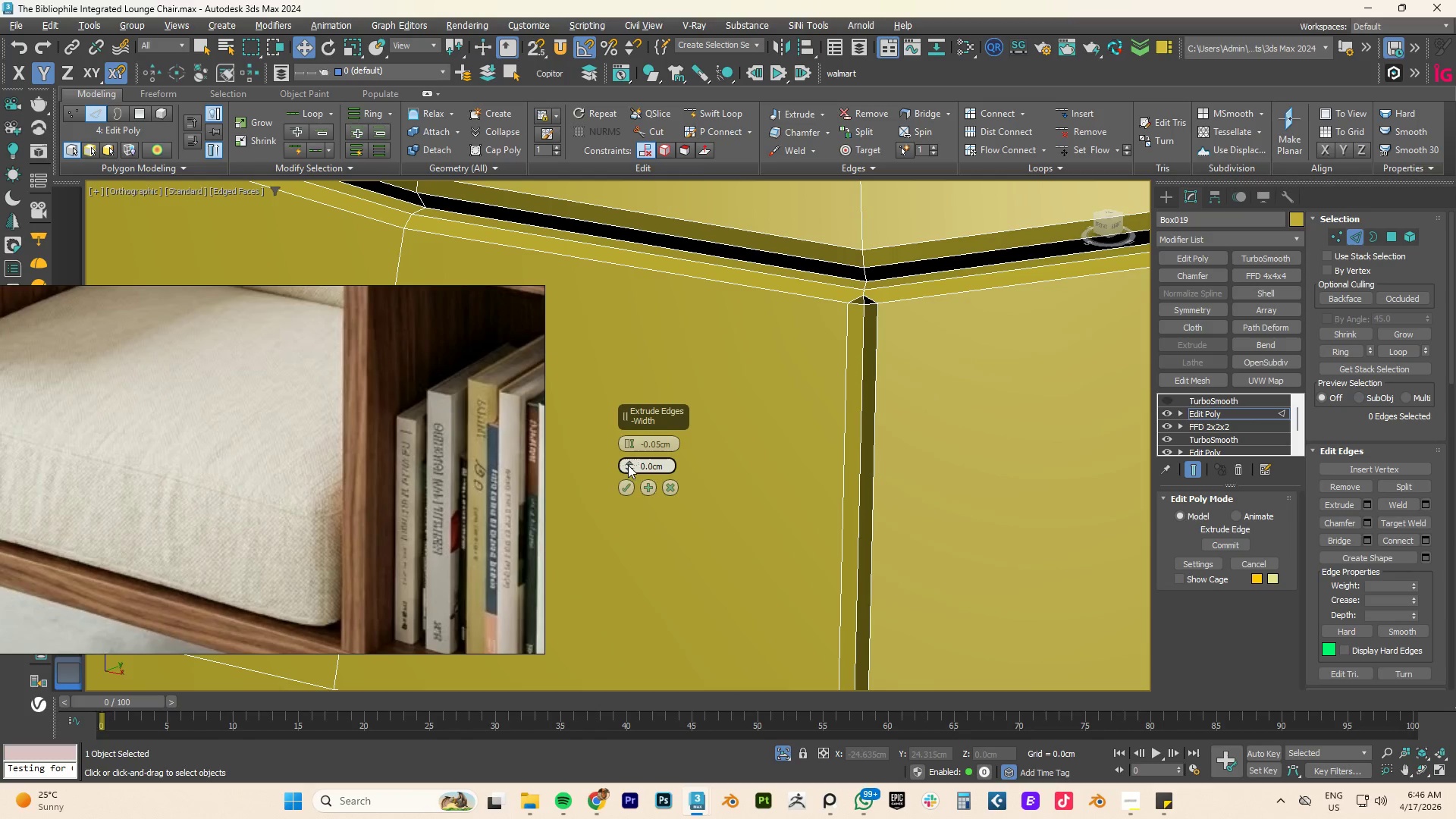 
double_click([629, 467])
 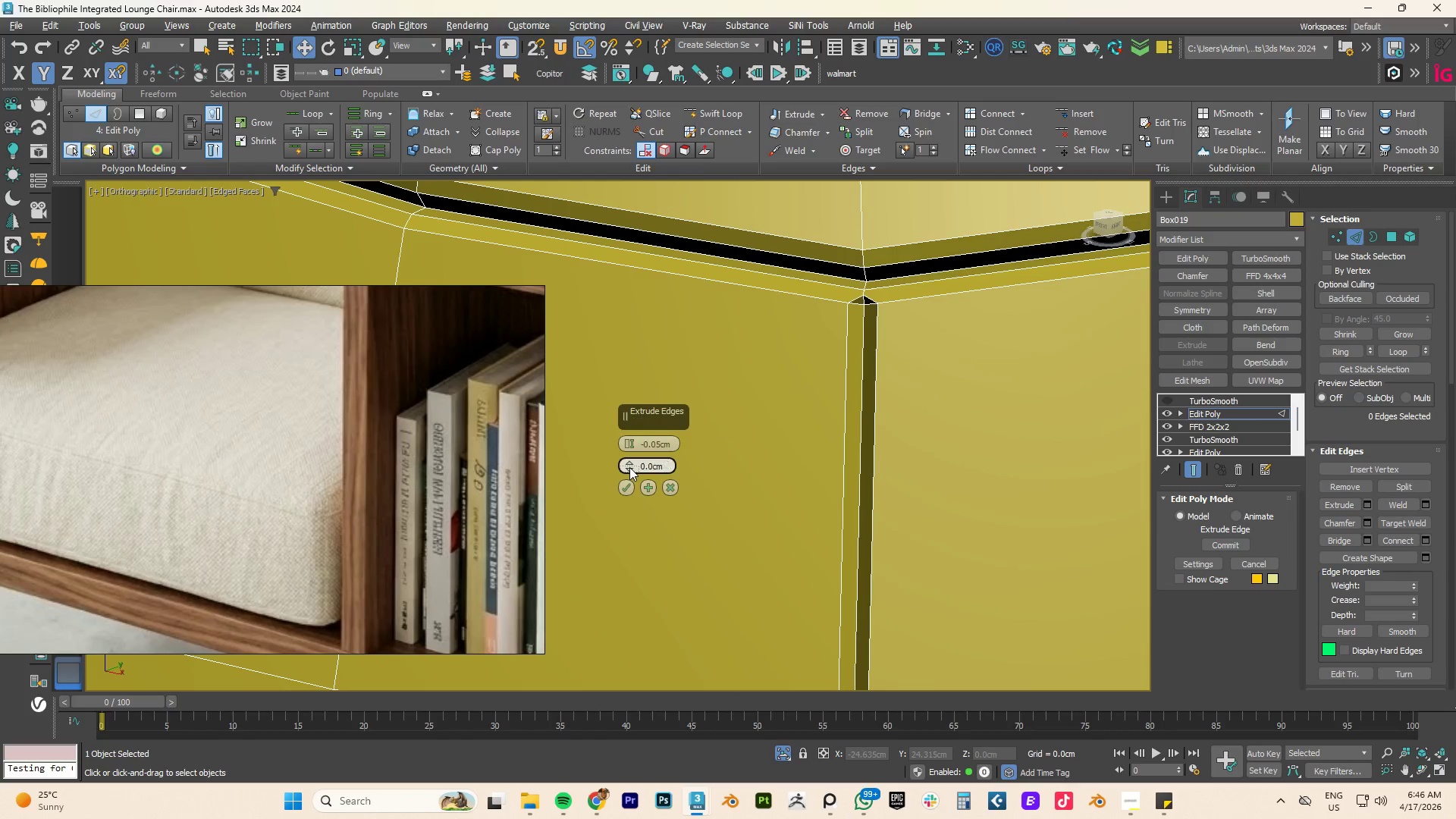 
triple_click([629, 467])
 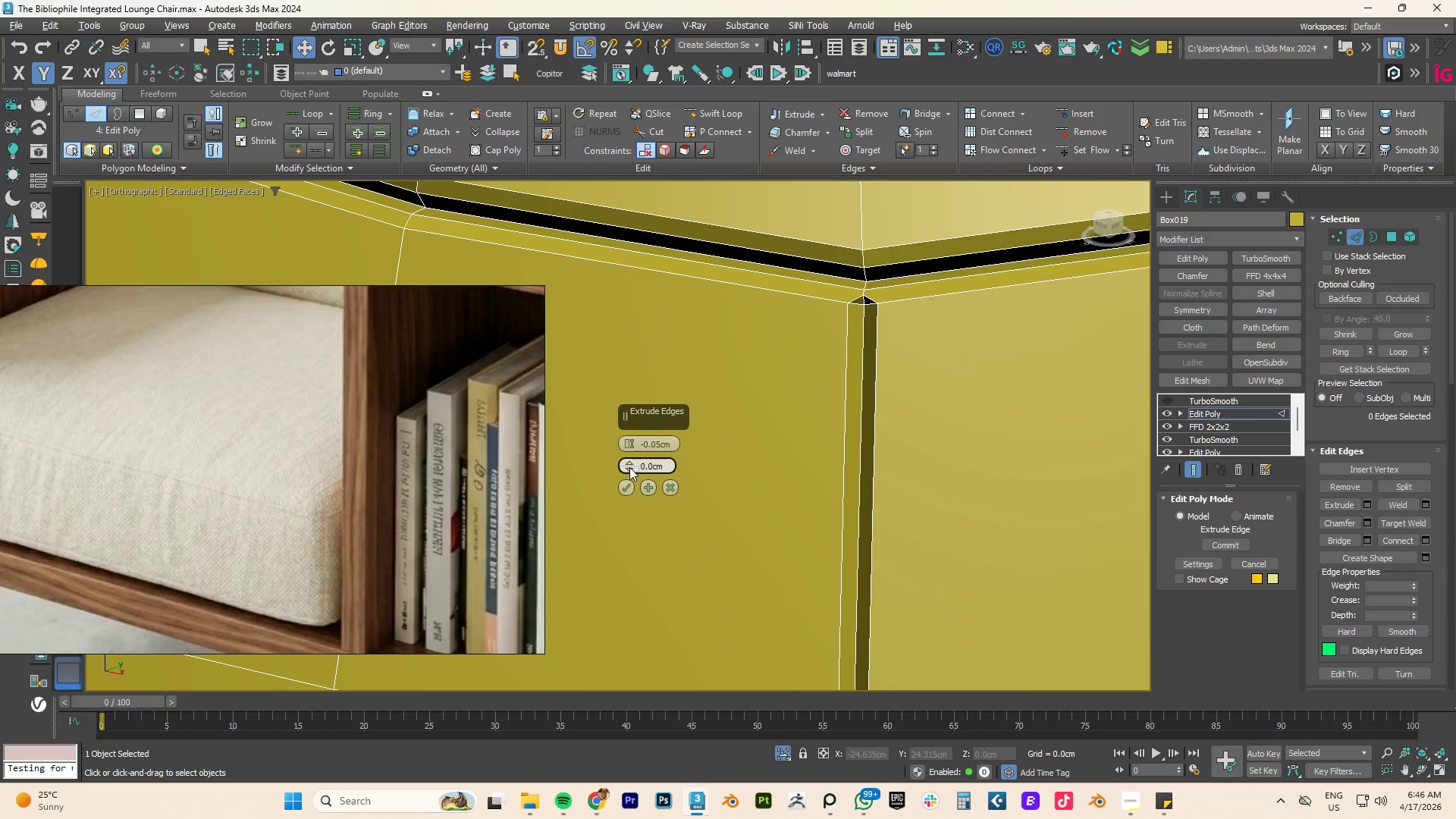 
triple_click([629, 467])
 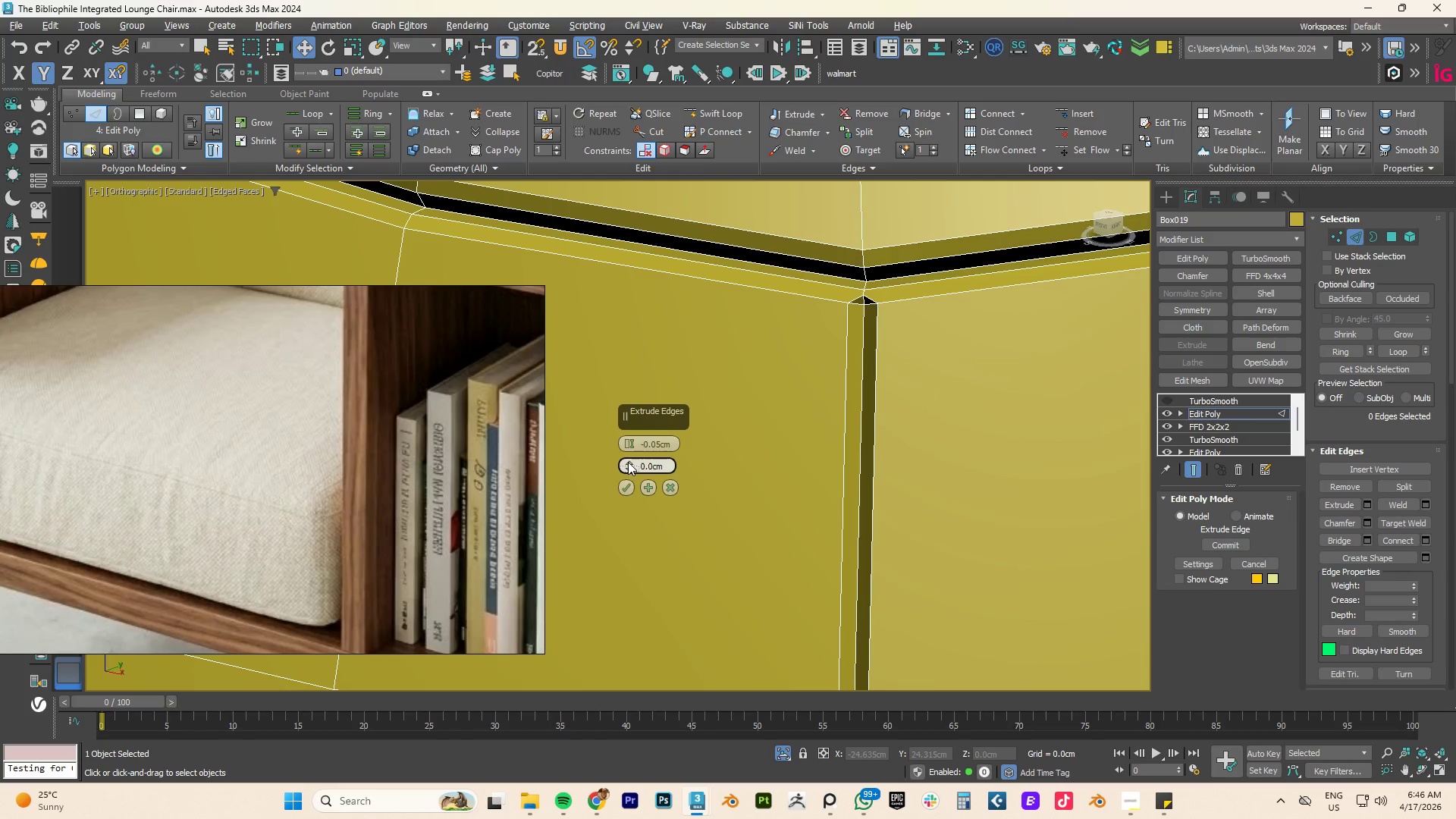 
triple_click([628, 462])
 